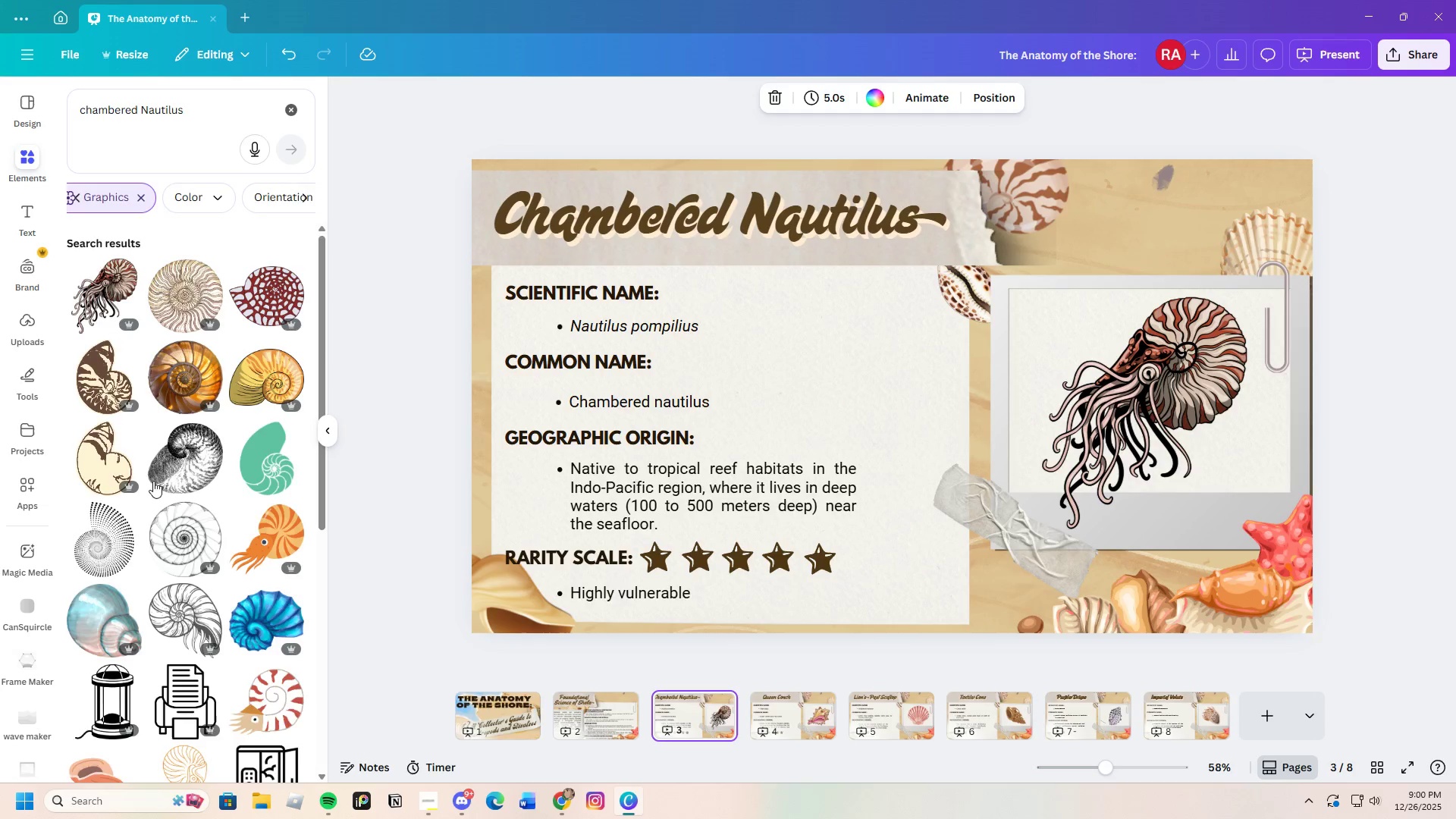 
scroll: coordinate [196, 533], scroll_direction: down, amount: 10.0
 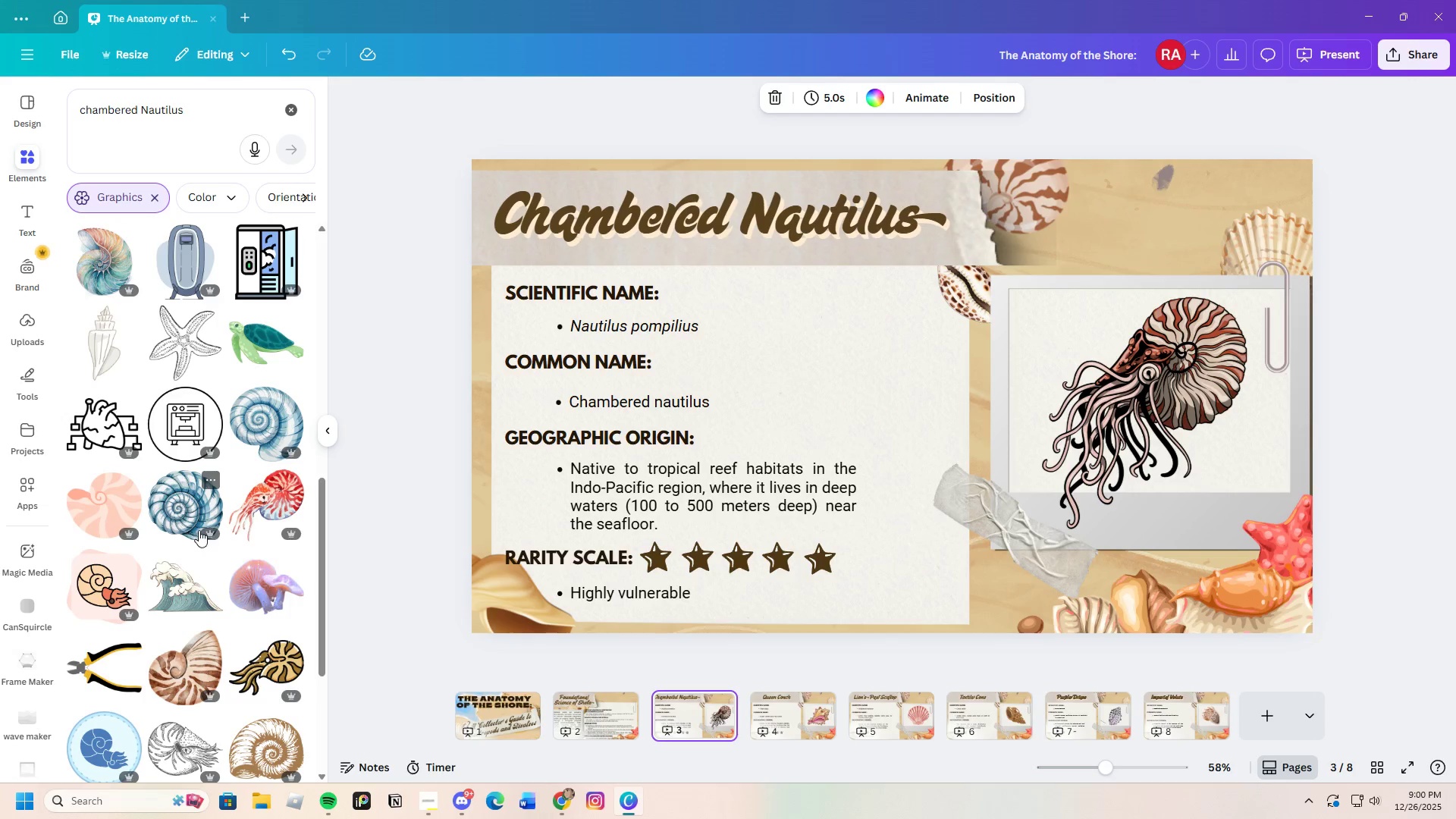 
left_click([266, 513])
 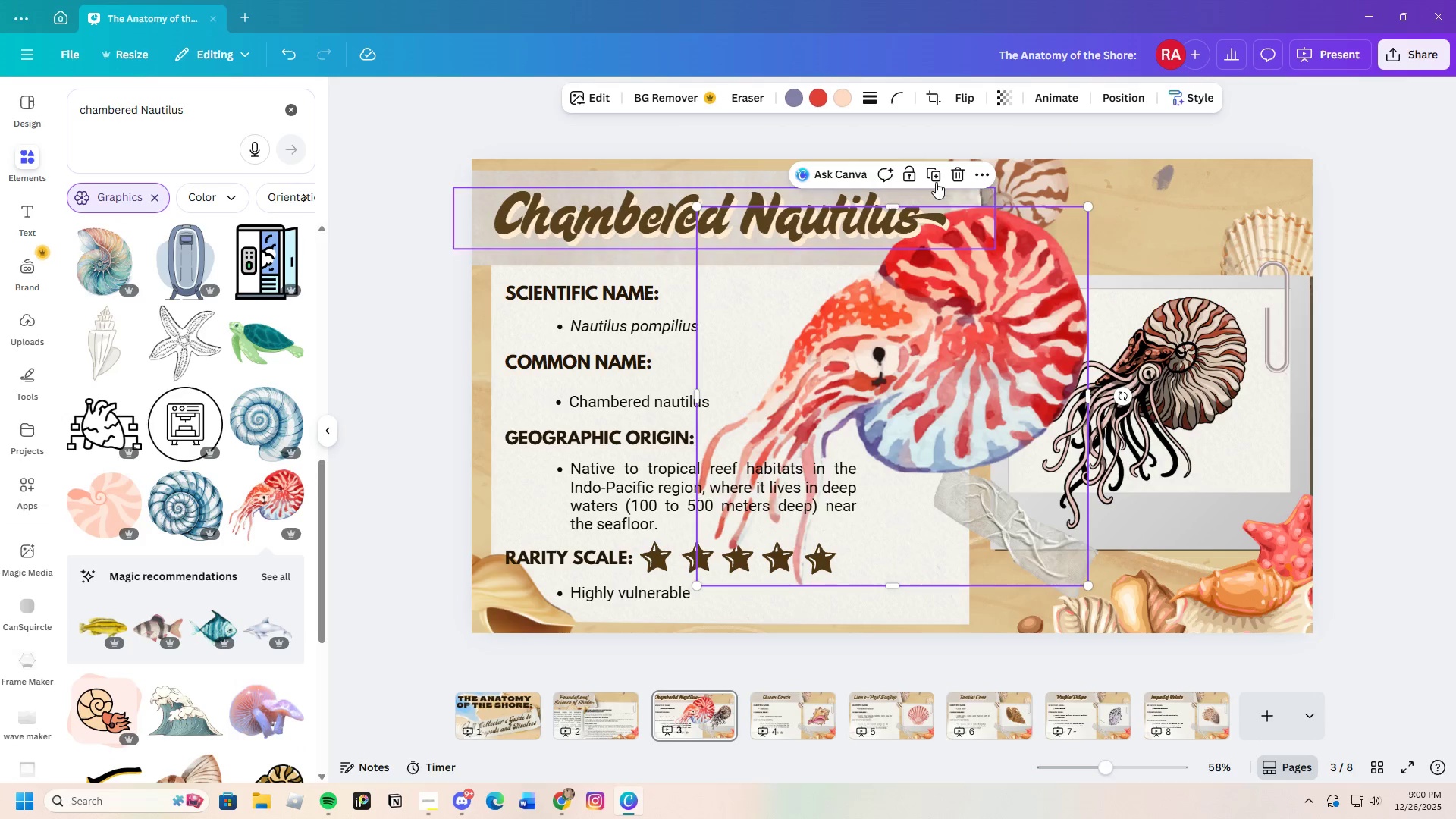 
left_click([953, 175])
 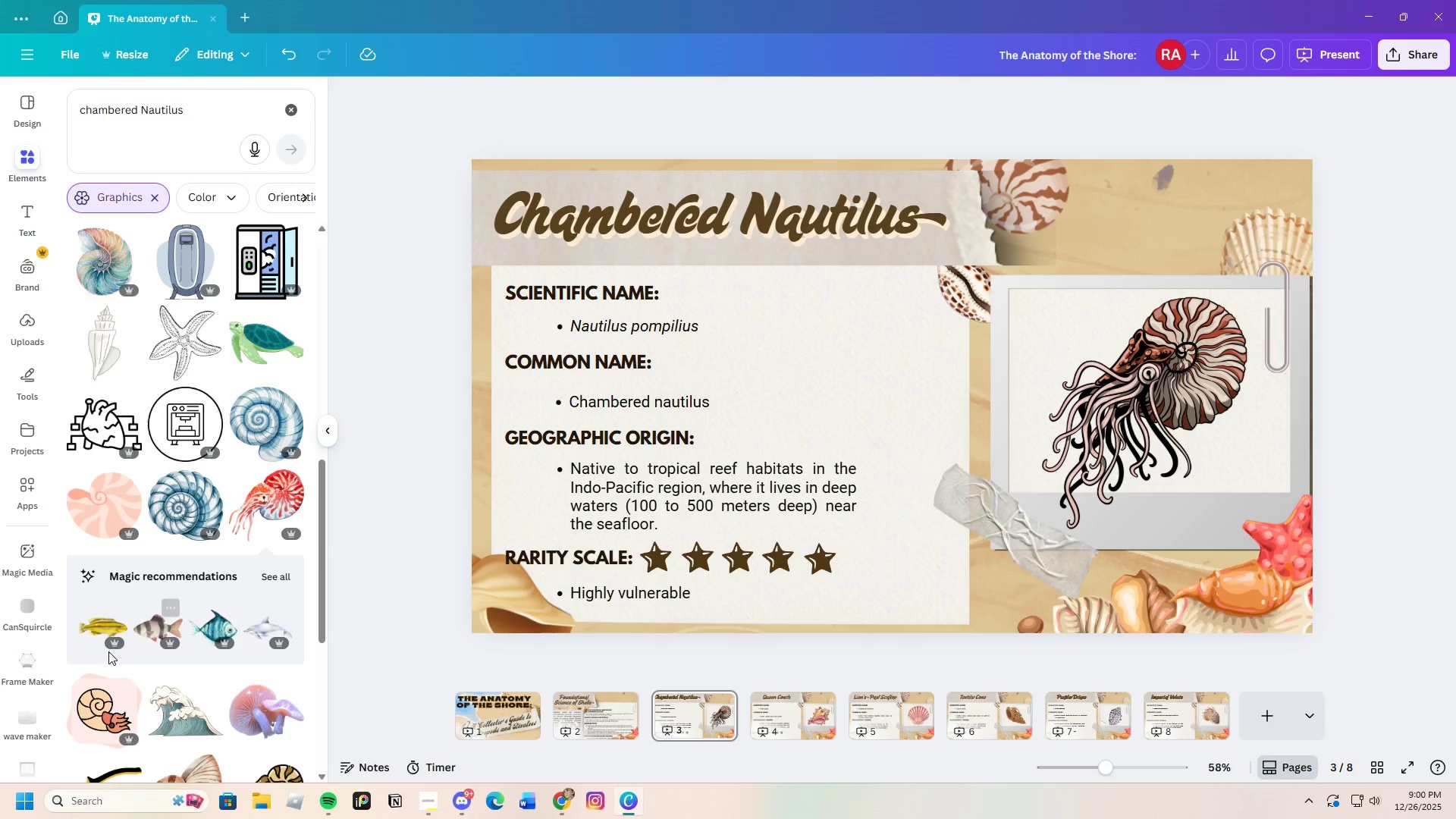 
scroll: coordinate [143, 645], scroll_direction: down, amount: 15.0
 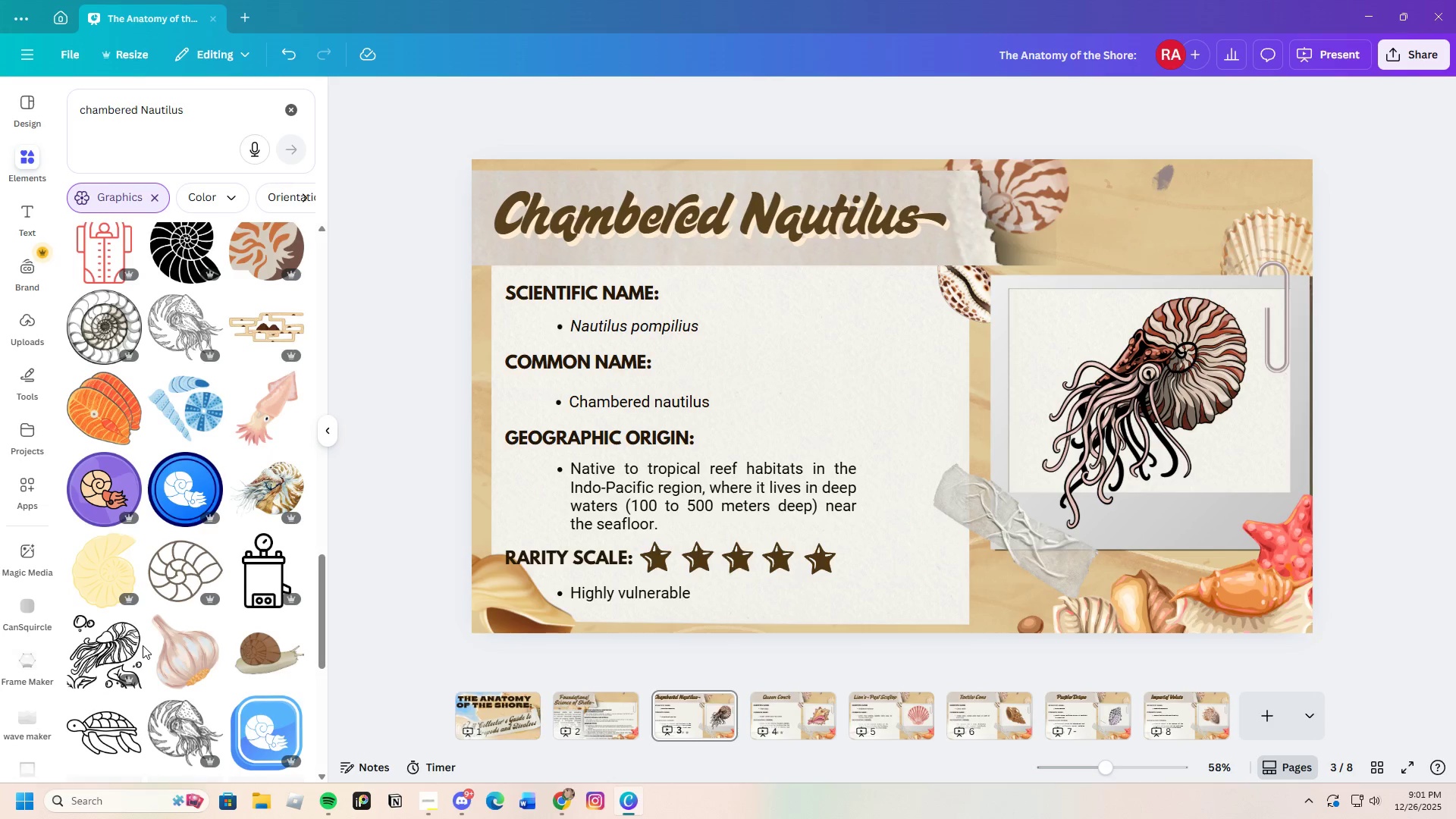 
scroll: coordinate [143, 638], scroll_direction: up, amount: 26.0
 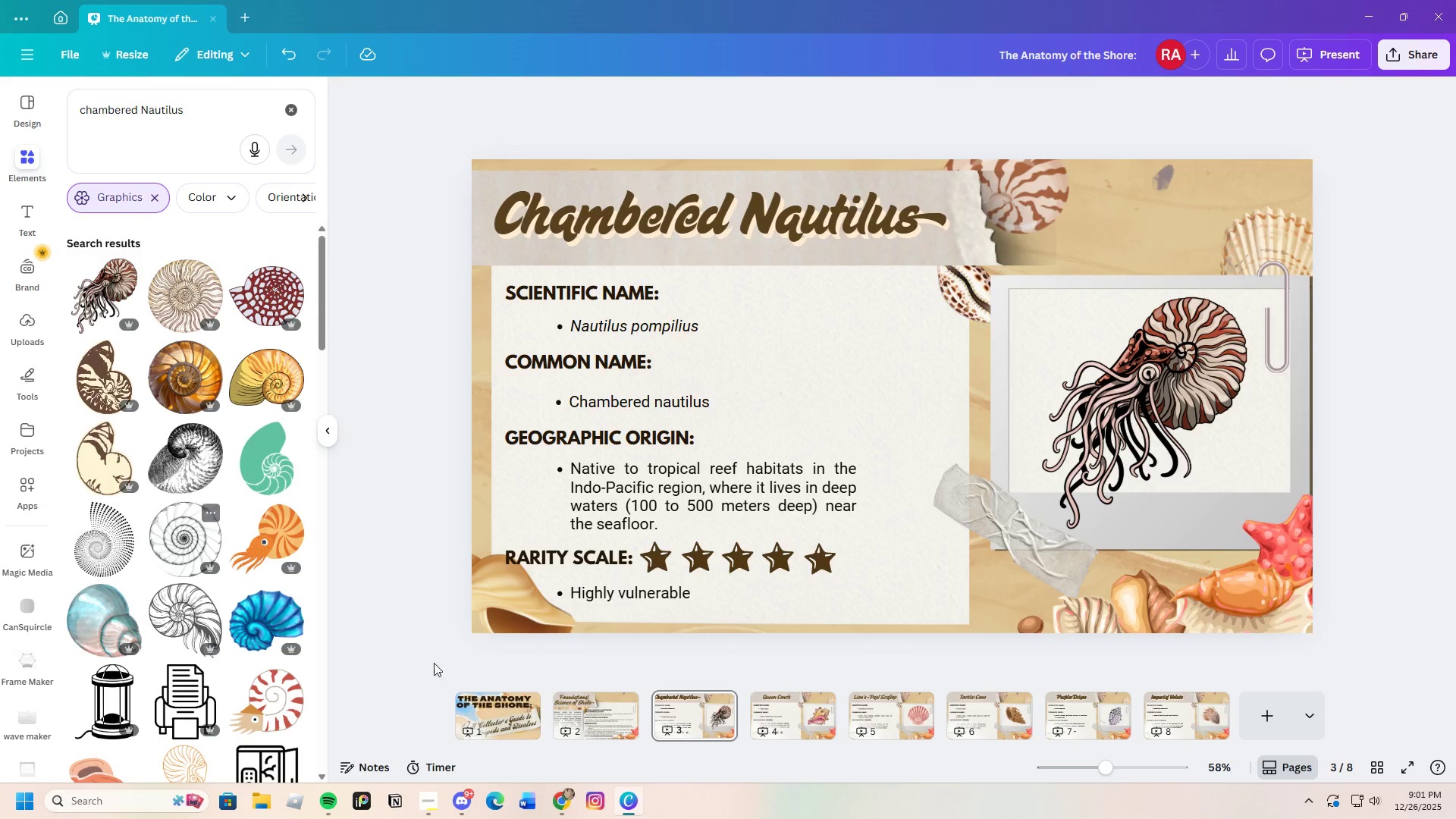 
left_click([563, 799])
 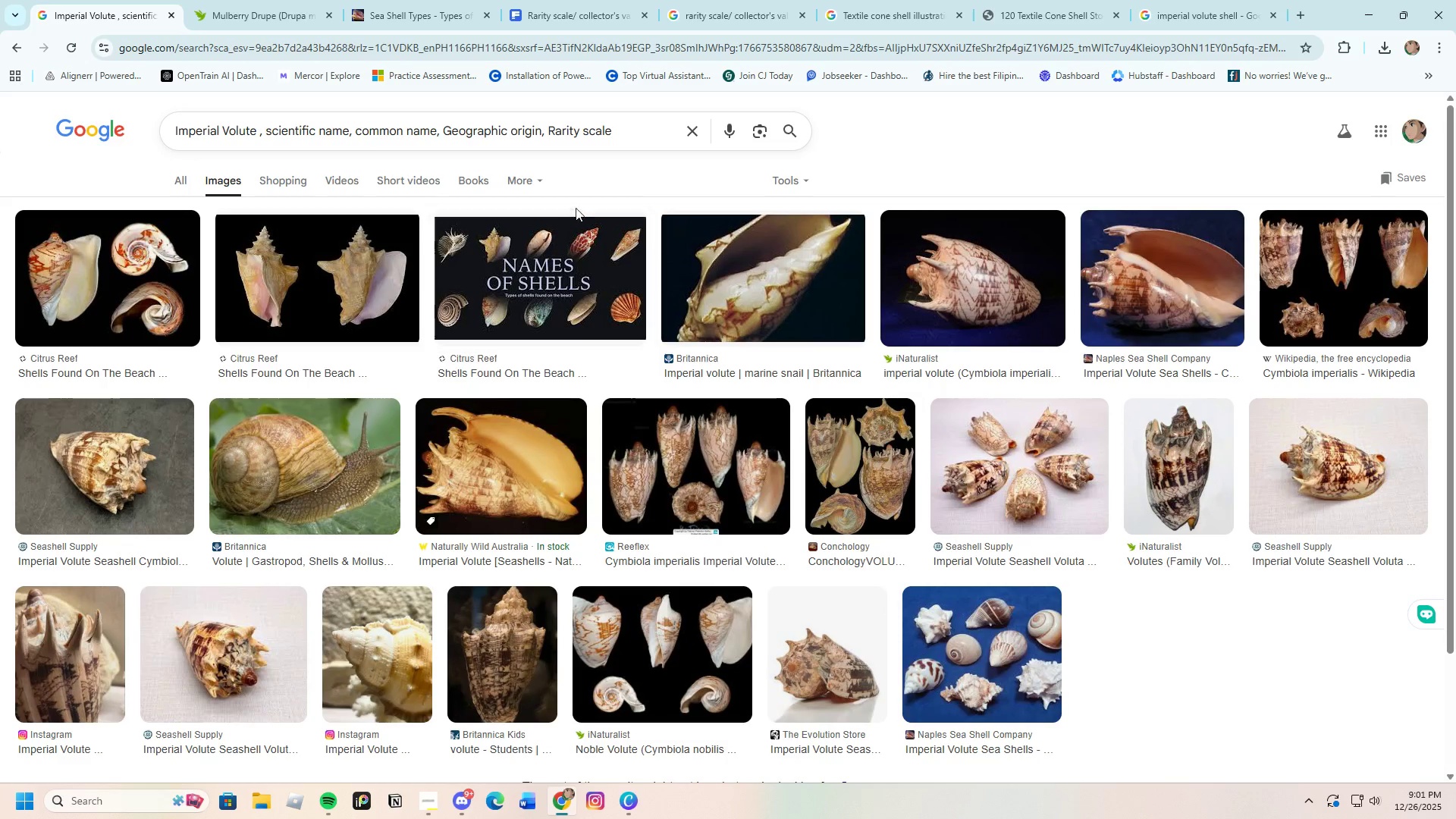 
left_click_drag(start_coordinate=[559, 0], to_coordinate=[563, 0])
 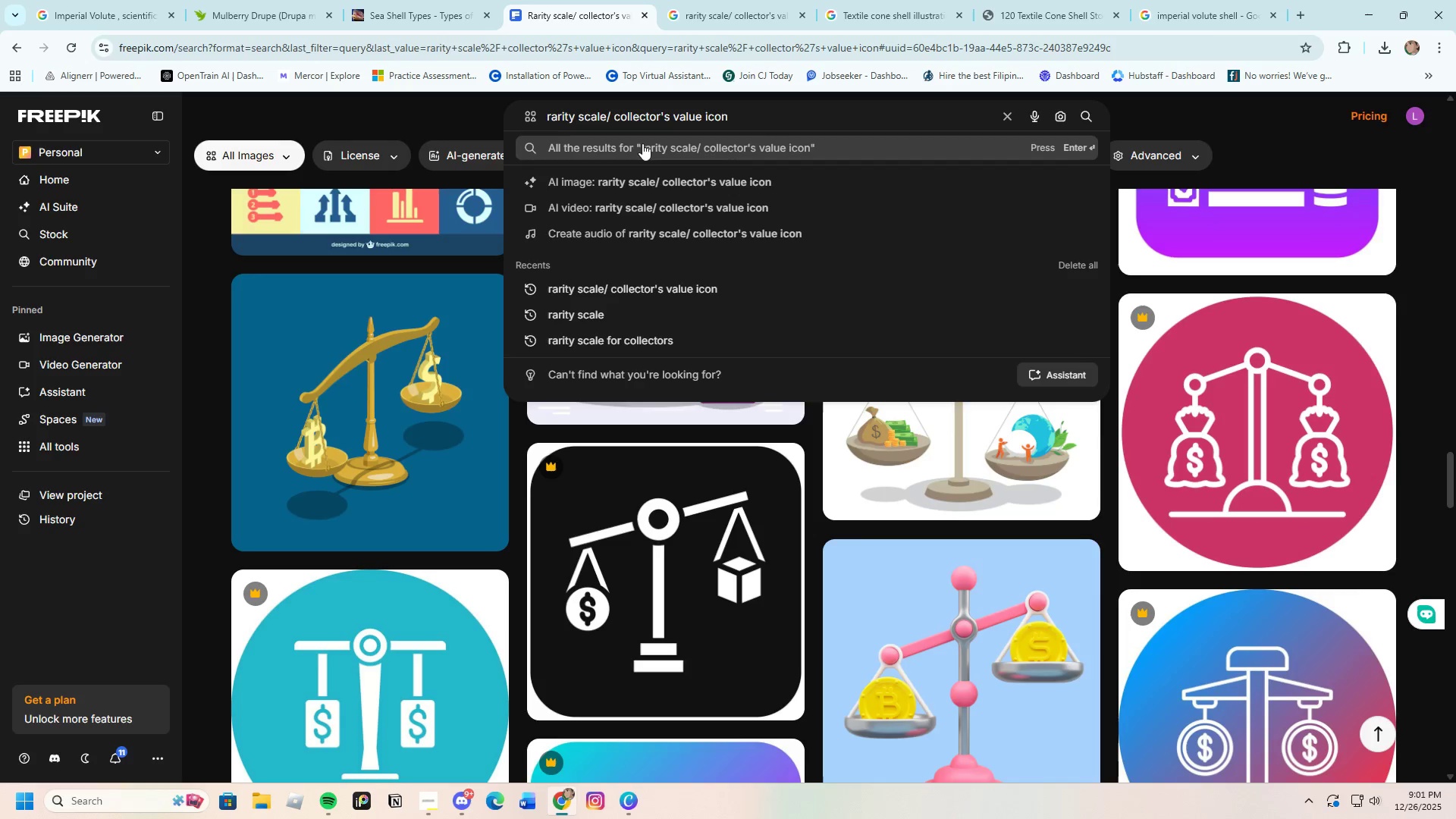 
left_click_drag(start_coordinate=[736, 115], to_coordinate=[407, 112])
 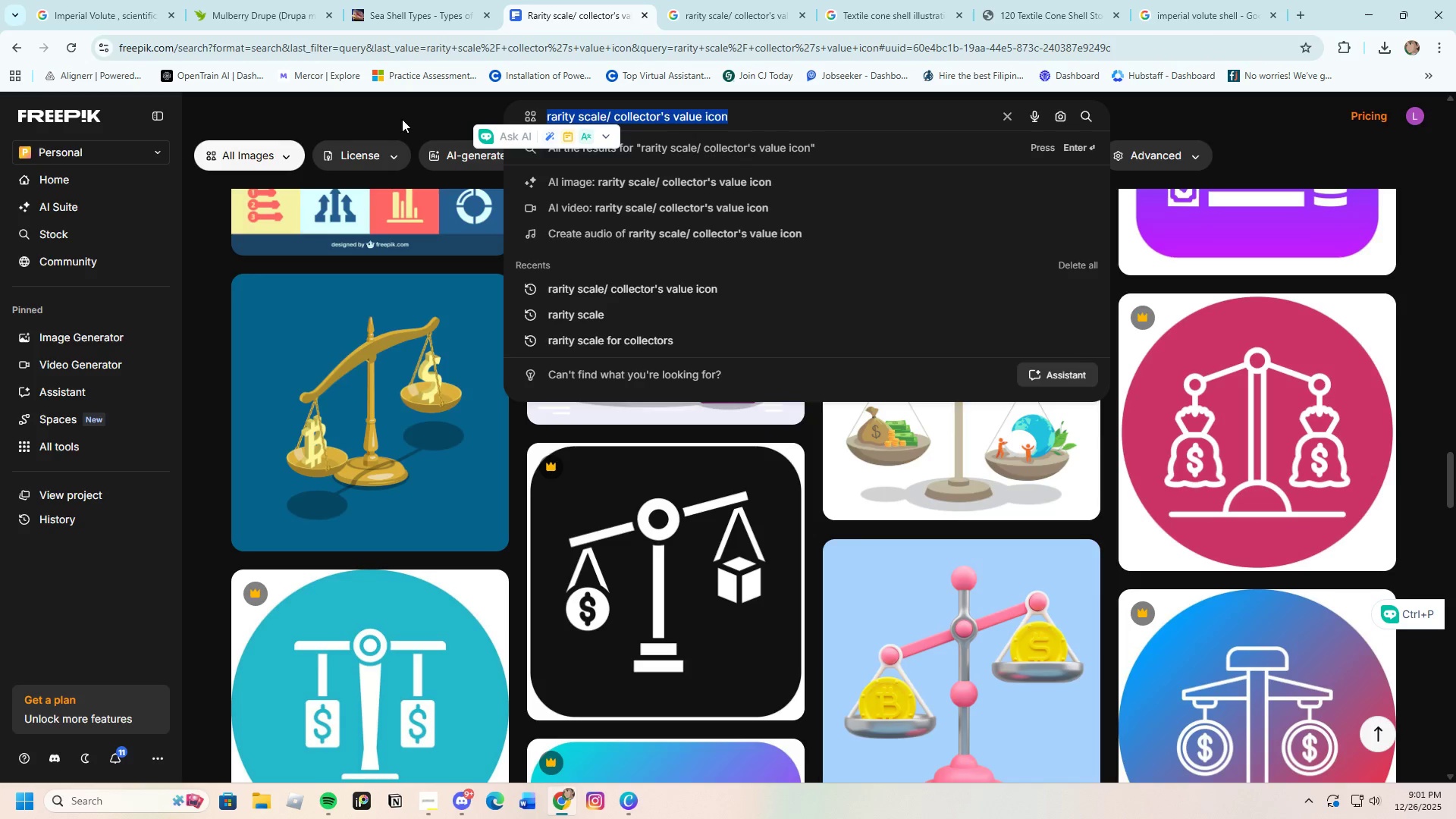 
key(Backspace)
type(chambered Natutily)
key(Backspace)
type(us)
key(Backspace)
key(Backspace)
key(Backspace)
key(Backspace)
key(Backspace)
key(Backspace)
key(Backspace)
type(utilus)
 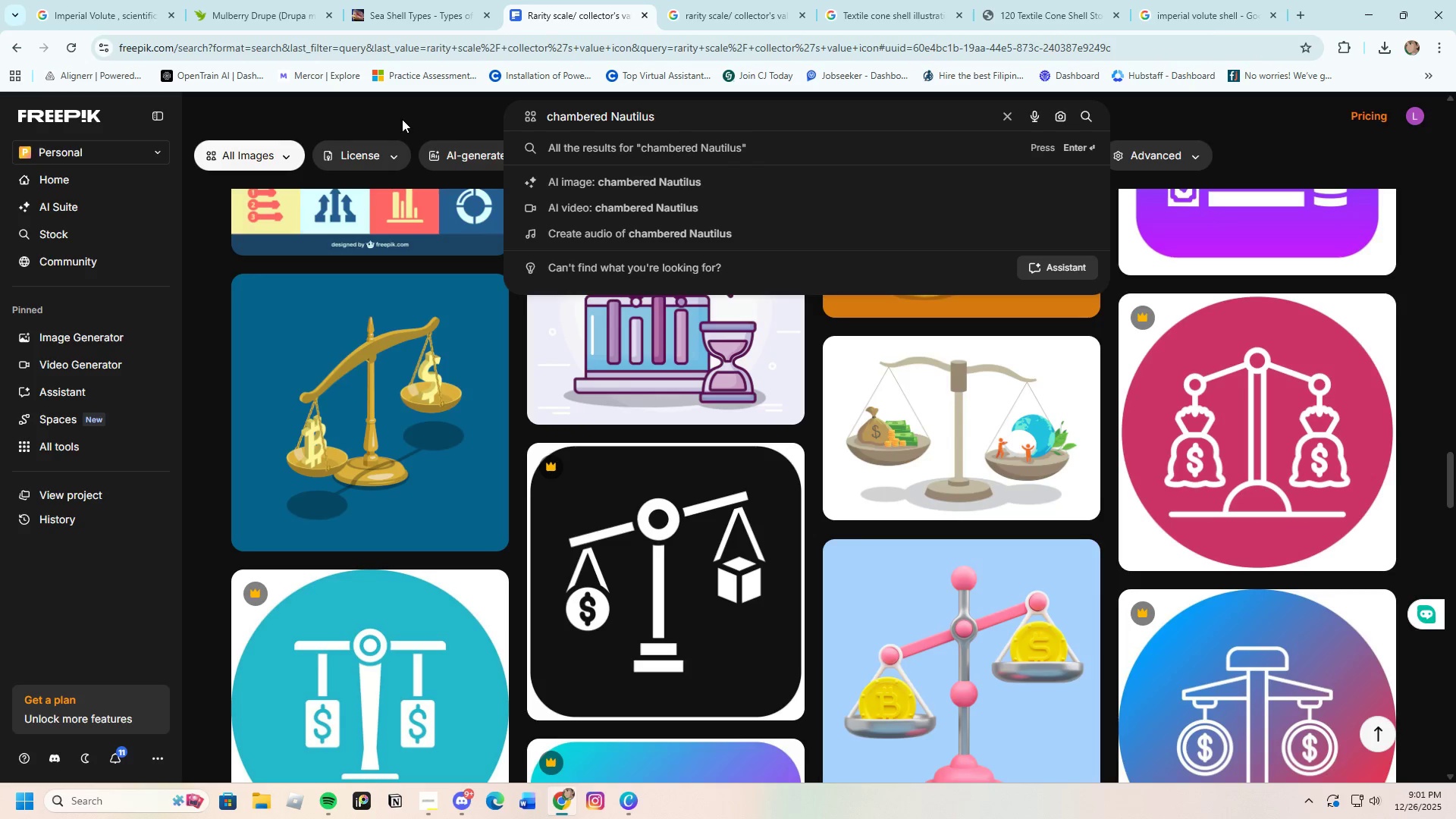 
key(Enter)
 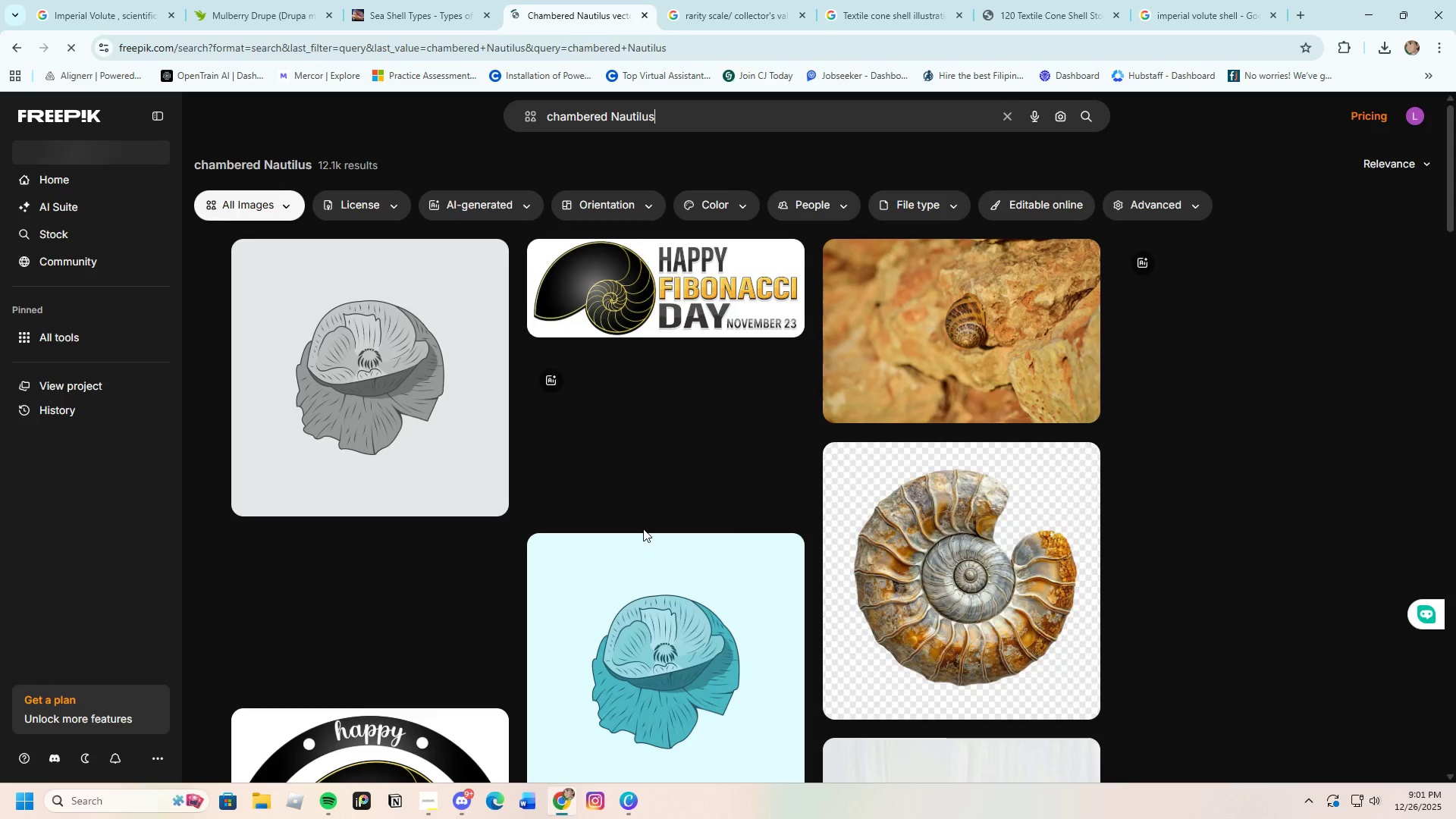 
scroll: coordinate [846, 661], scroll_direction: down, amount: 3.0
 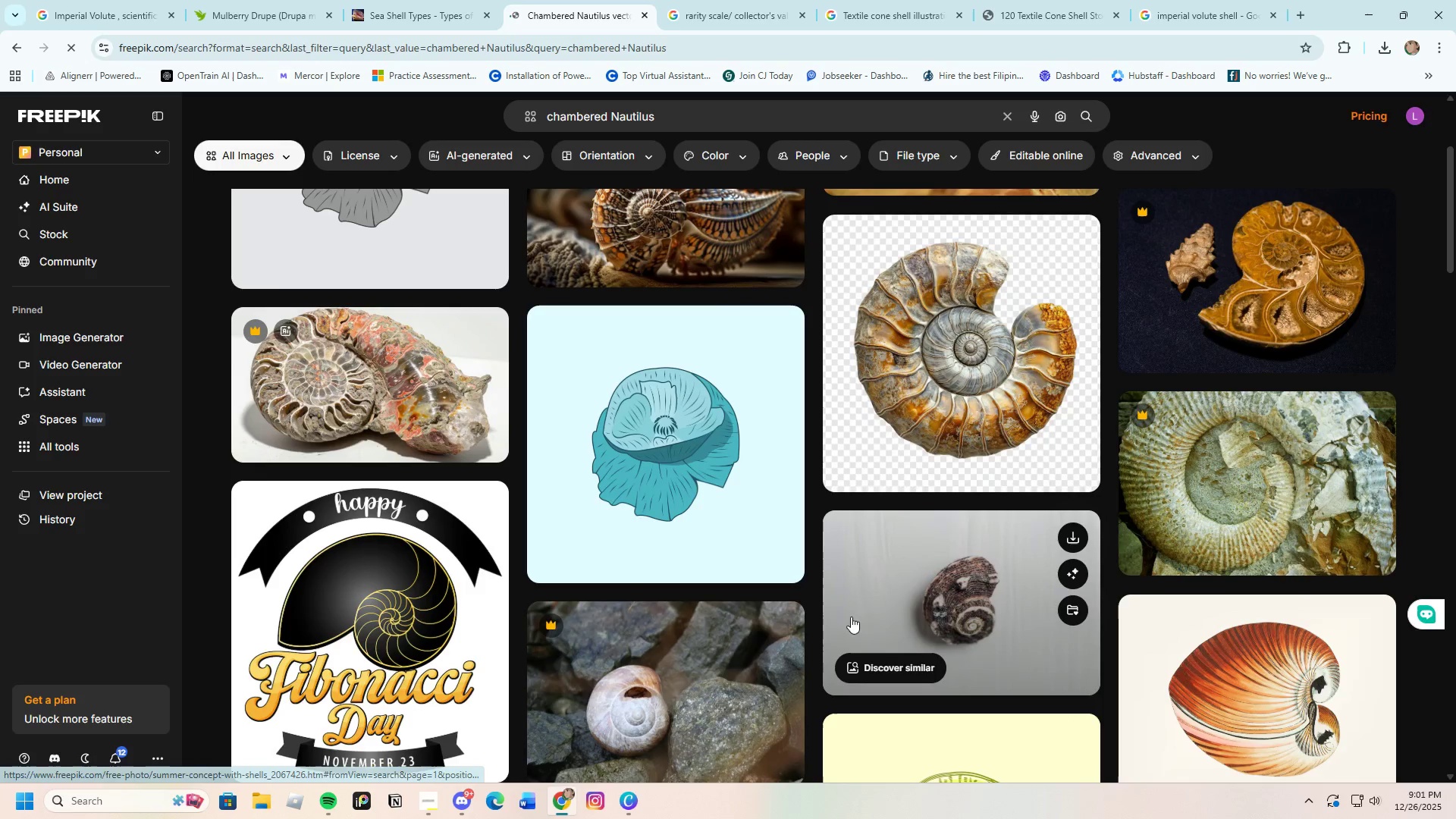 
scroll: coordinate [857, 604], scroll_direction: up, amount: 3.0
 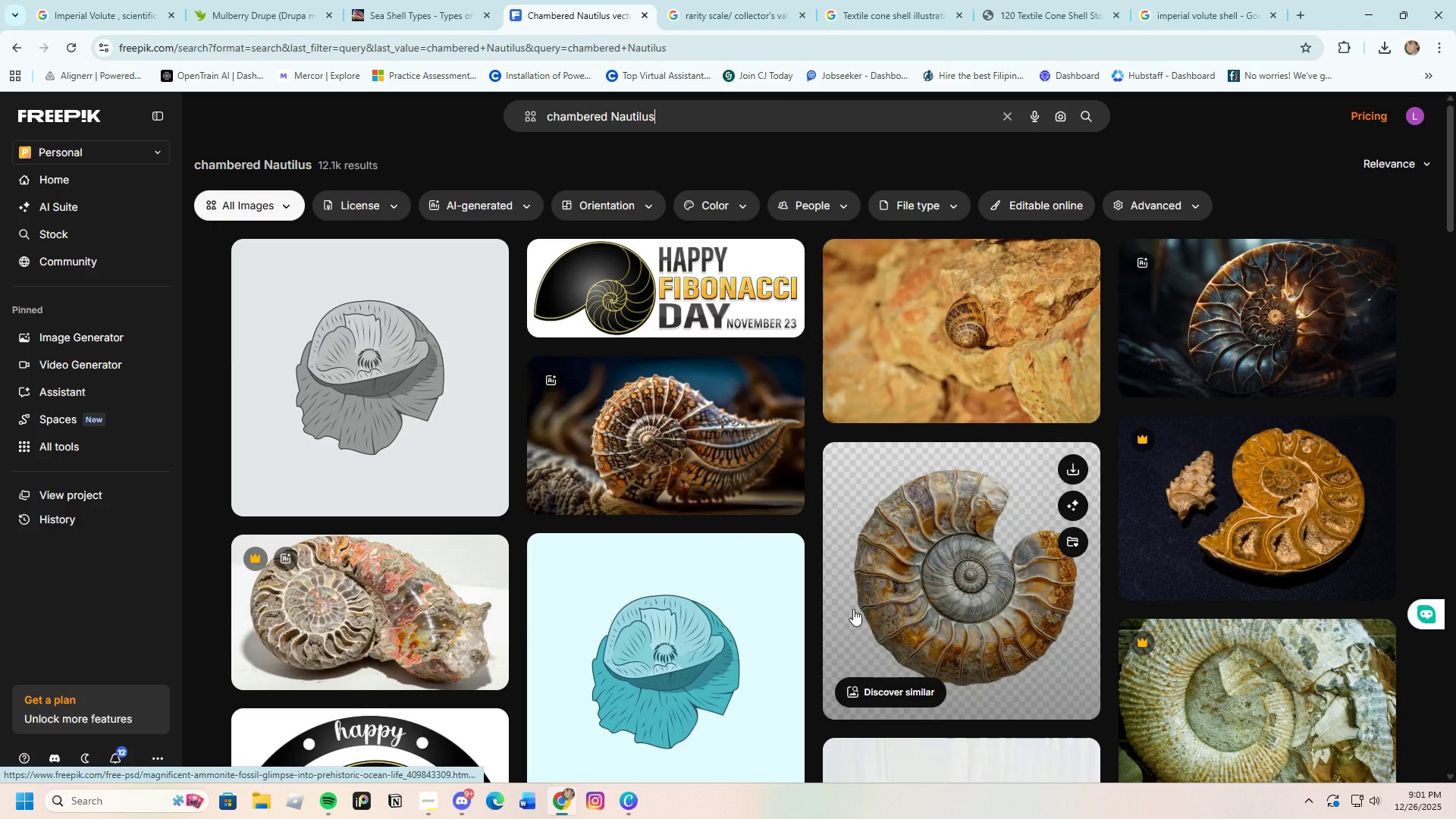 
scroll: coordinate [852, 612], scroll_direction: down, amount: 8.0
 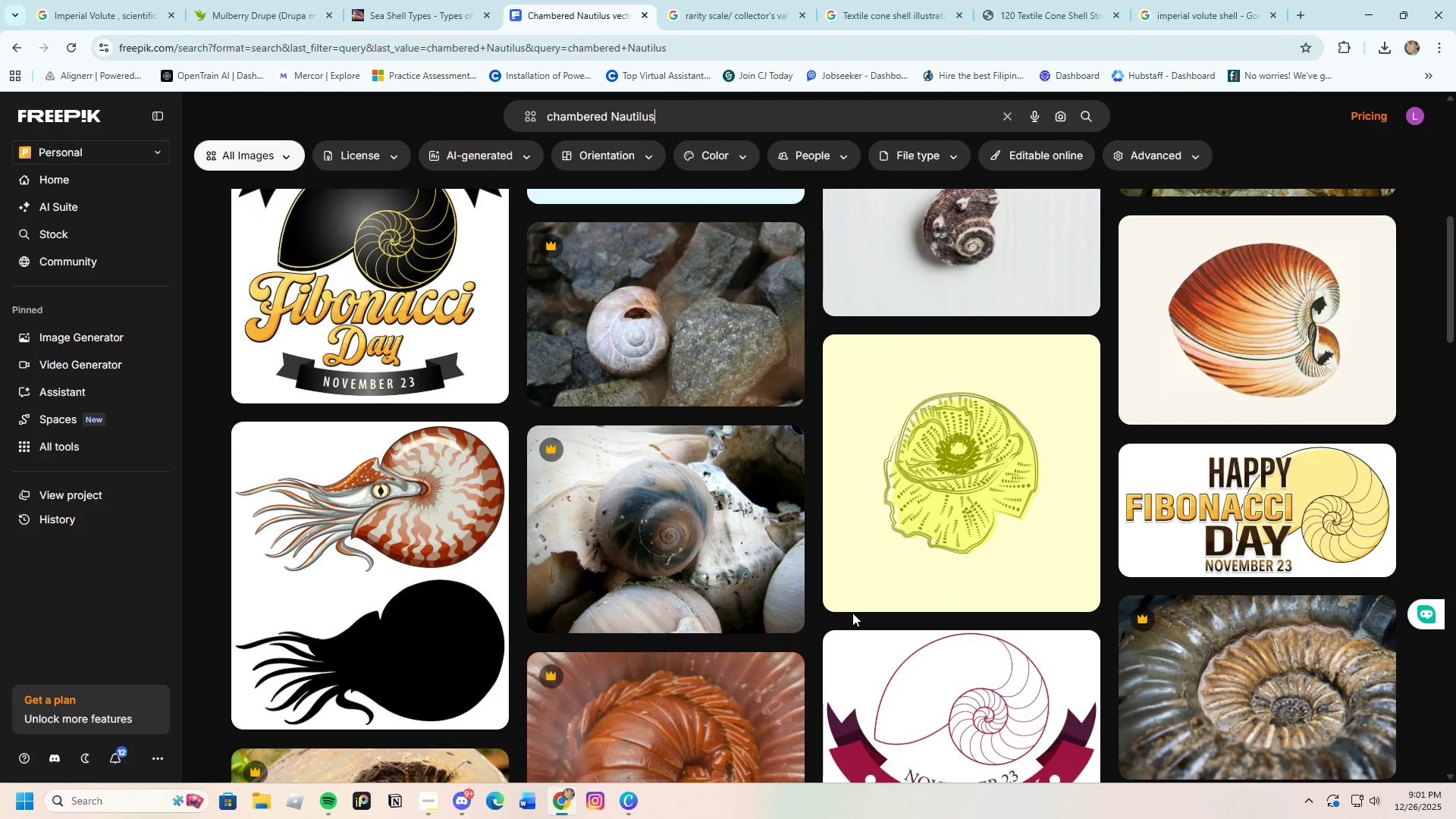 
scroll: coordinate [852, 613], scroll_direction: up, amount: 1.0
 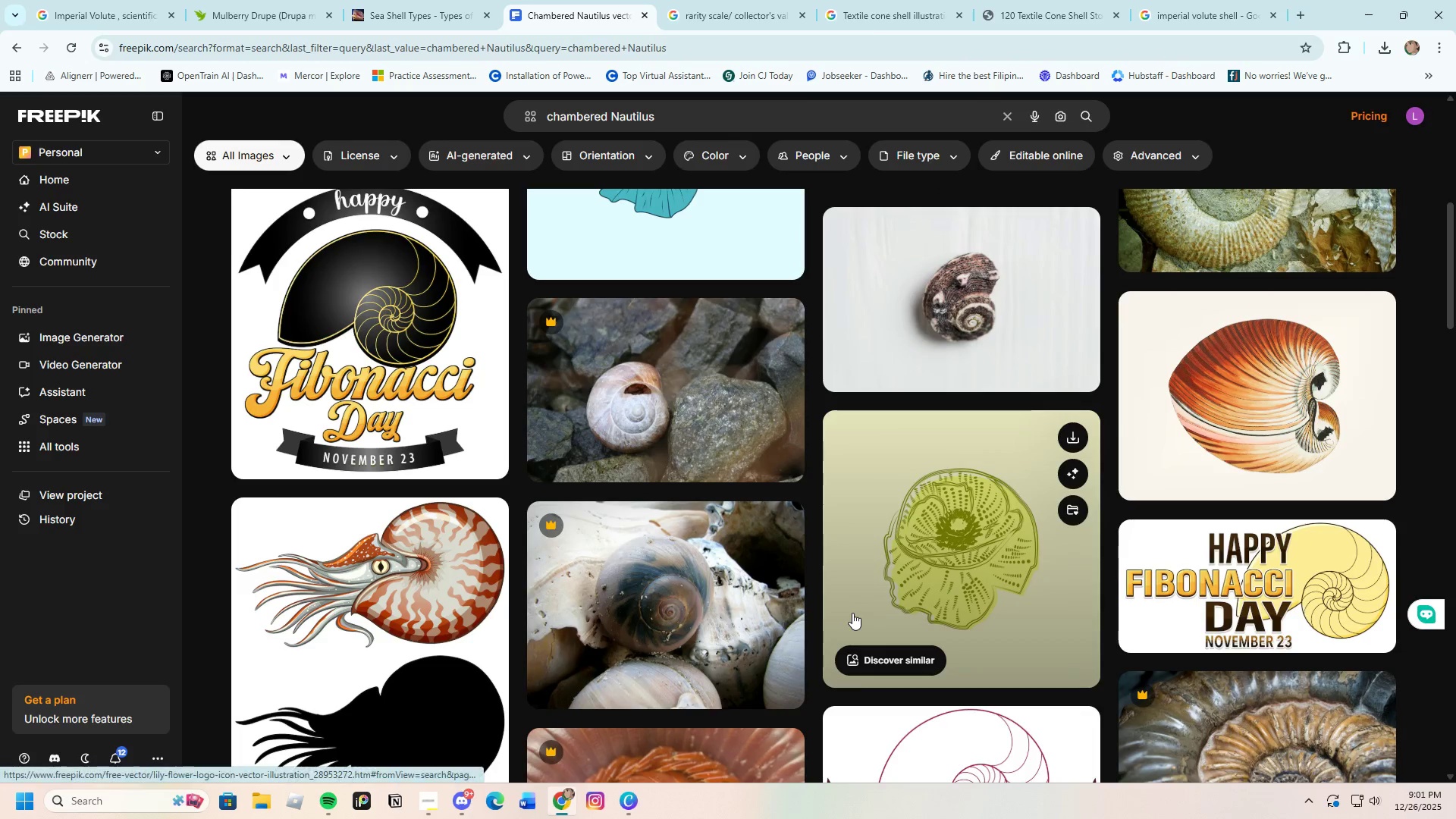 
scroll: coordinate [852, 613], scroll_direction: down, amount: 3.0
 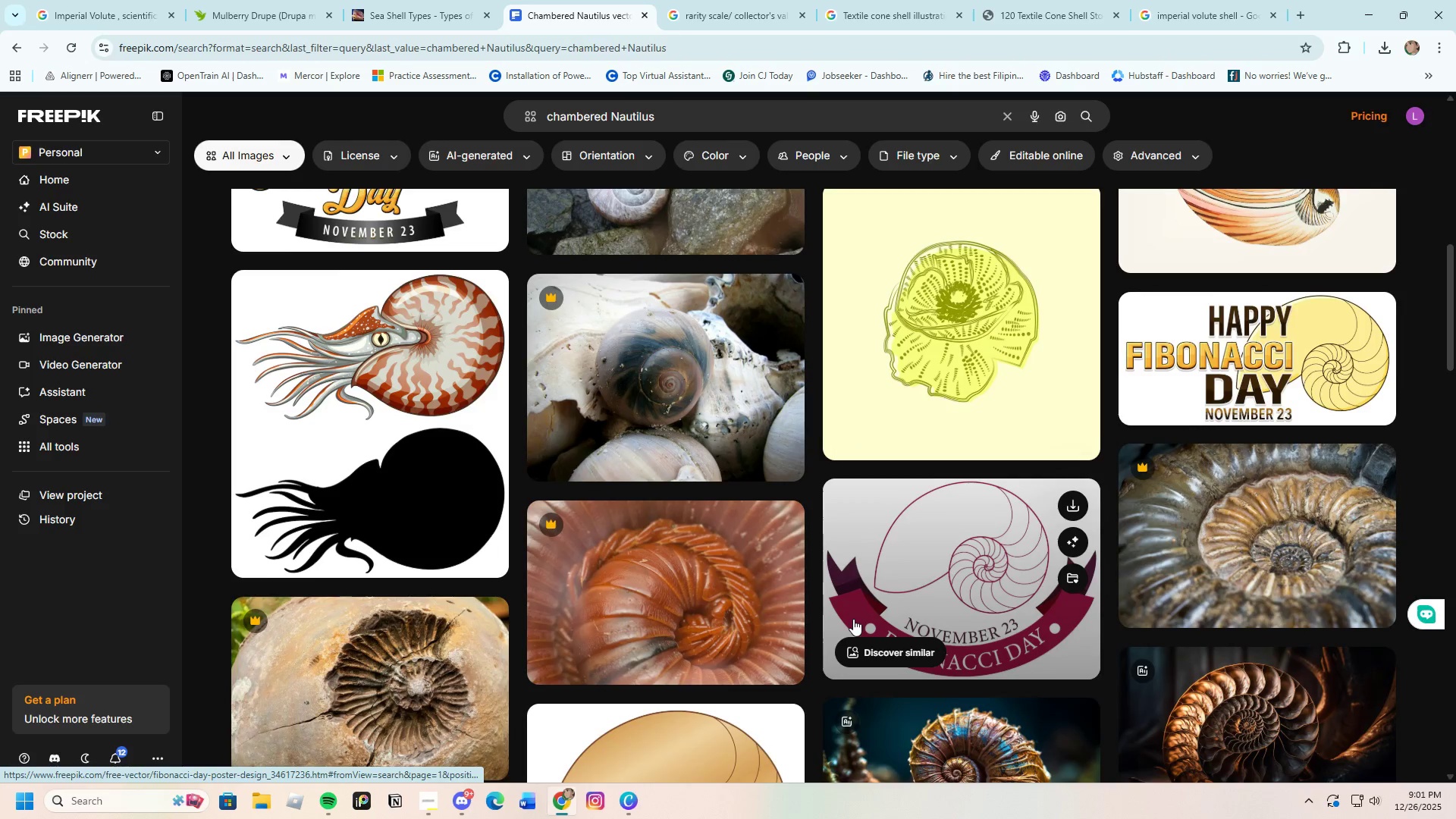 
scroll: coordinate [853, 620], scroll_direction: up, amount: 4.0
 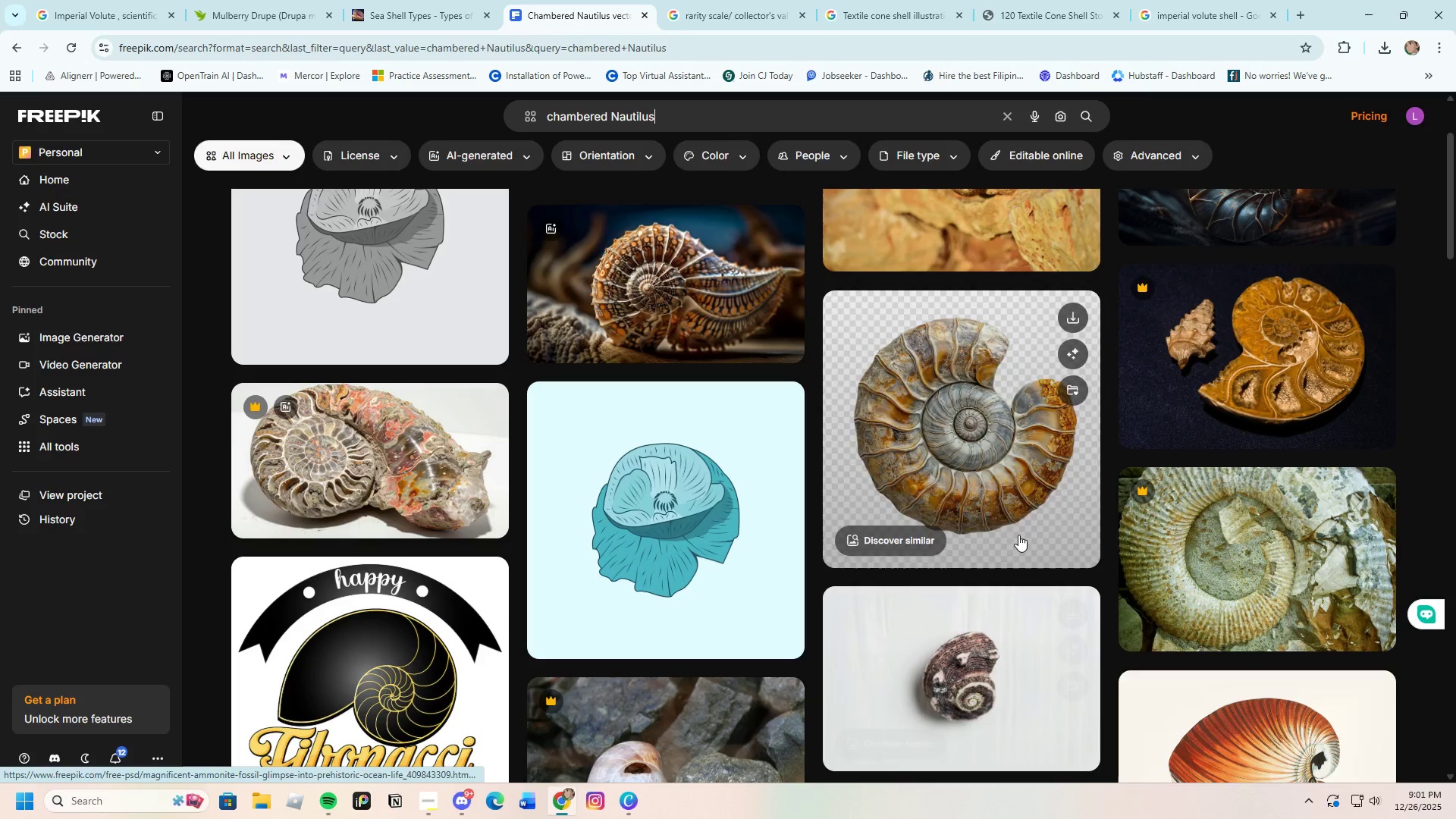 
left_click([999, 493])
 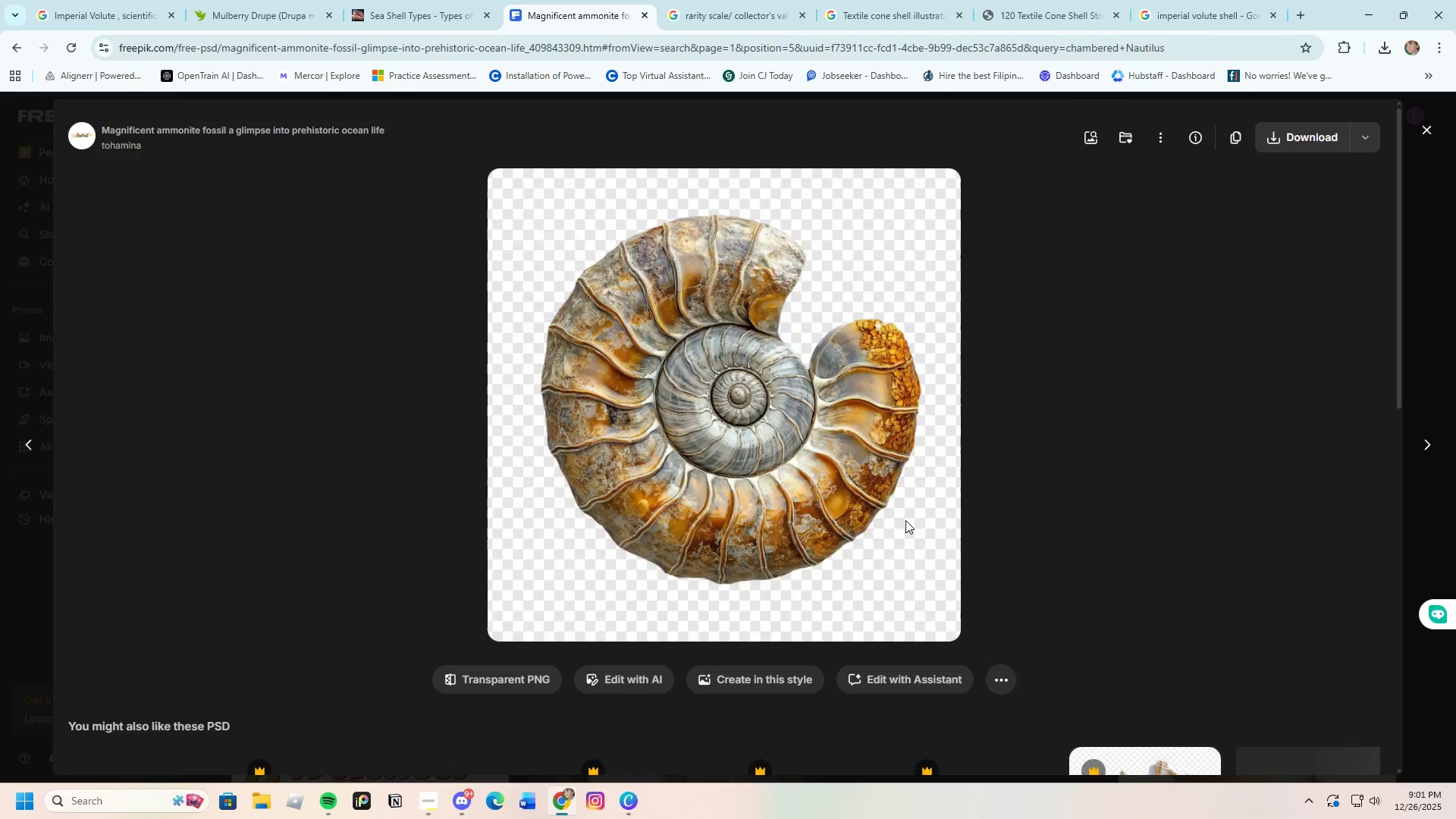 
scroll: coordinate [817, 595], scroll_direction: down, amount: 2.0
 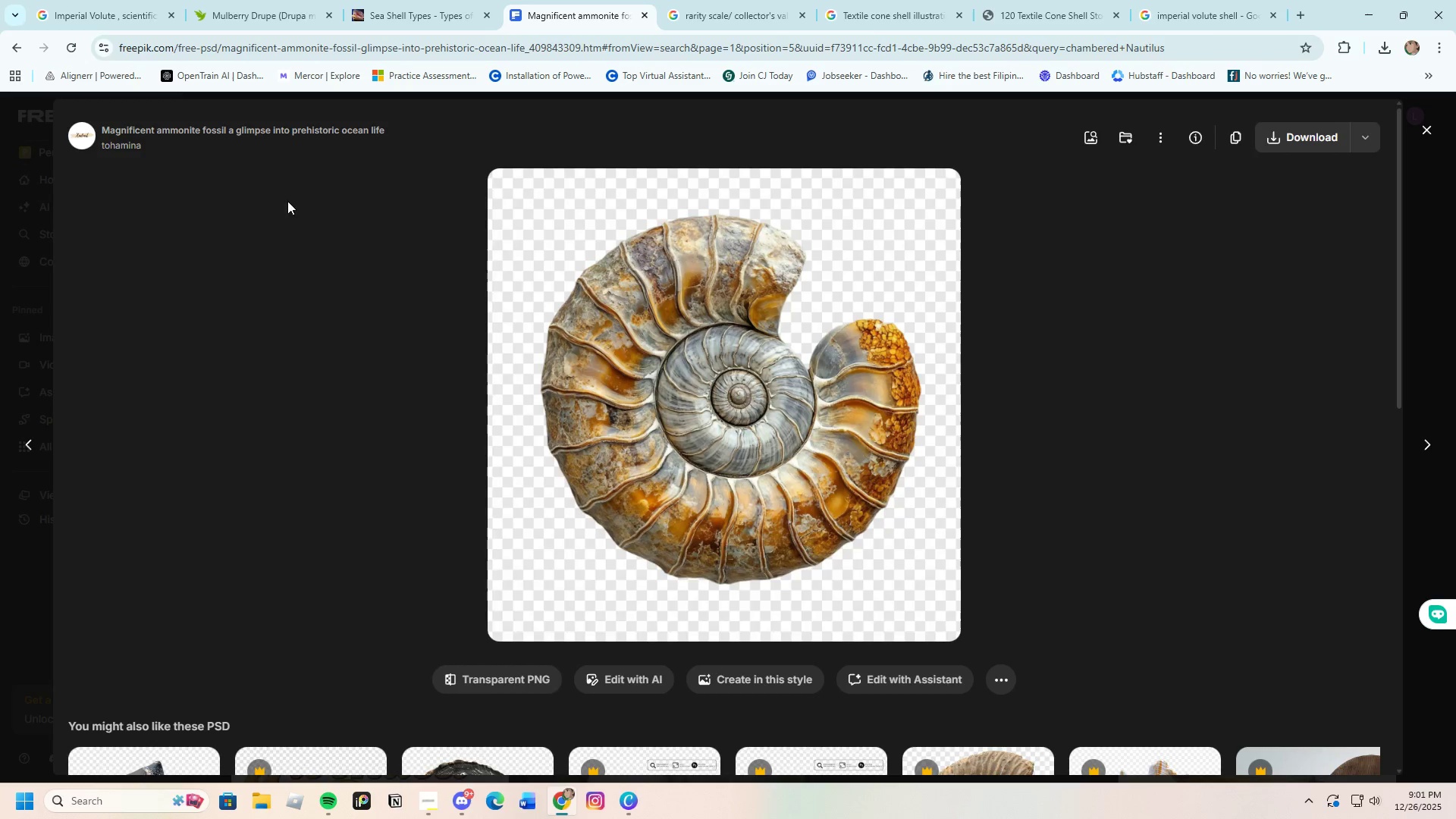 
wait(5.59)
 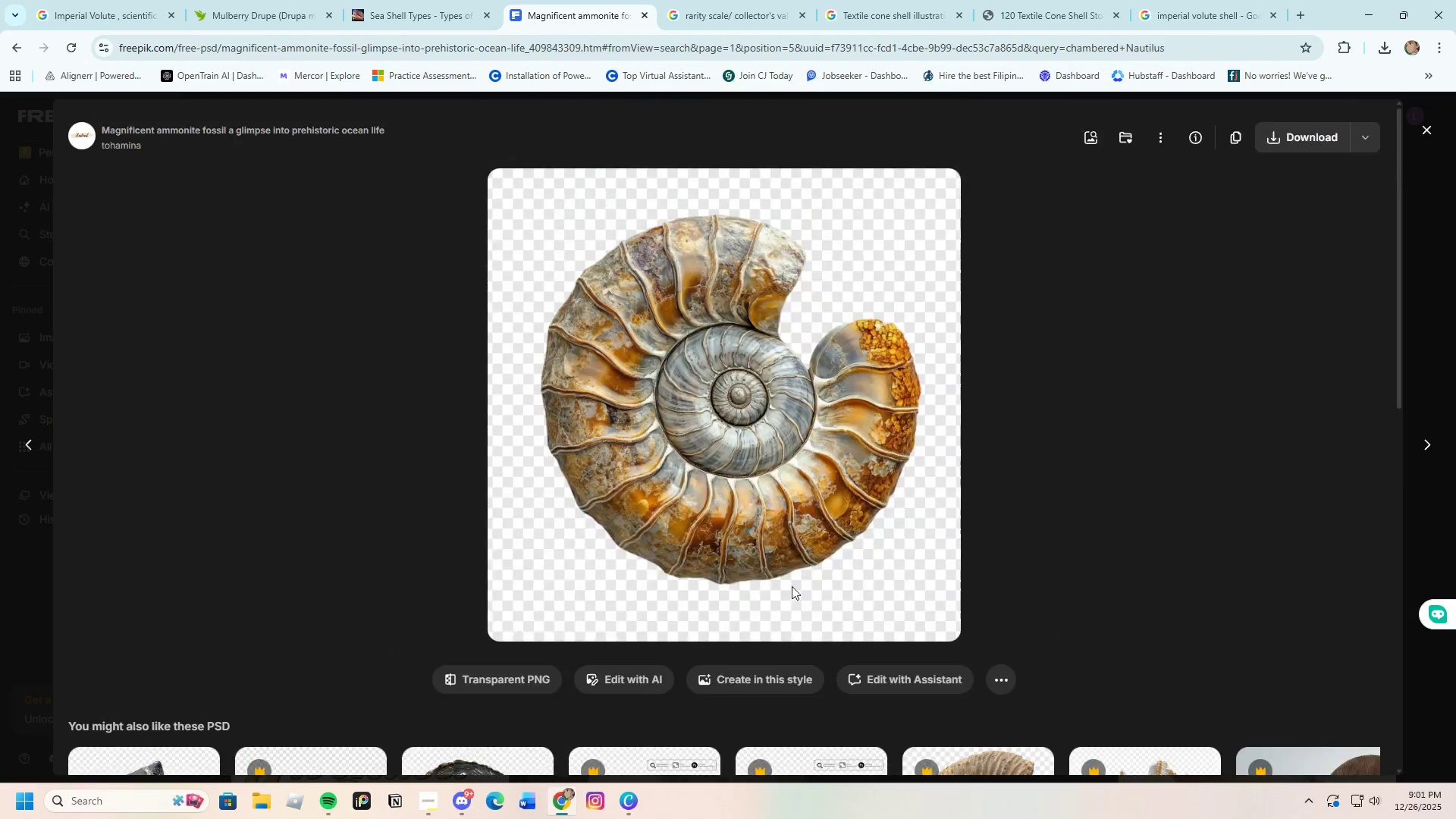 
left_click([1431, 130])
 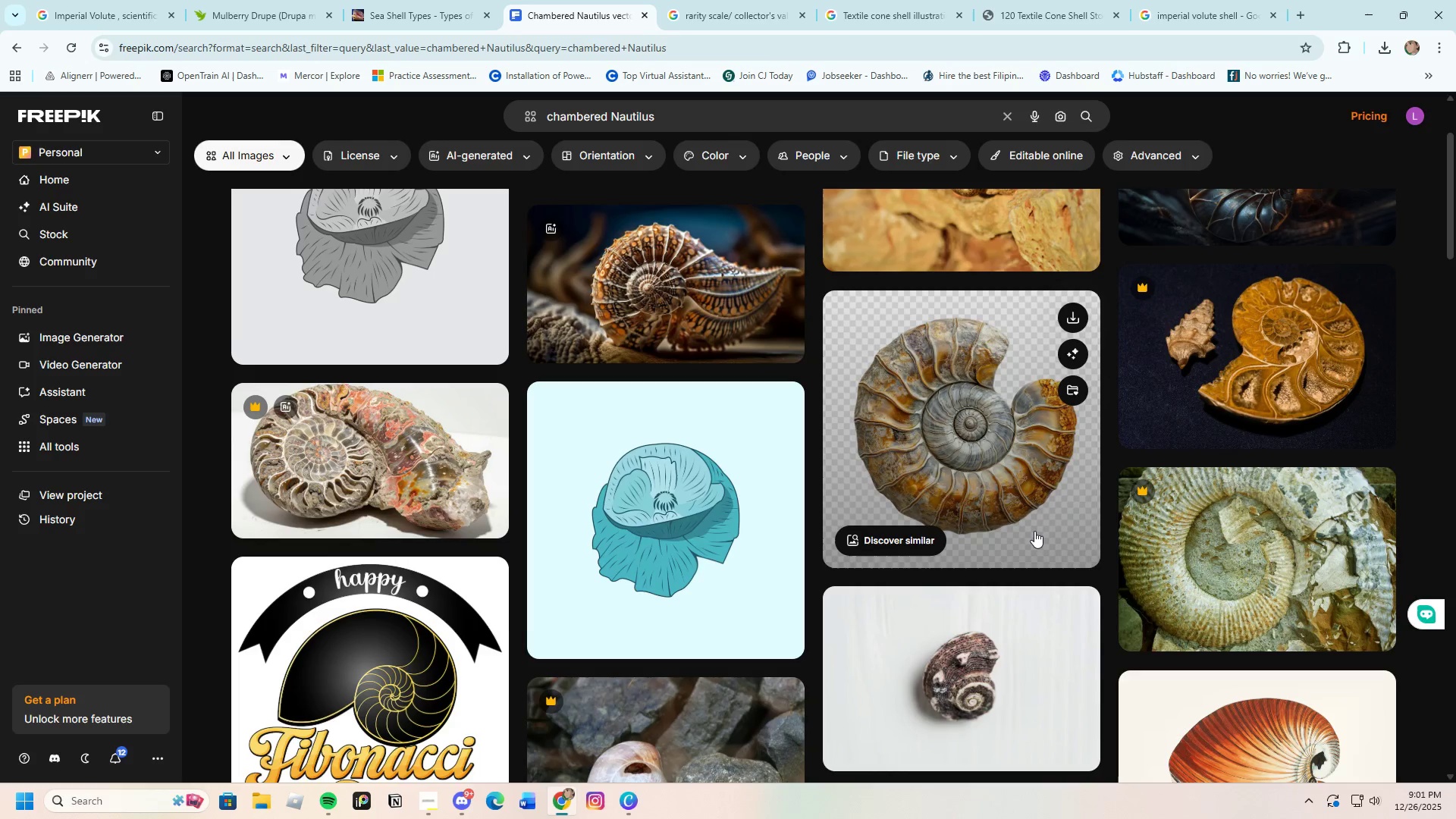 
scroll: coordinate [1034, 536], scroll_direction: up, amount: 3.0
 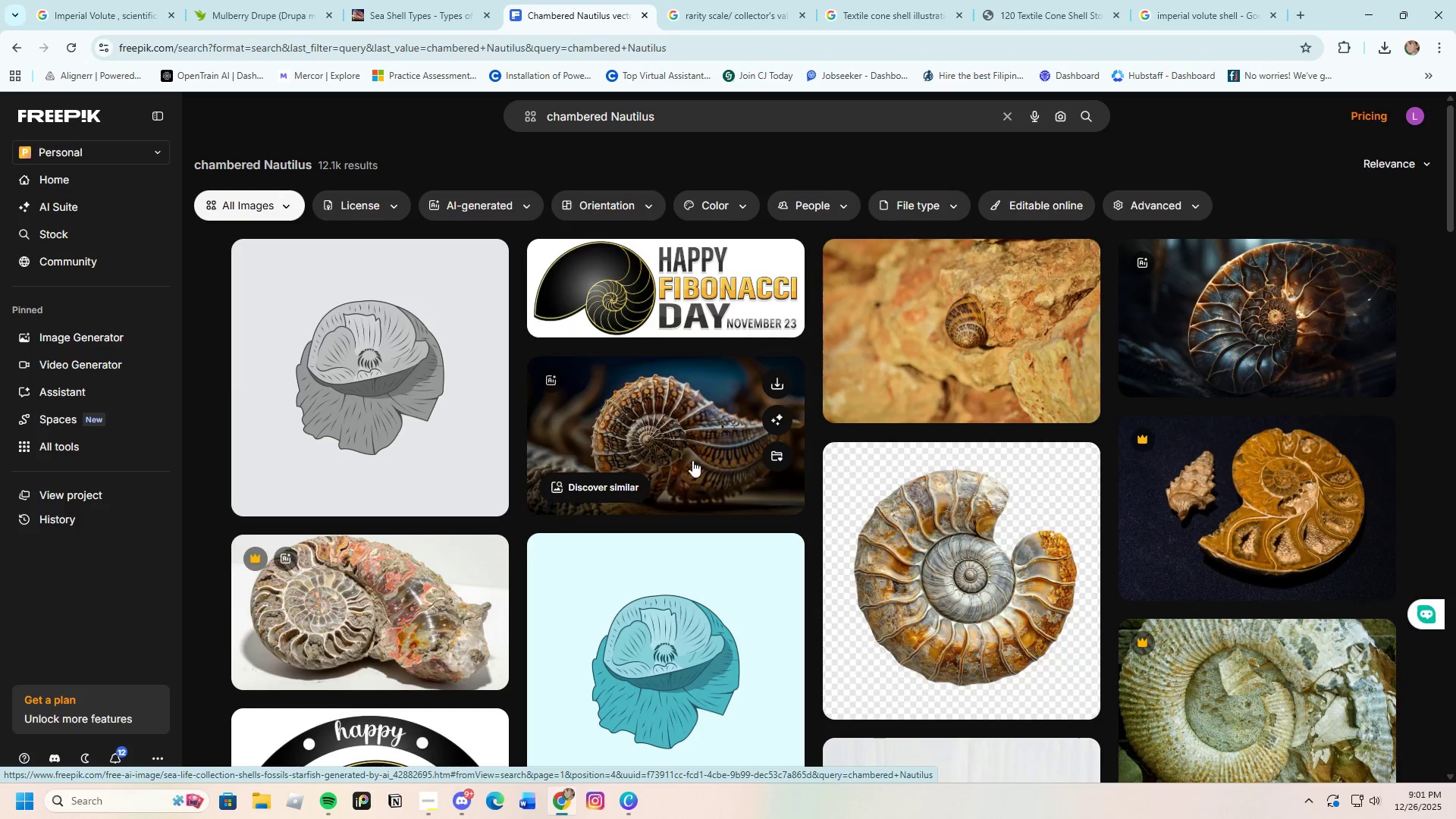 
left_click([686, 444])
 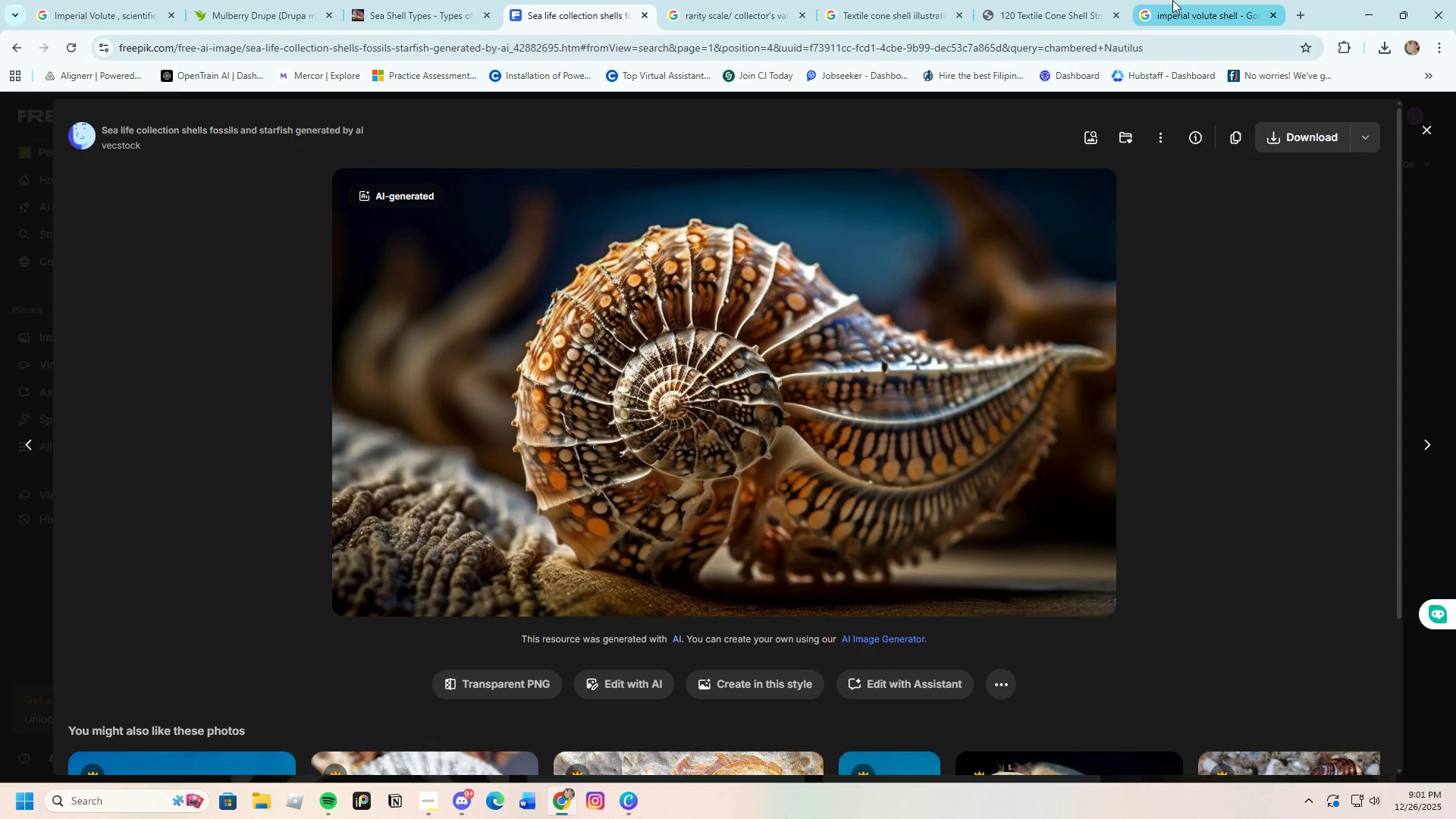 
wait(7.34)
 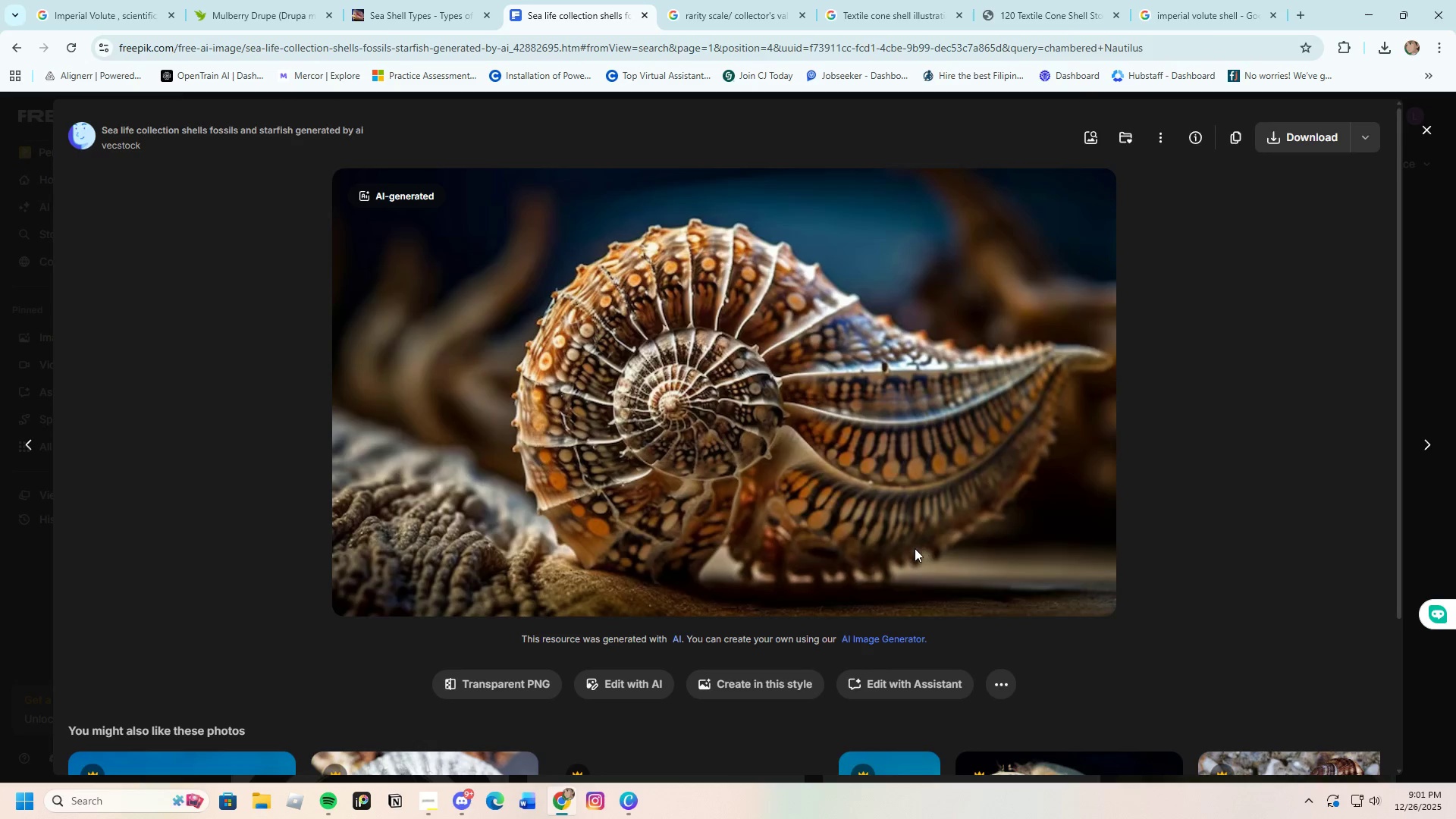 
left_click_drag(start_coordinate=[420, 130], to_coordinate=[0, 115])
 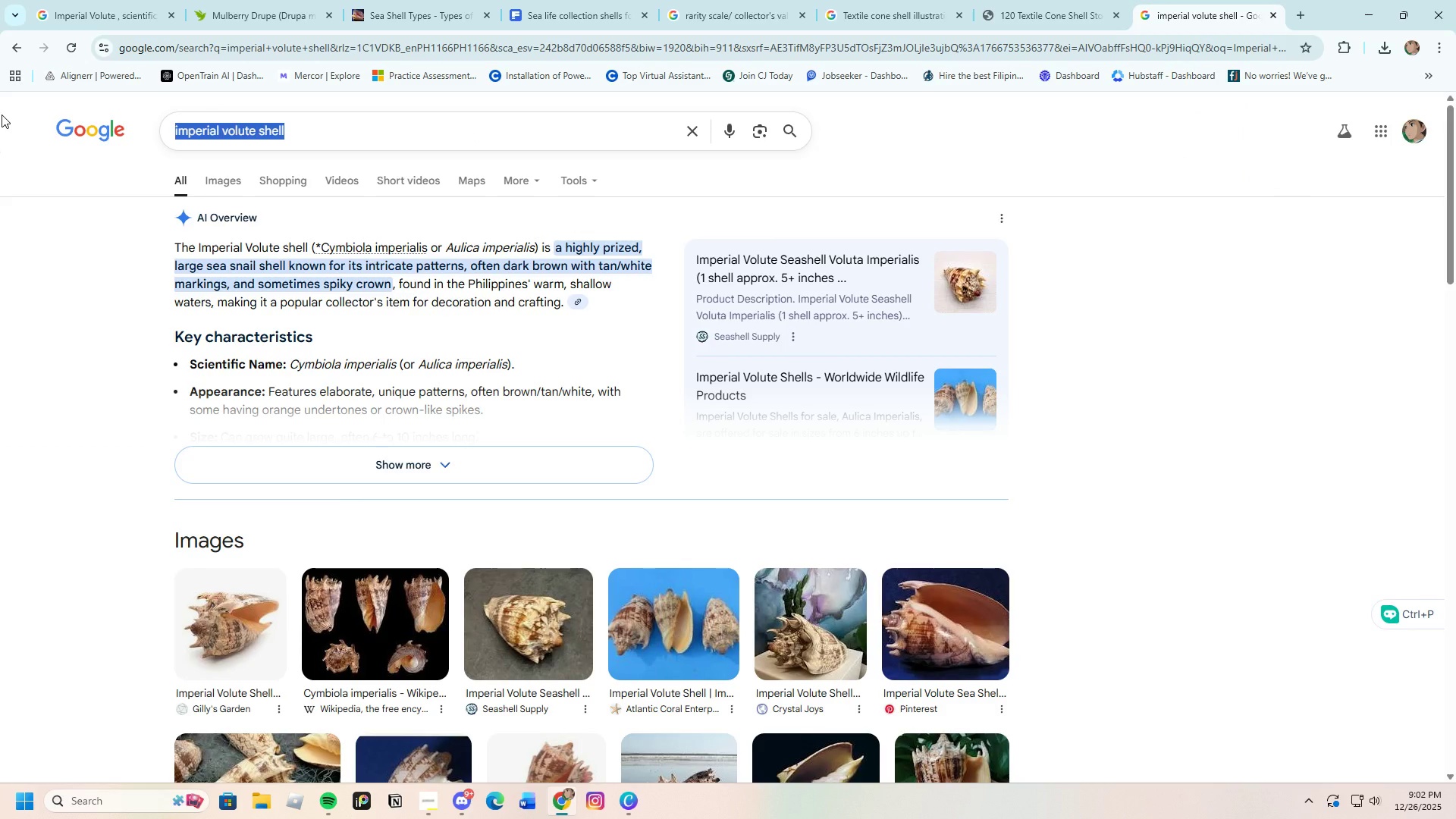 
key(Backspace)
type(chambered nautiulus)
key(Backspace)
key(Backspace)
key(Backspace)
 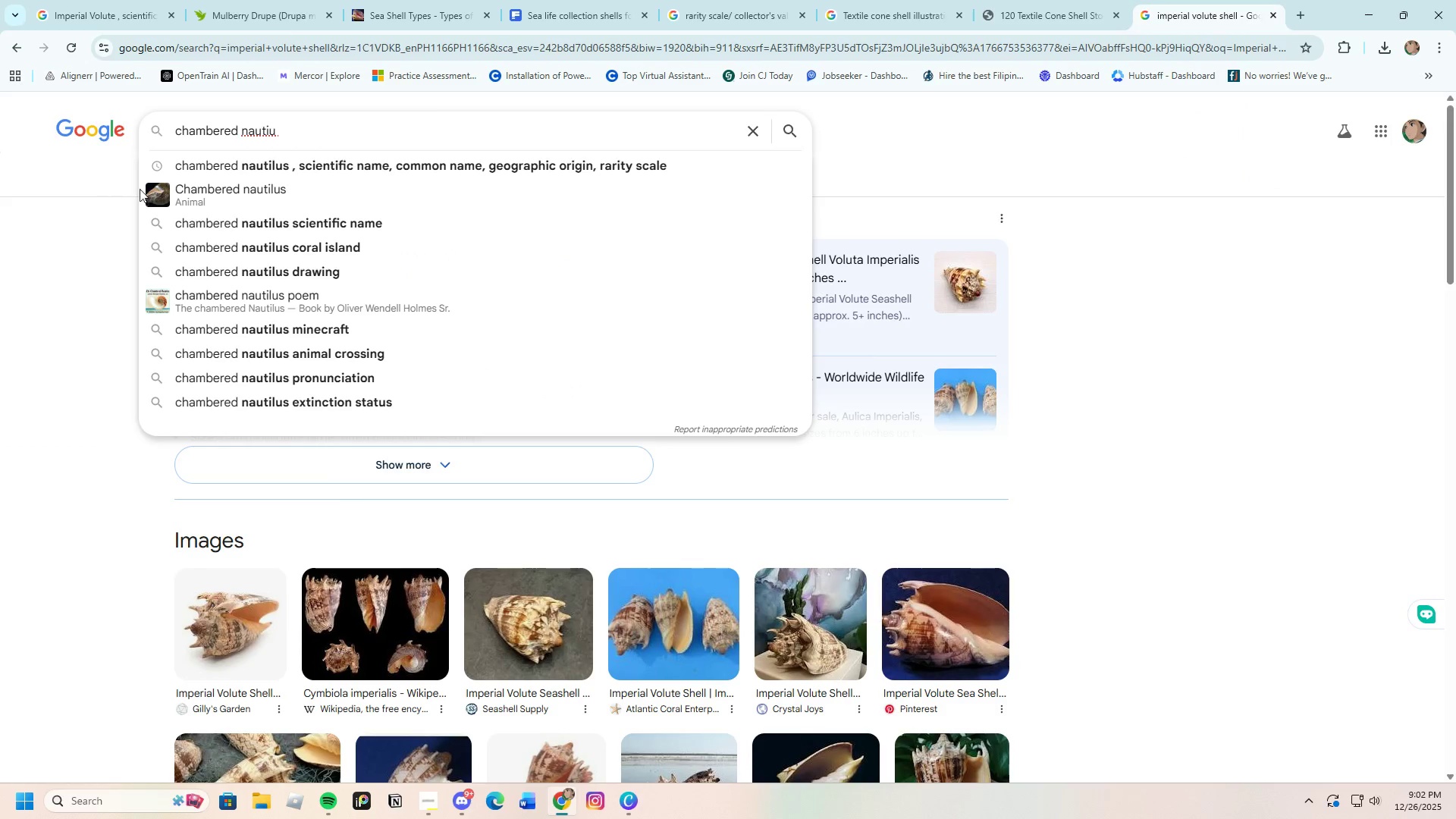 
left_click([184, 187])
 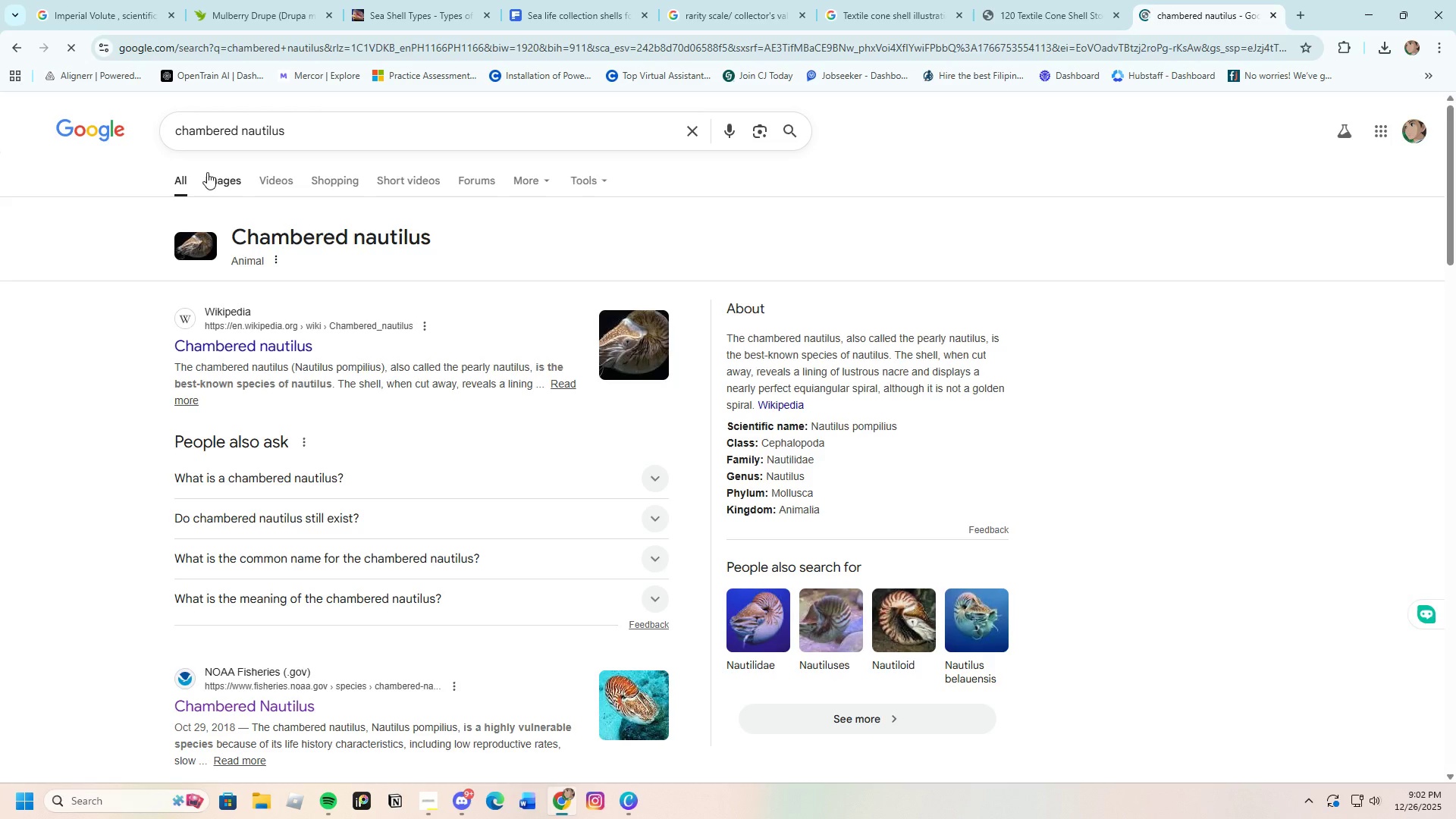 
left_click([213, 175])
 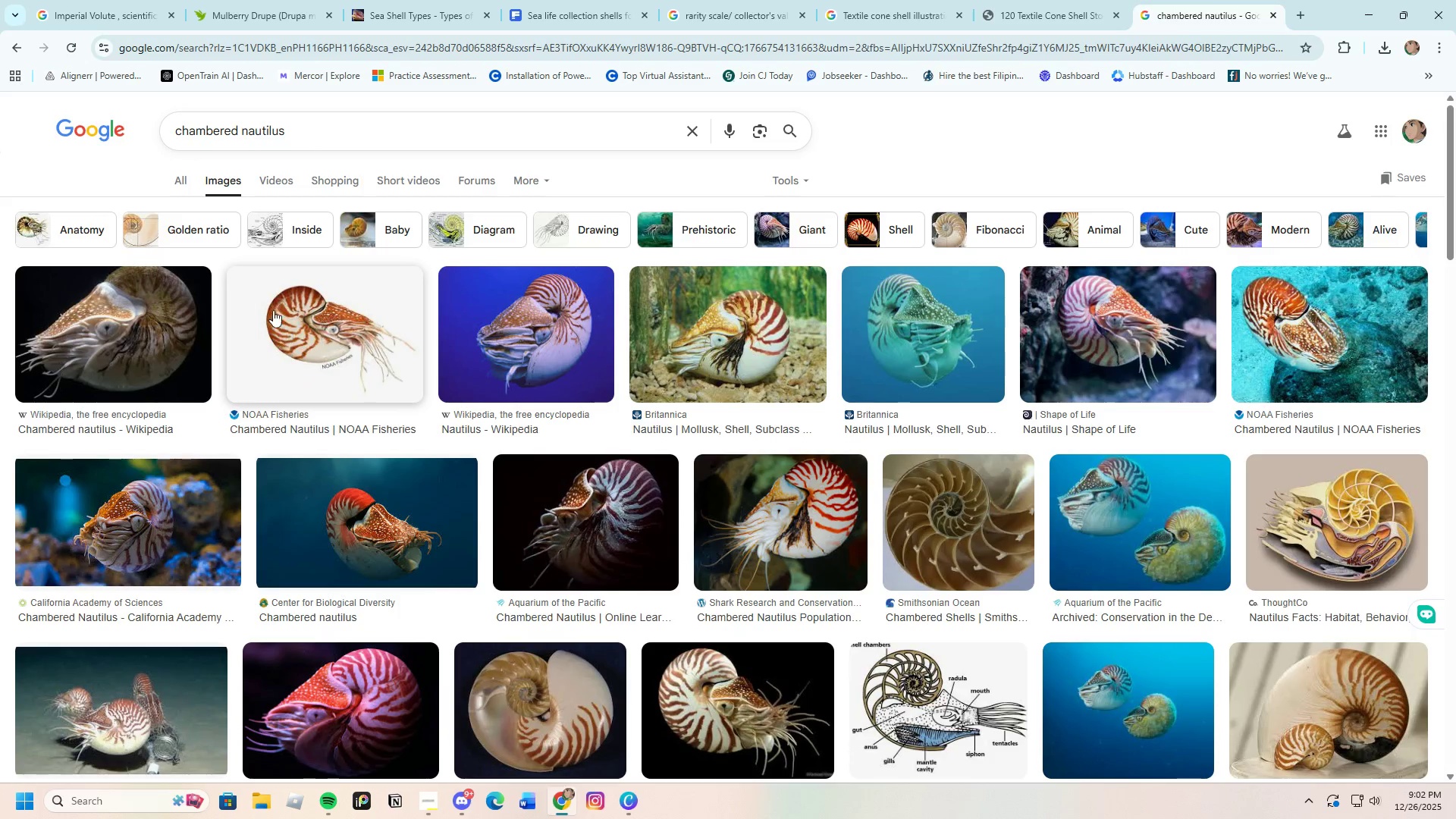 
wait(7.52)
 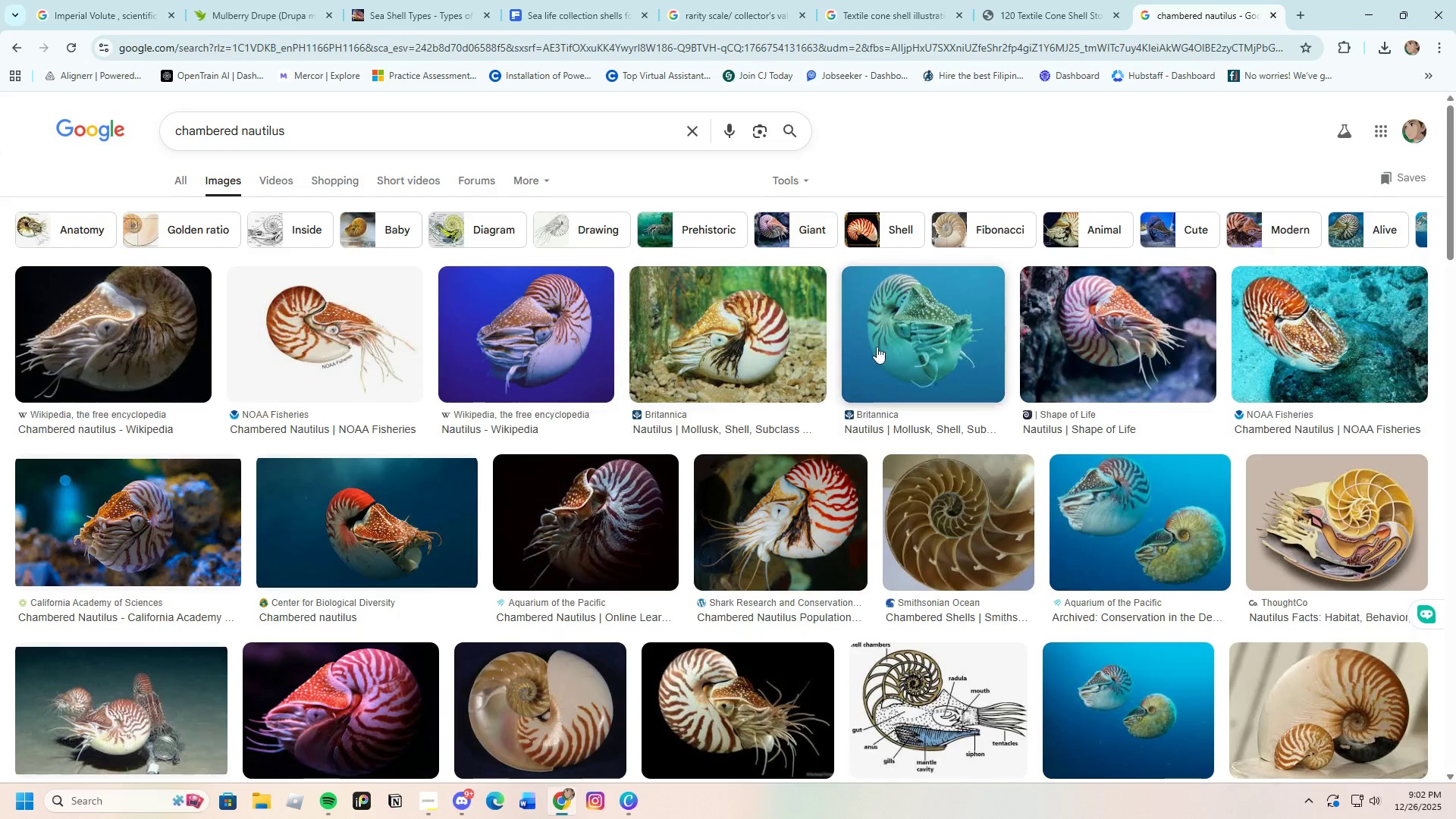 
scroll: coordinate [491, 592], scroll_direction: down, amount: 3.0
 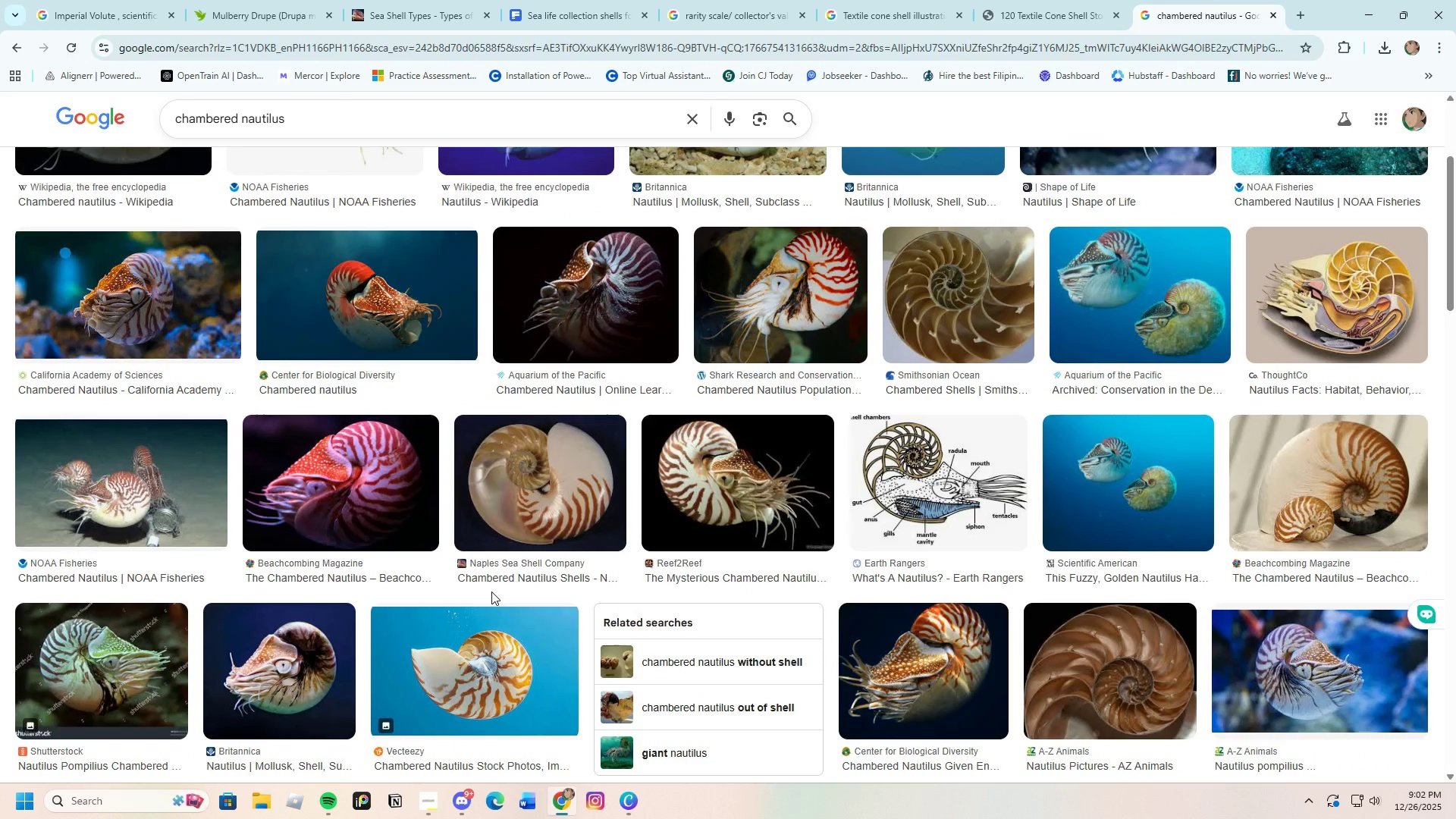 
scroll: coordinate [491, 592], scroll_direction: up, amount: 3.0
 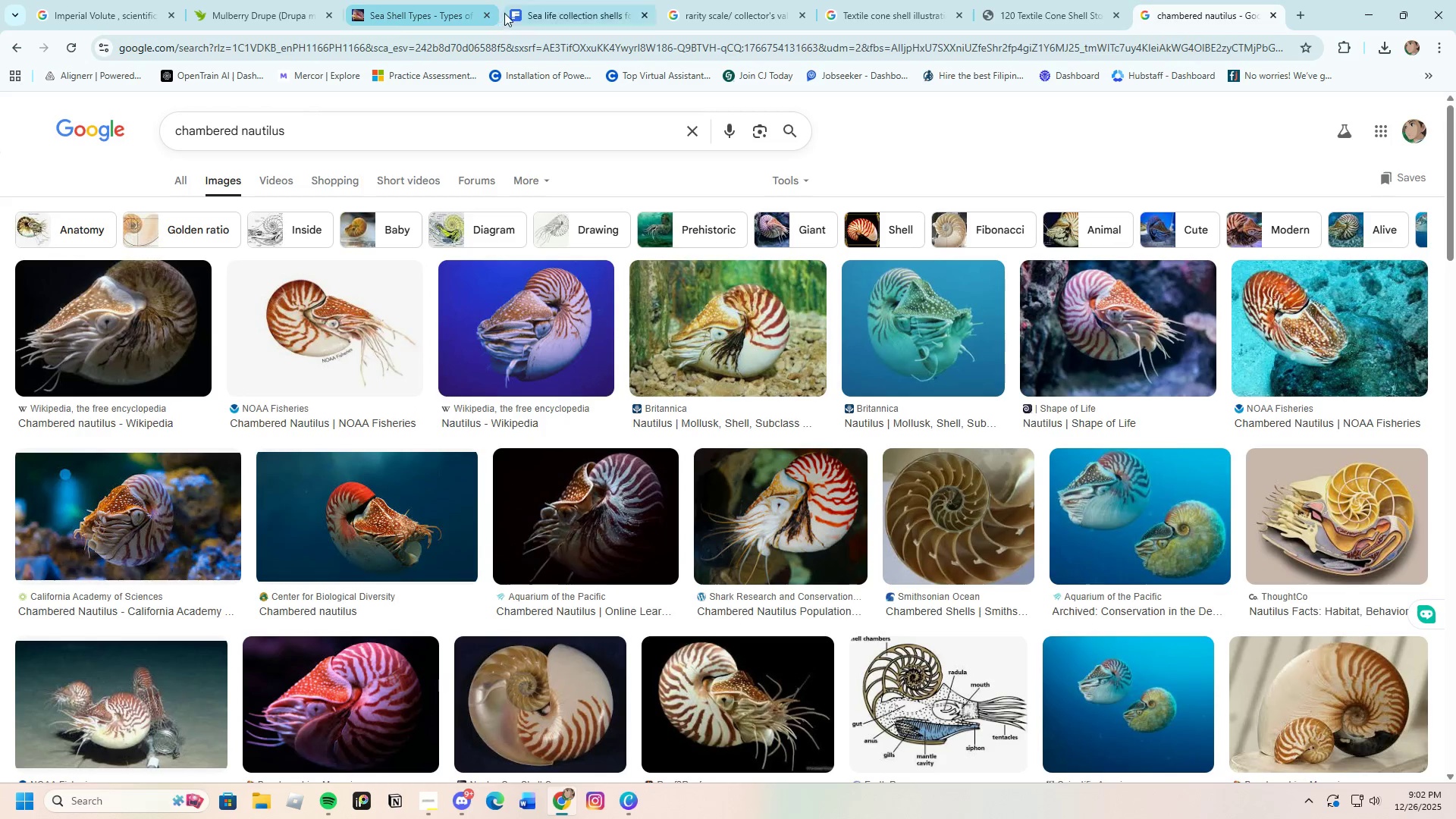 
left_click([553, 11])
 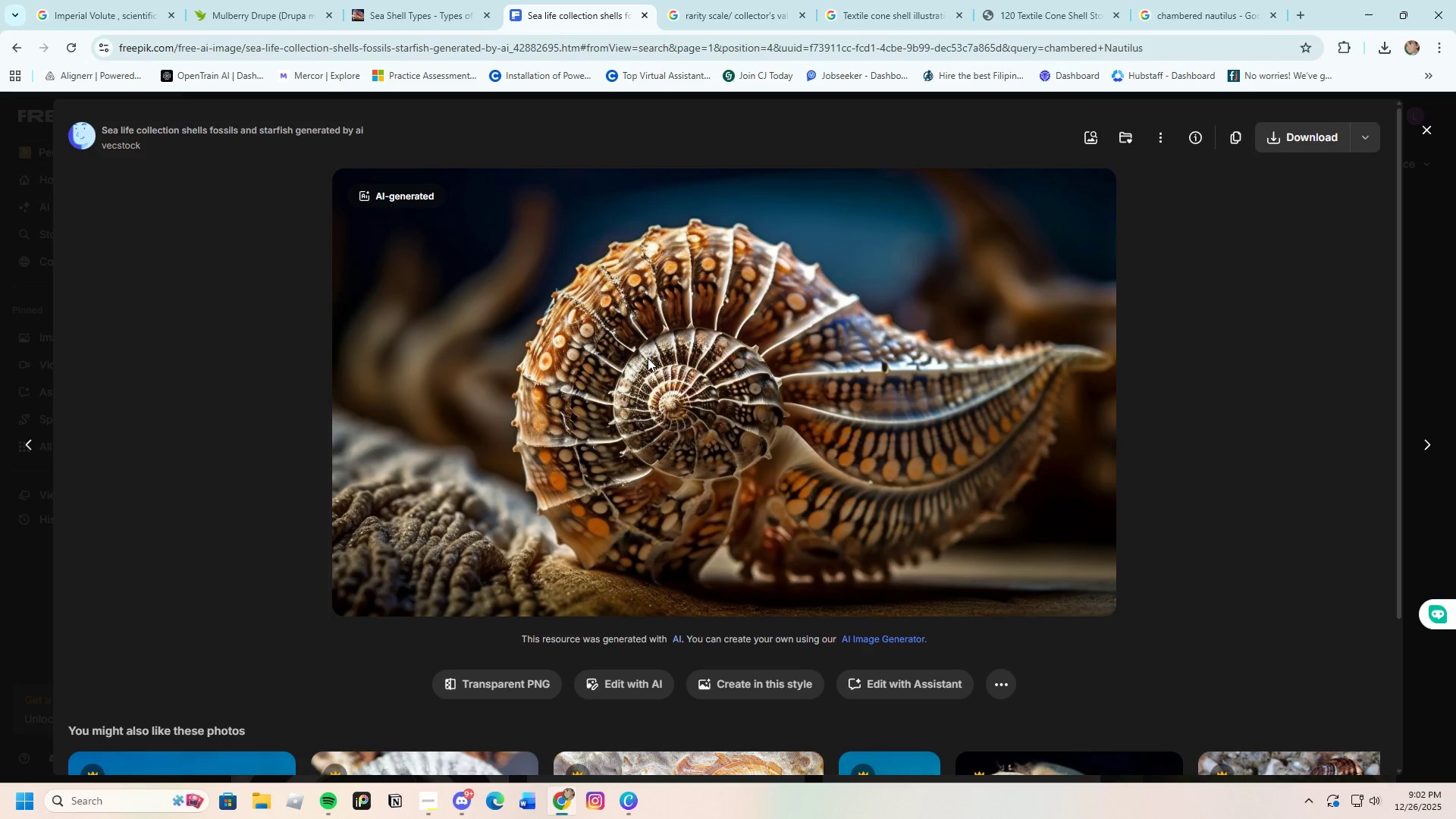 
scroll: coordinate [667, 510], scroll_direction: down, amount: 6.0
 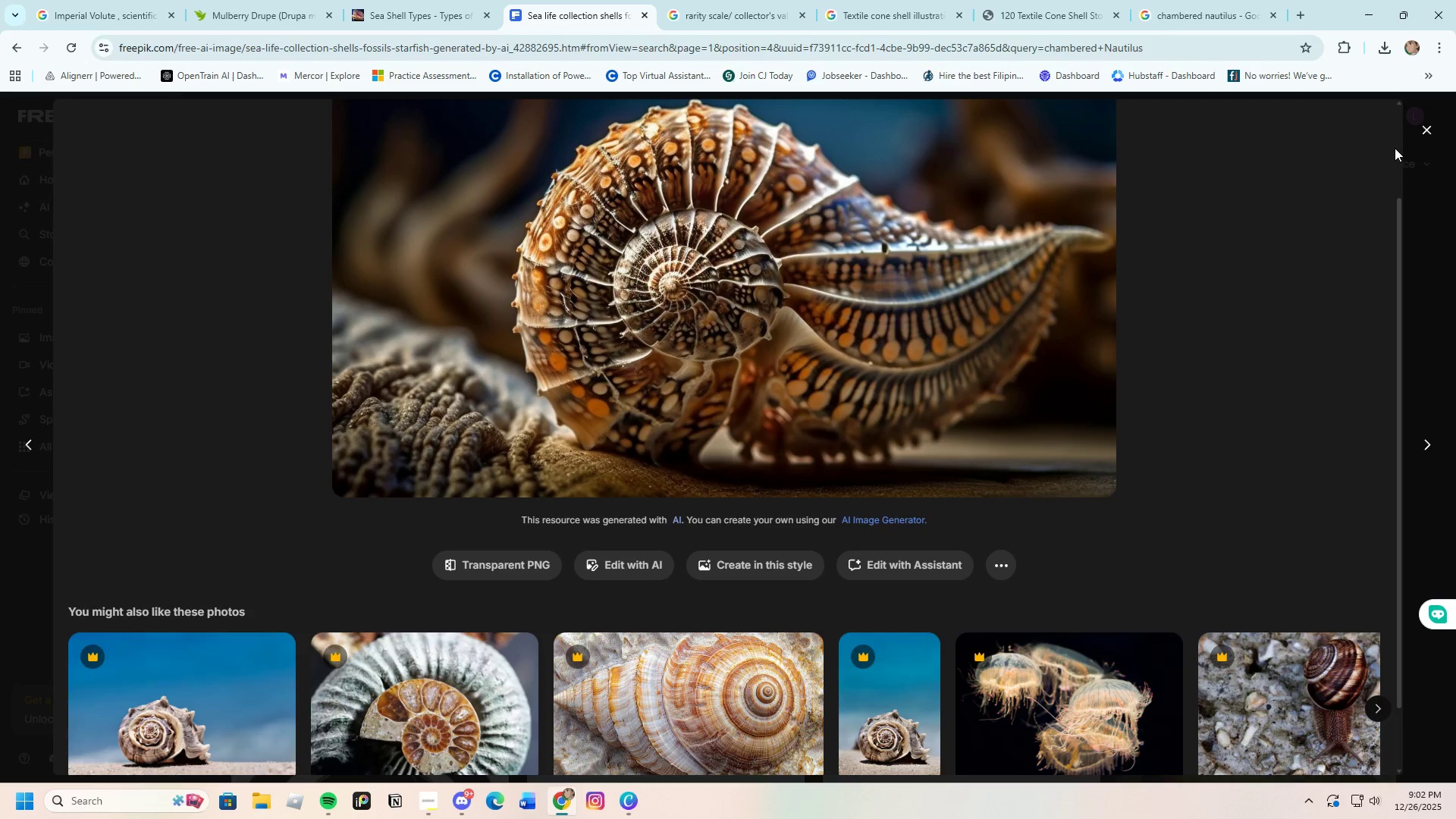 
left_click([1432, 126])
 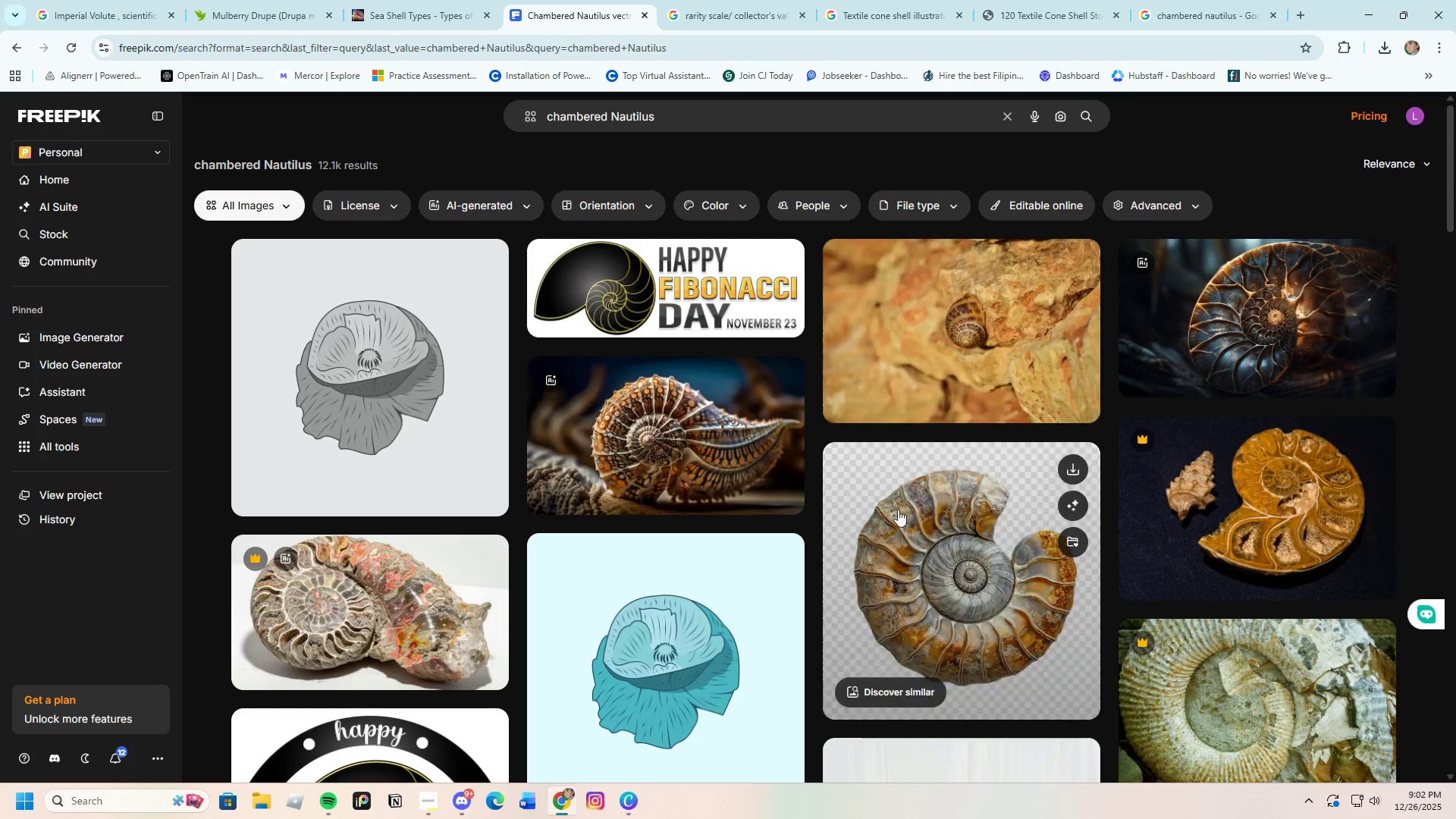 
scroll: coordinate [891, 535], scroll_direction: down, amount: 17.0
 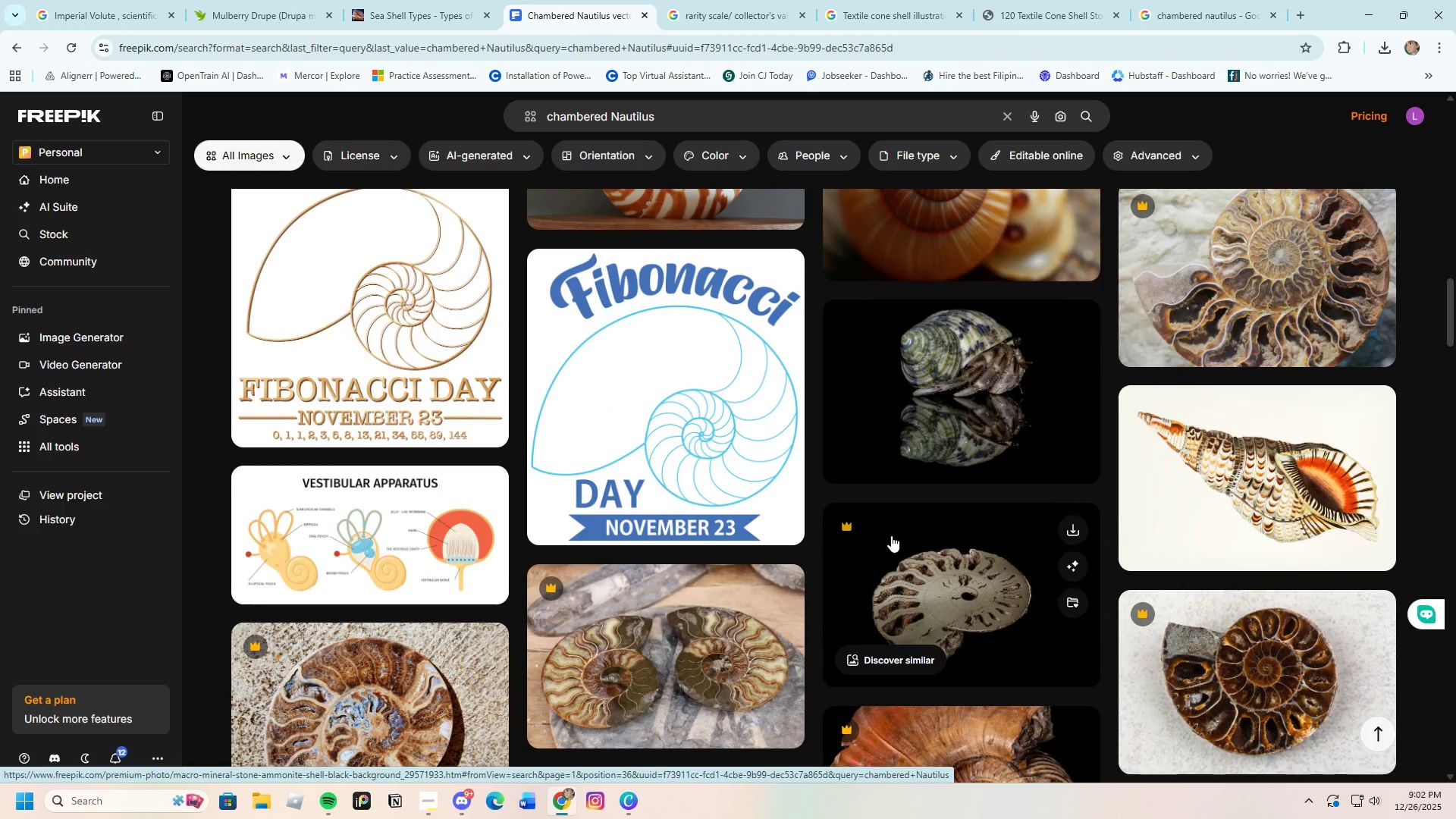 
scroll: coordinate [891, 537], scroll_direction: down, amount: 20.0
 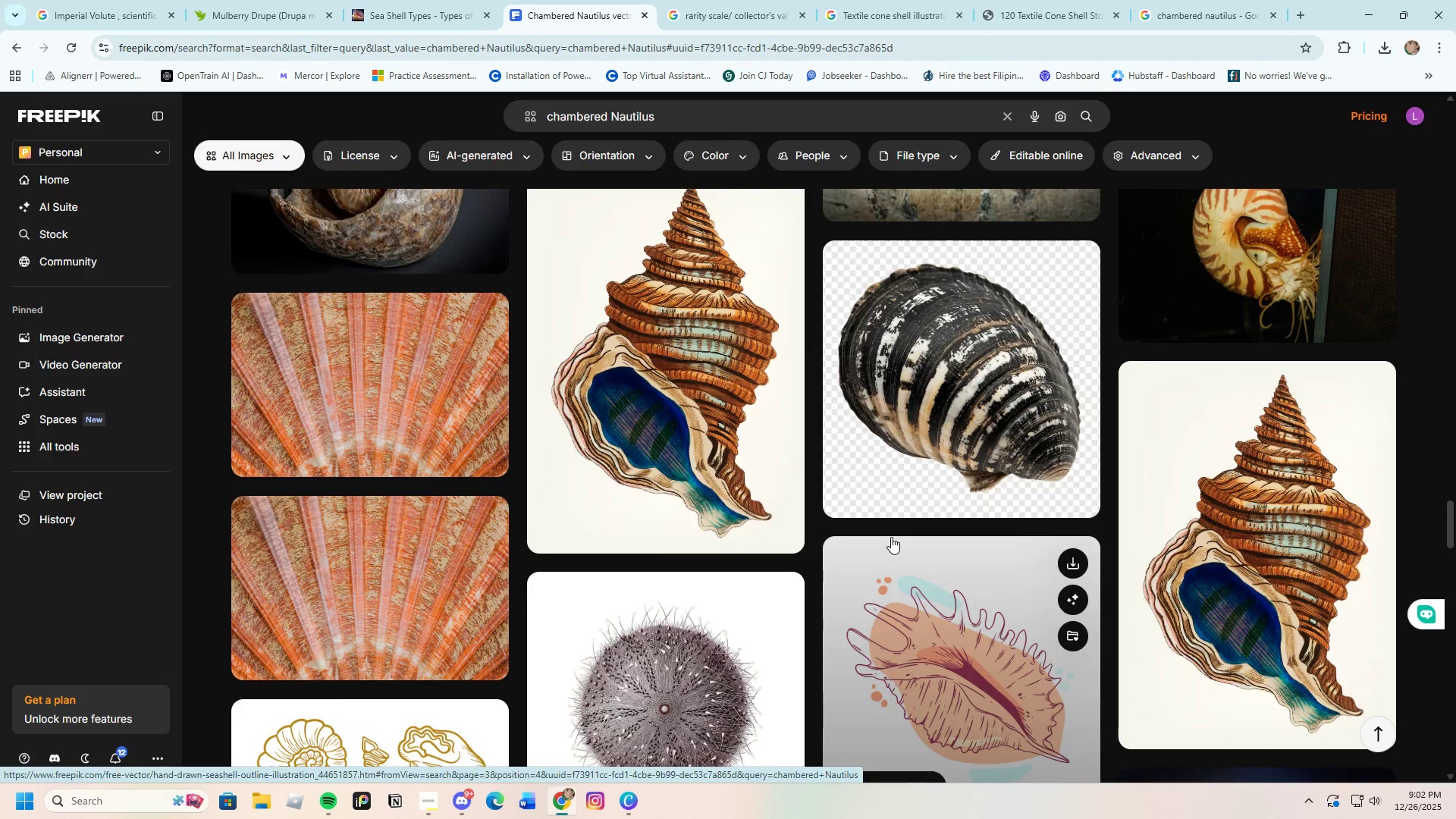 
scroll: coordinate [891, 537], scroll_direction: down, amount: 4.0
 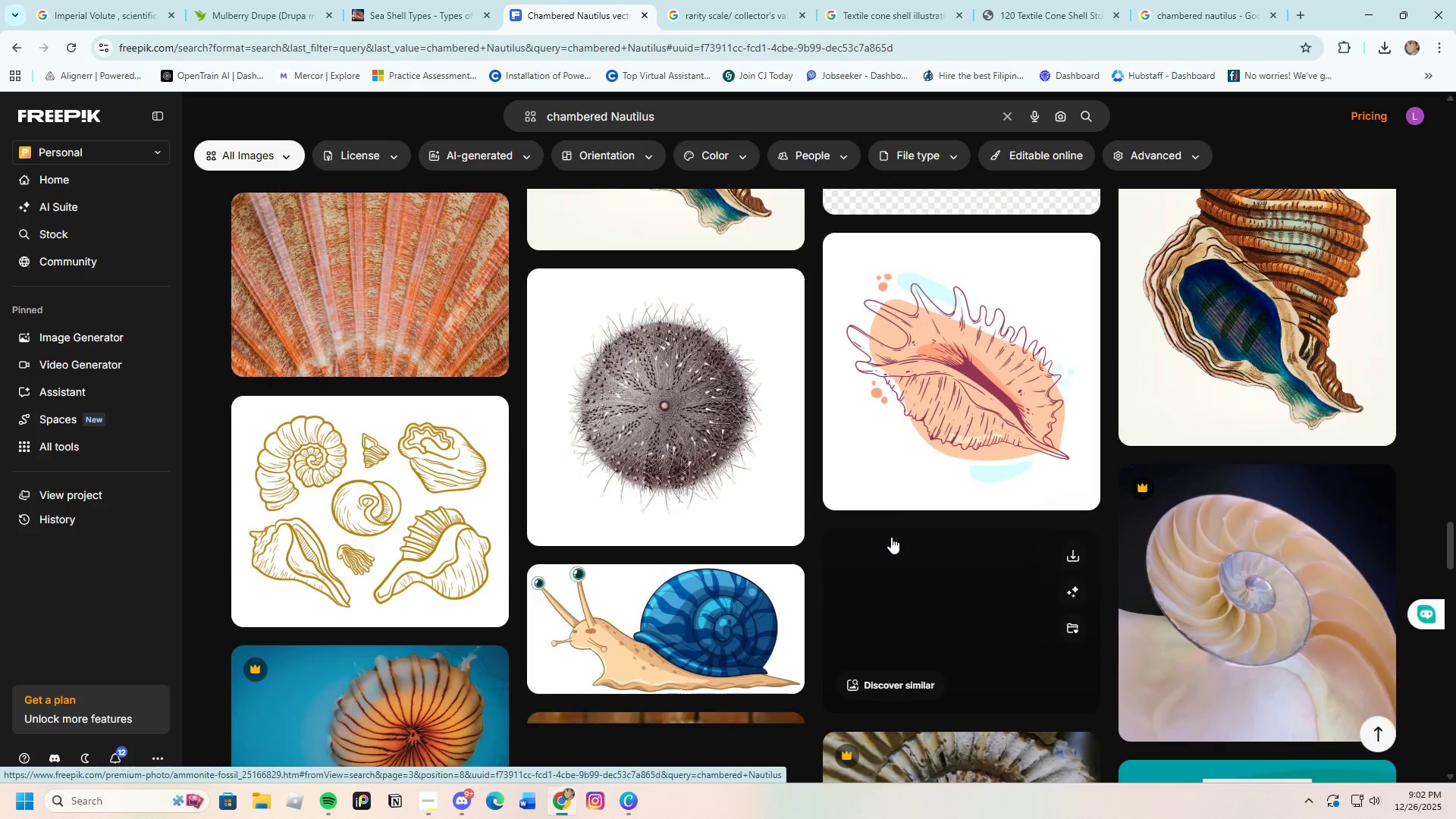 
scroll: coordinate [891, 537], scroll_direction: up, amount: 6.0
 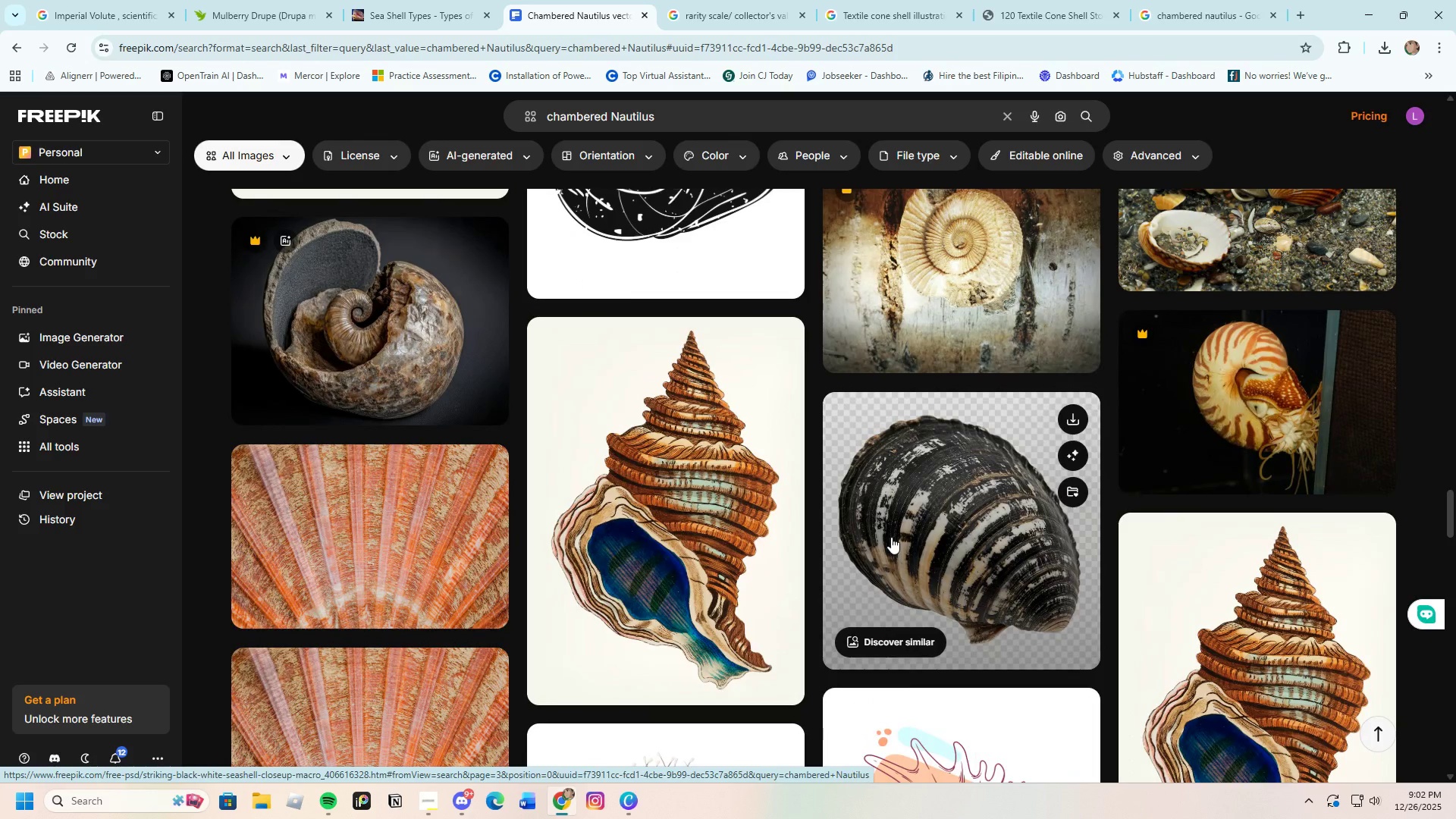 
scroll: coordinate [891, 537], scroll_direction: none, amount: 0.0
 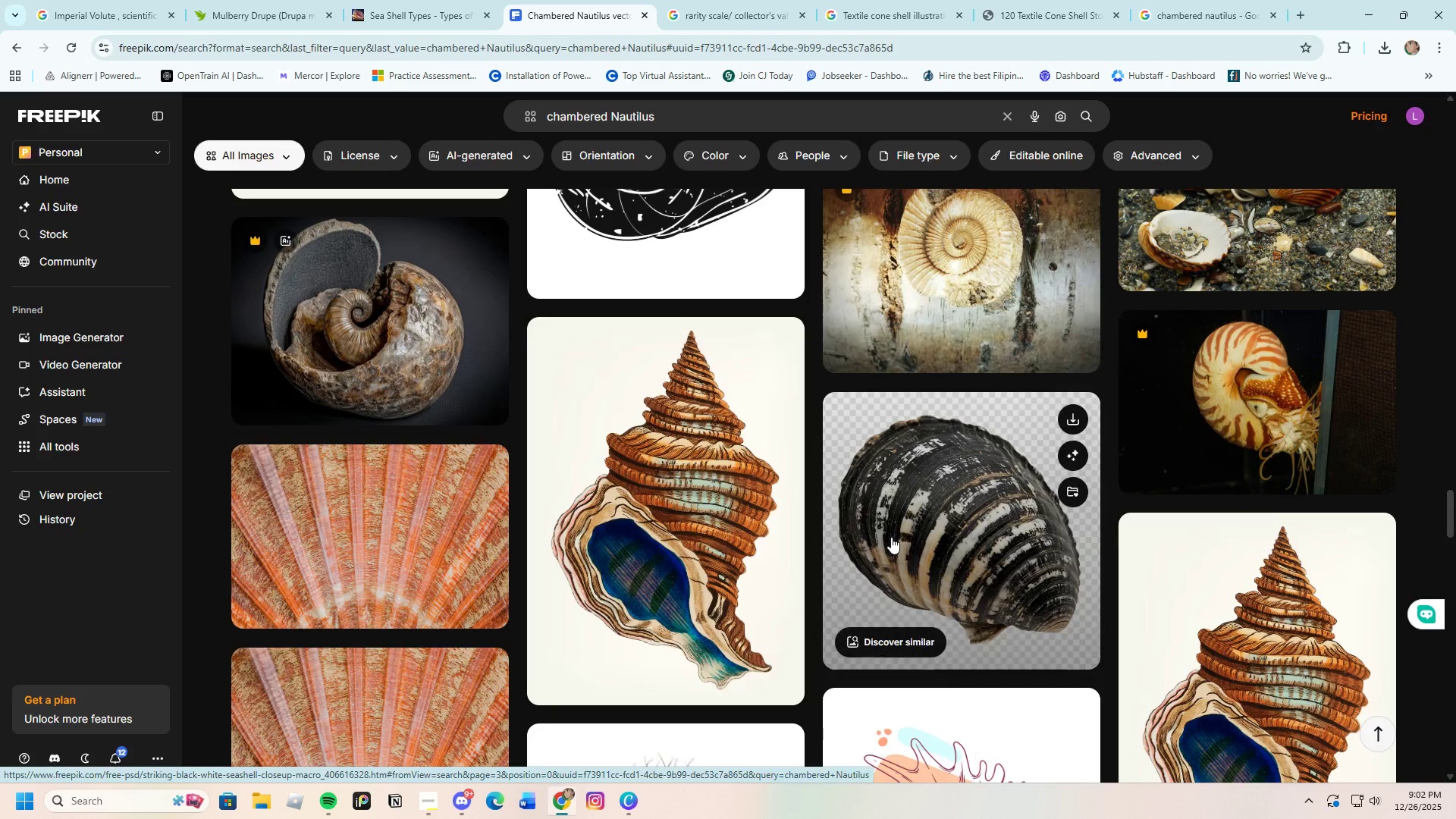 
scroll: coordinate [891, 537], scroll_direction: up, amount: 3.0
 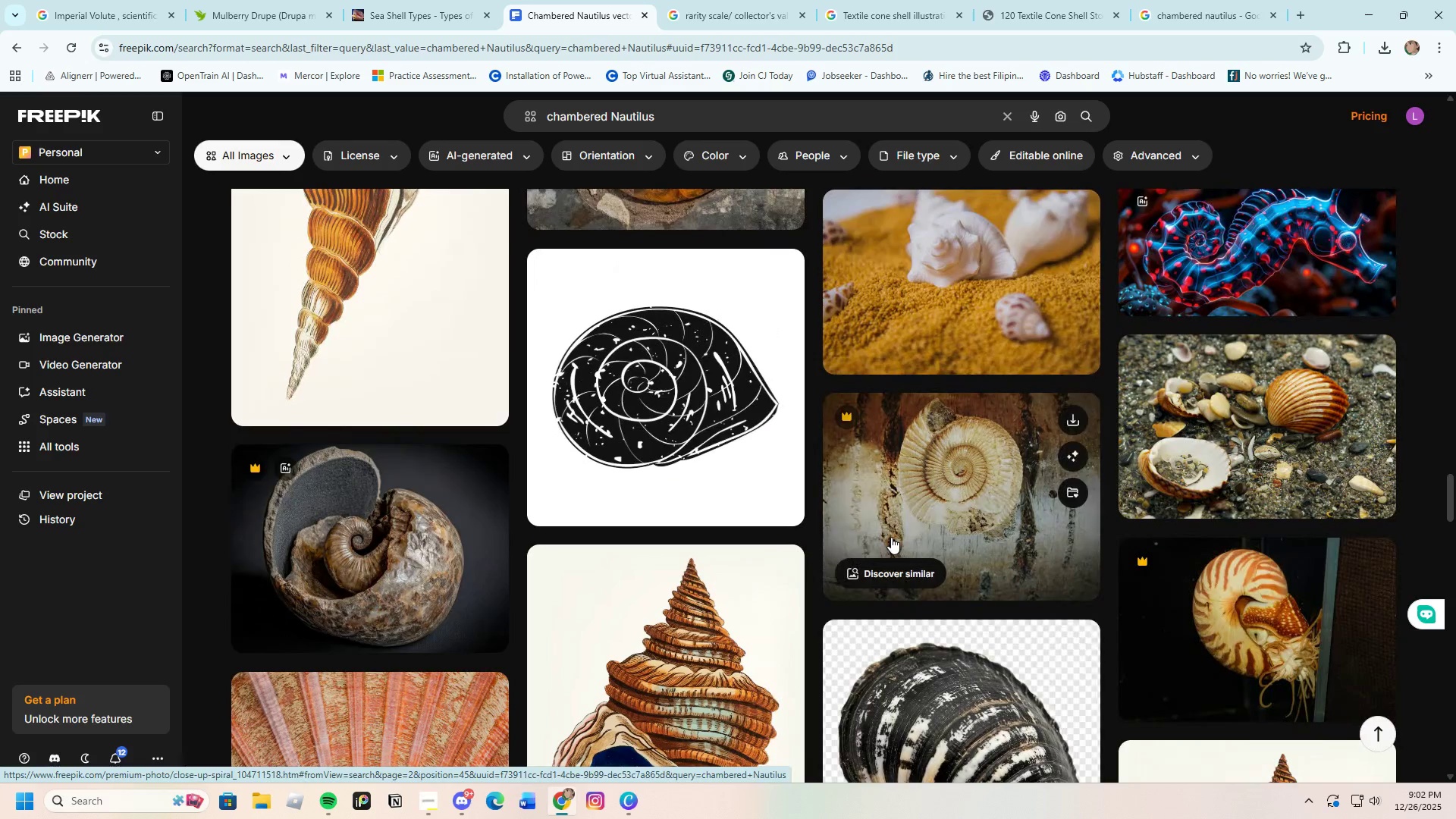 
scroll: coordinate [891, 537], scroll_direction: down, amount: 16.0
 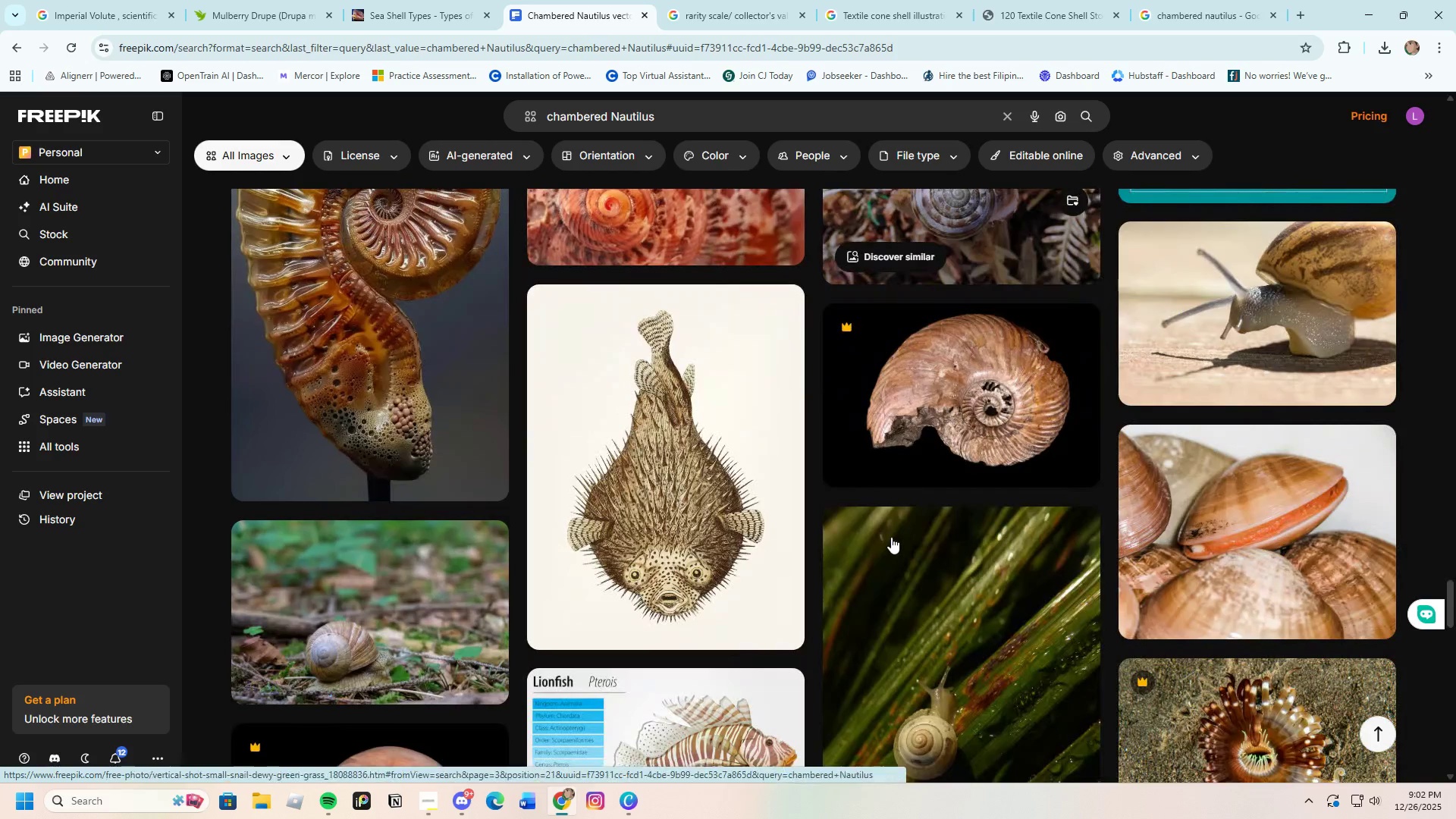 
scroll: coordinate [891, 537], scroll_direction: up, amount: 2.0
 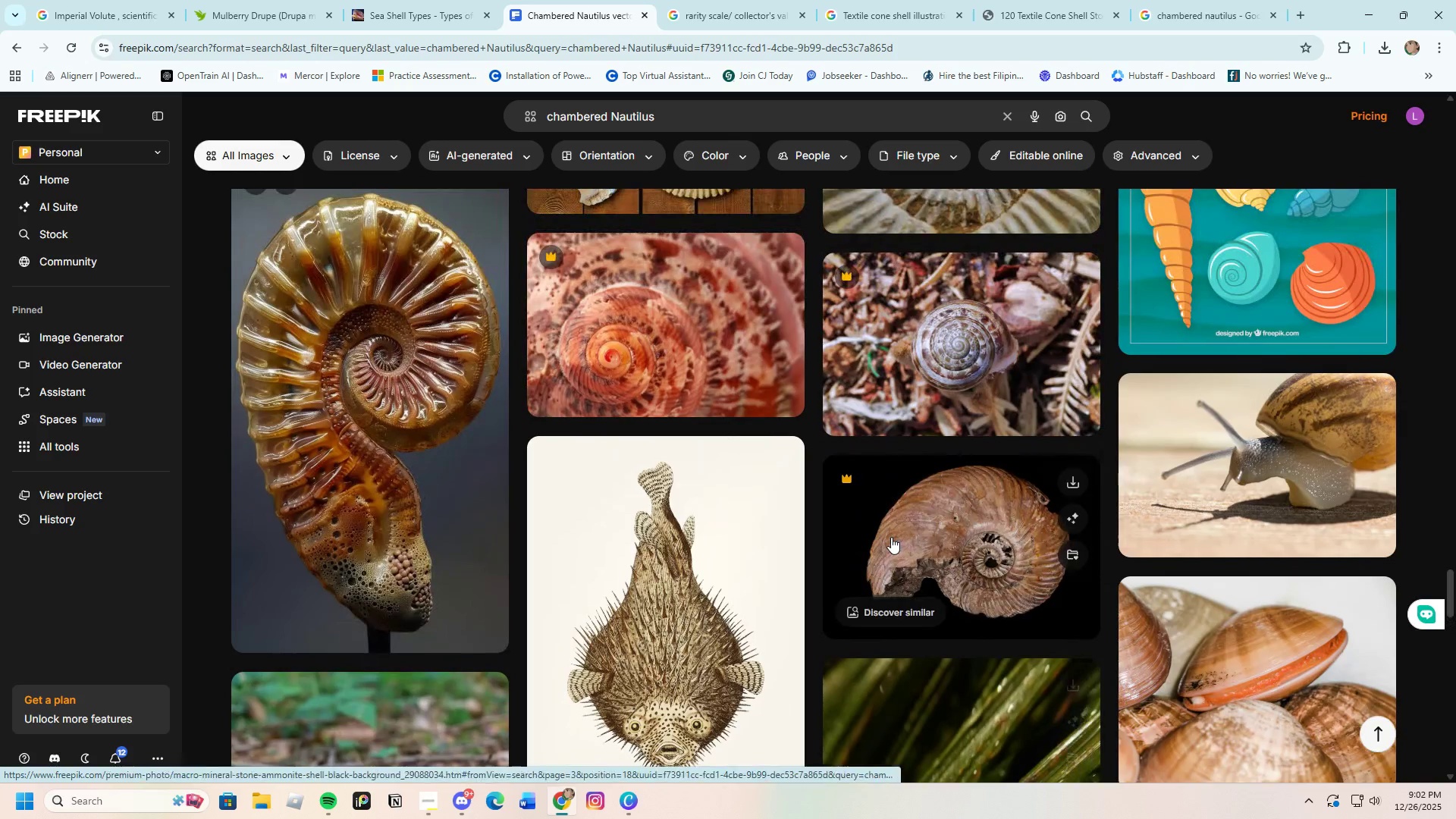 
scroll: coordinate [891, 537], scroll_direction: down, amount: 22.0
 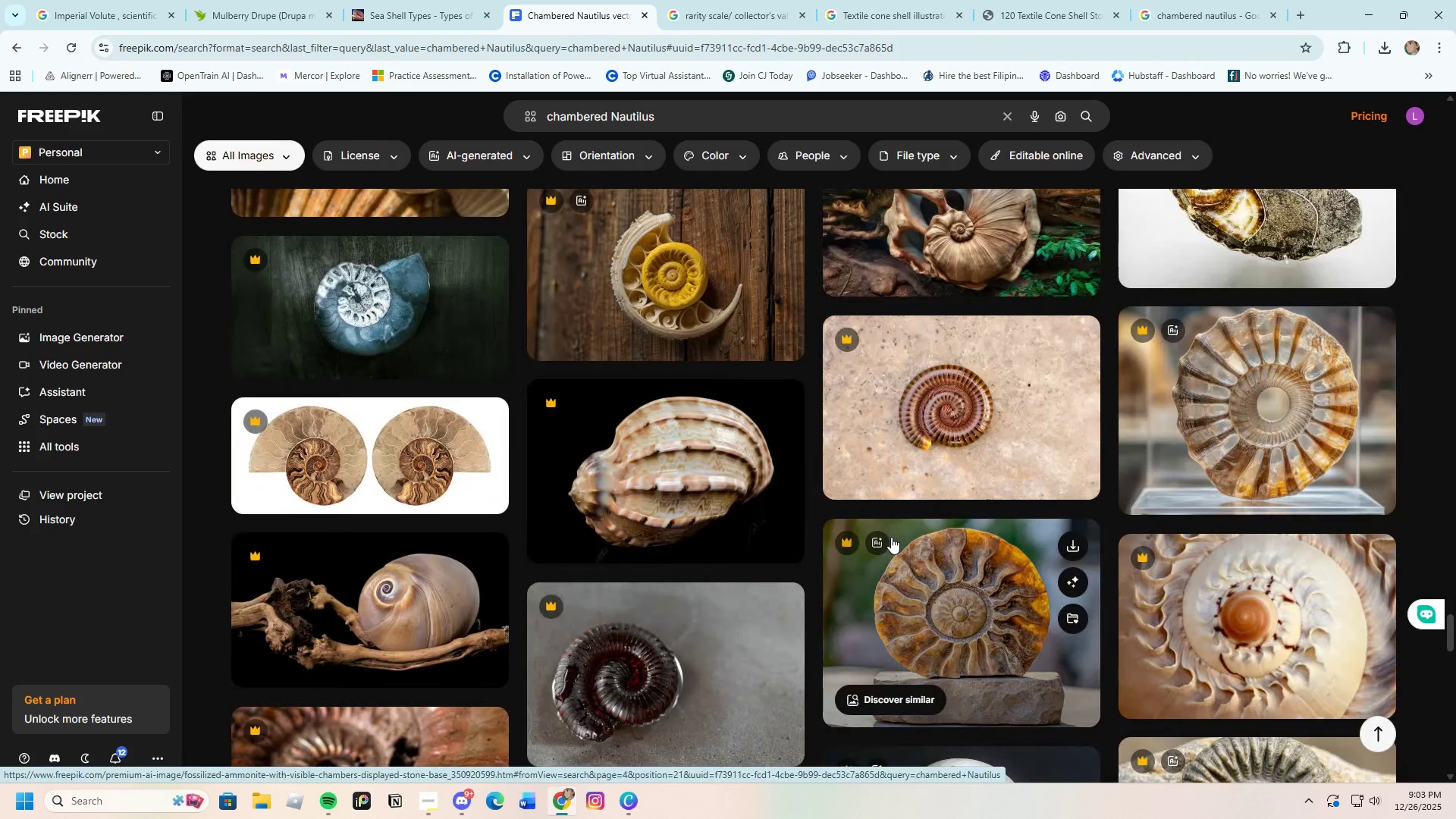 
scroll: coordinate [891, 539], scroll_direction: down, amount: 8.0
 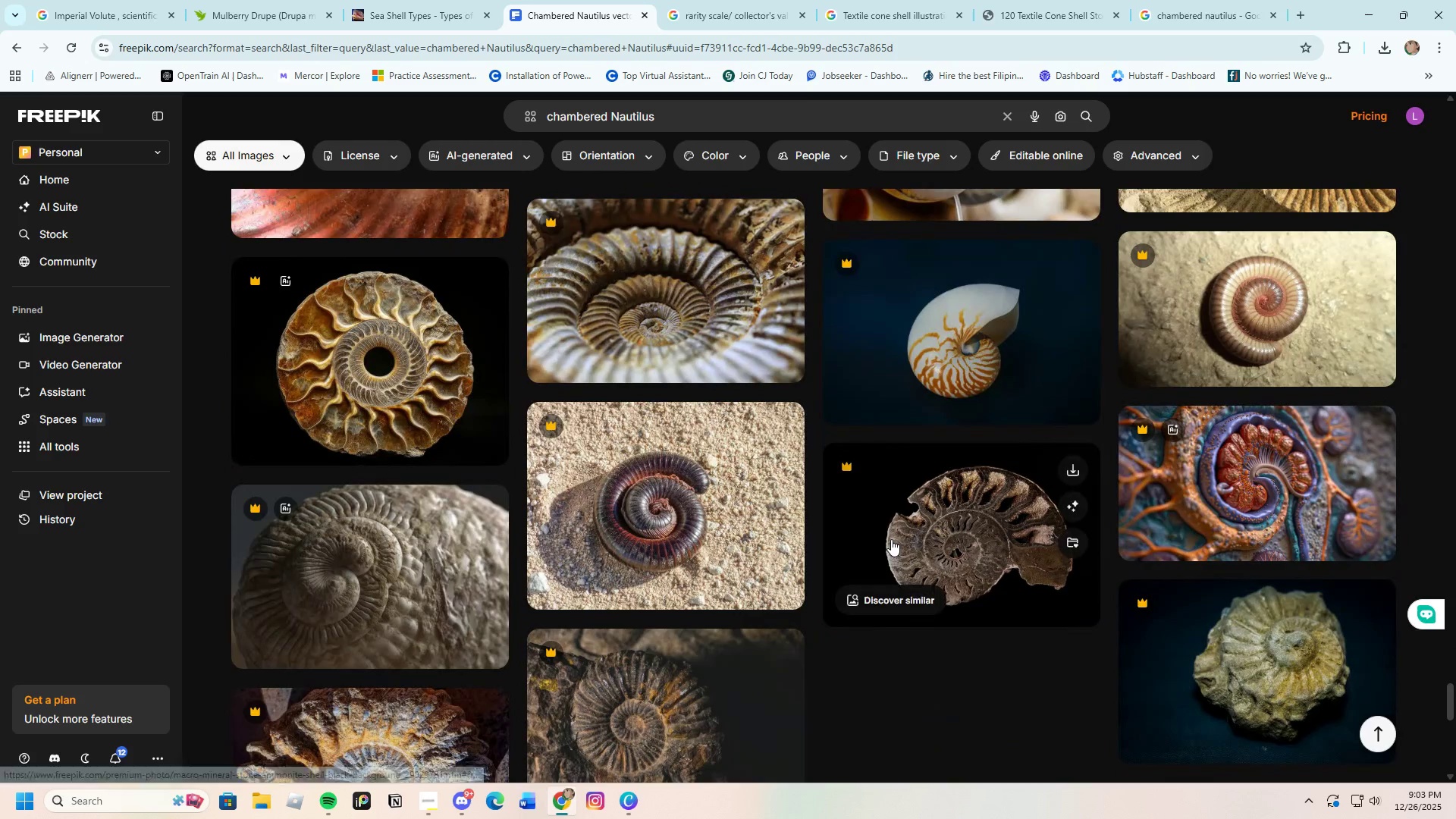 
scroll: coordinate [891, 539], scroll_direction: up, amount: 4.0
 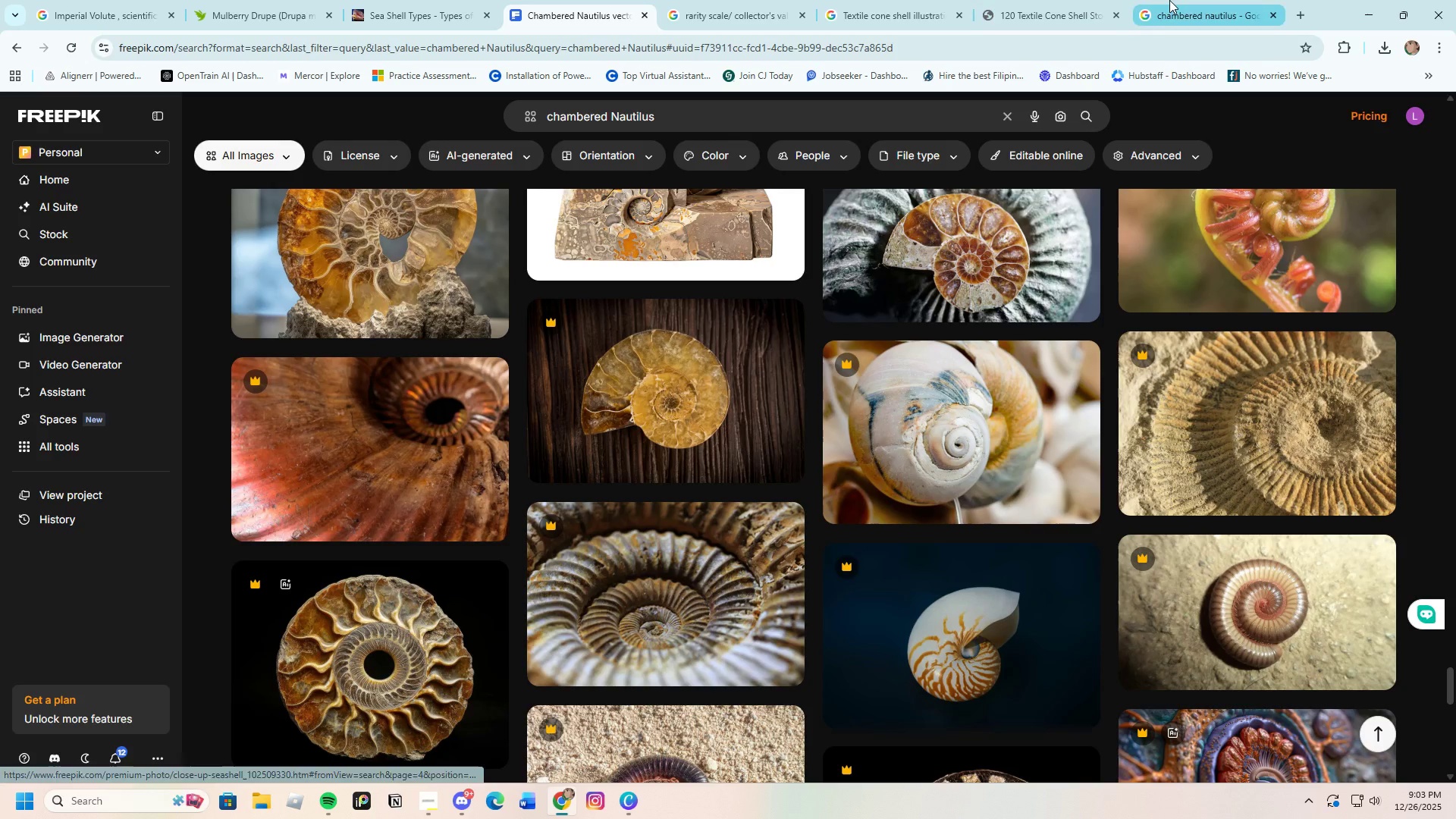 
left_click([1172, 0])
 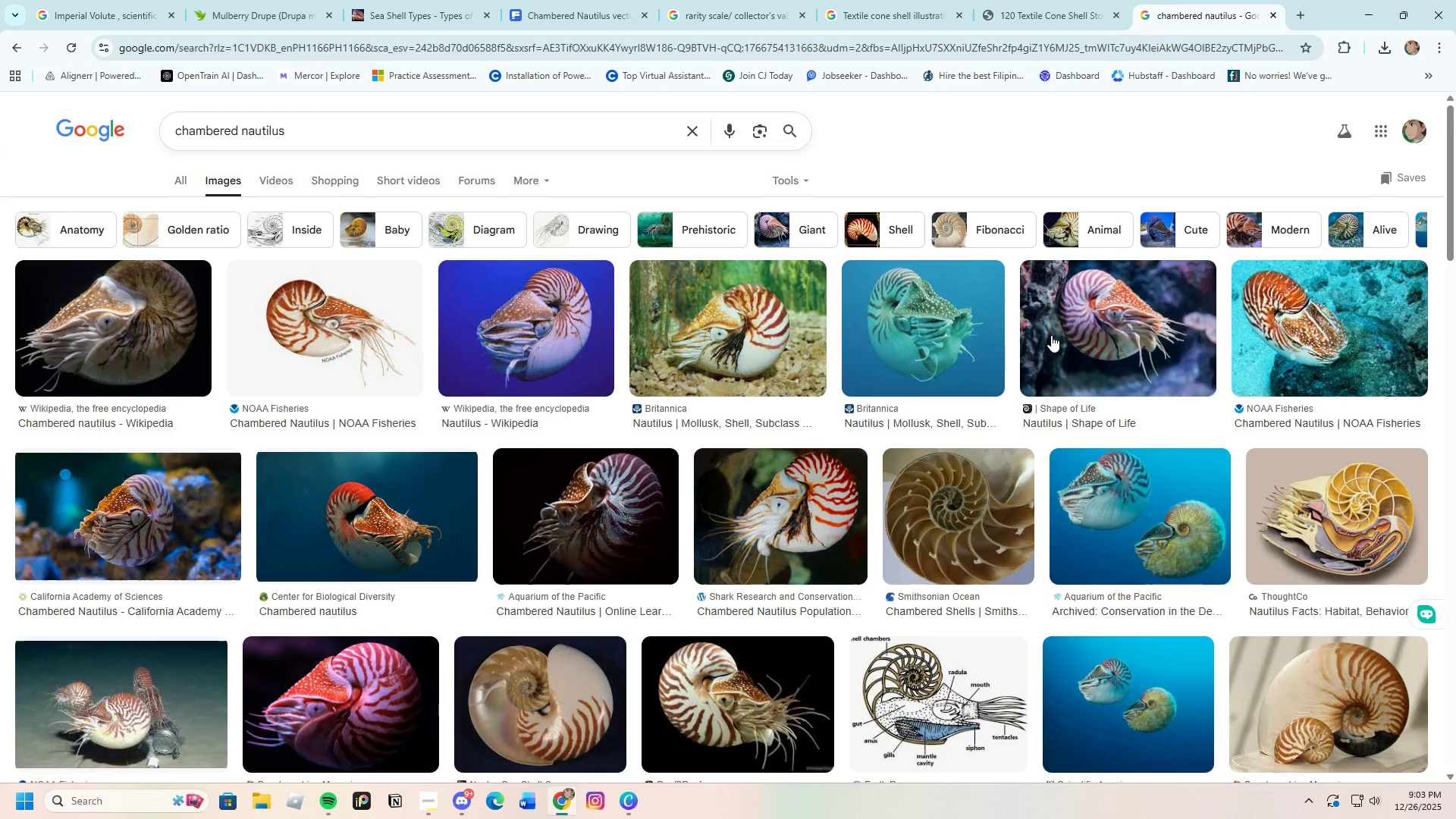 
scroll: coordinate [992, 426], scroll_direction: down, amount: 8.0
 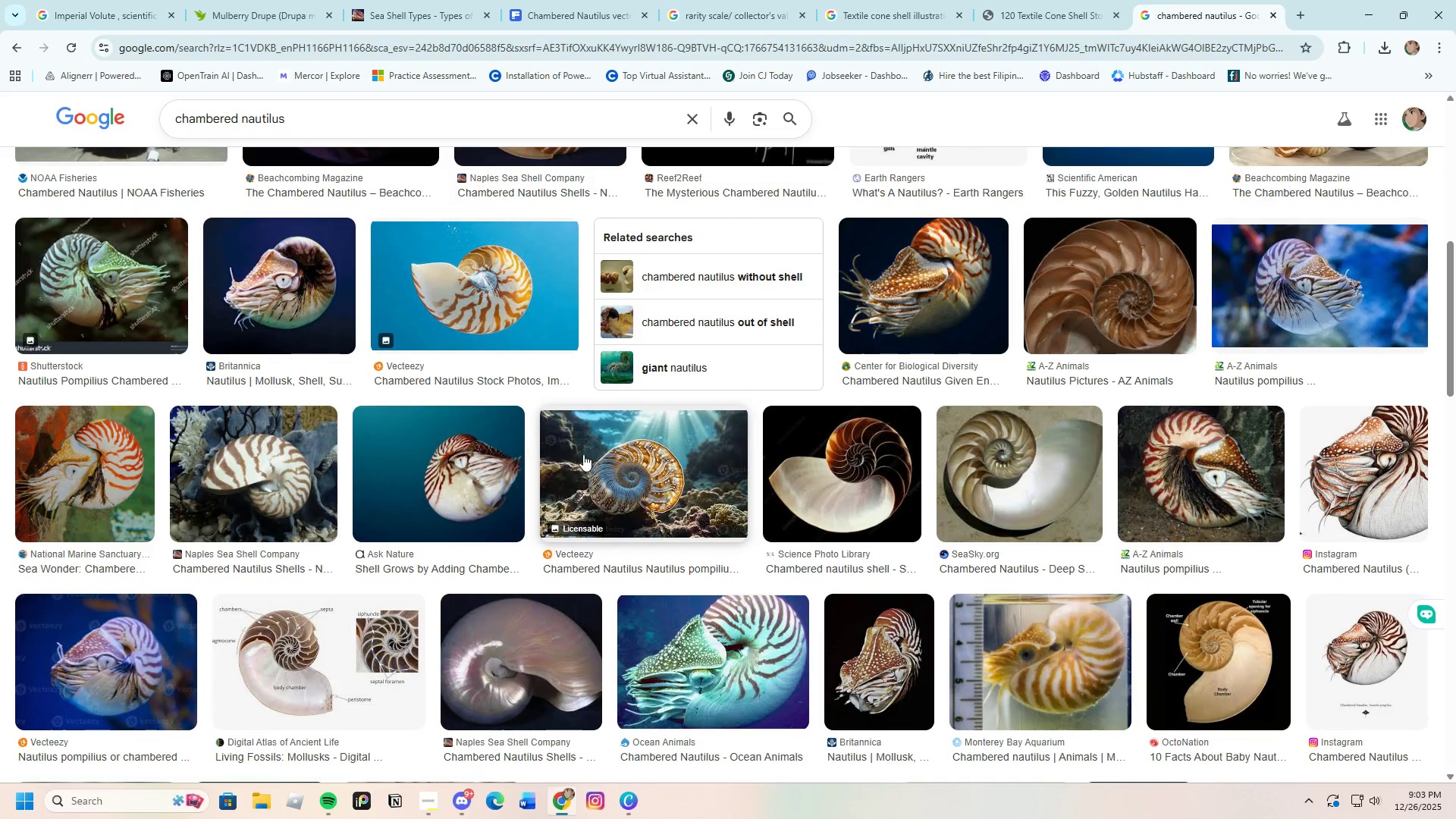 
left_click([462, 295])
 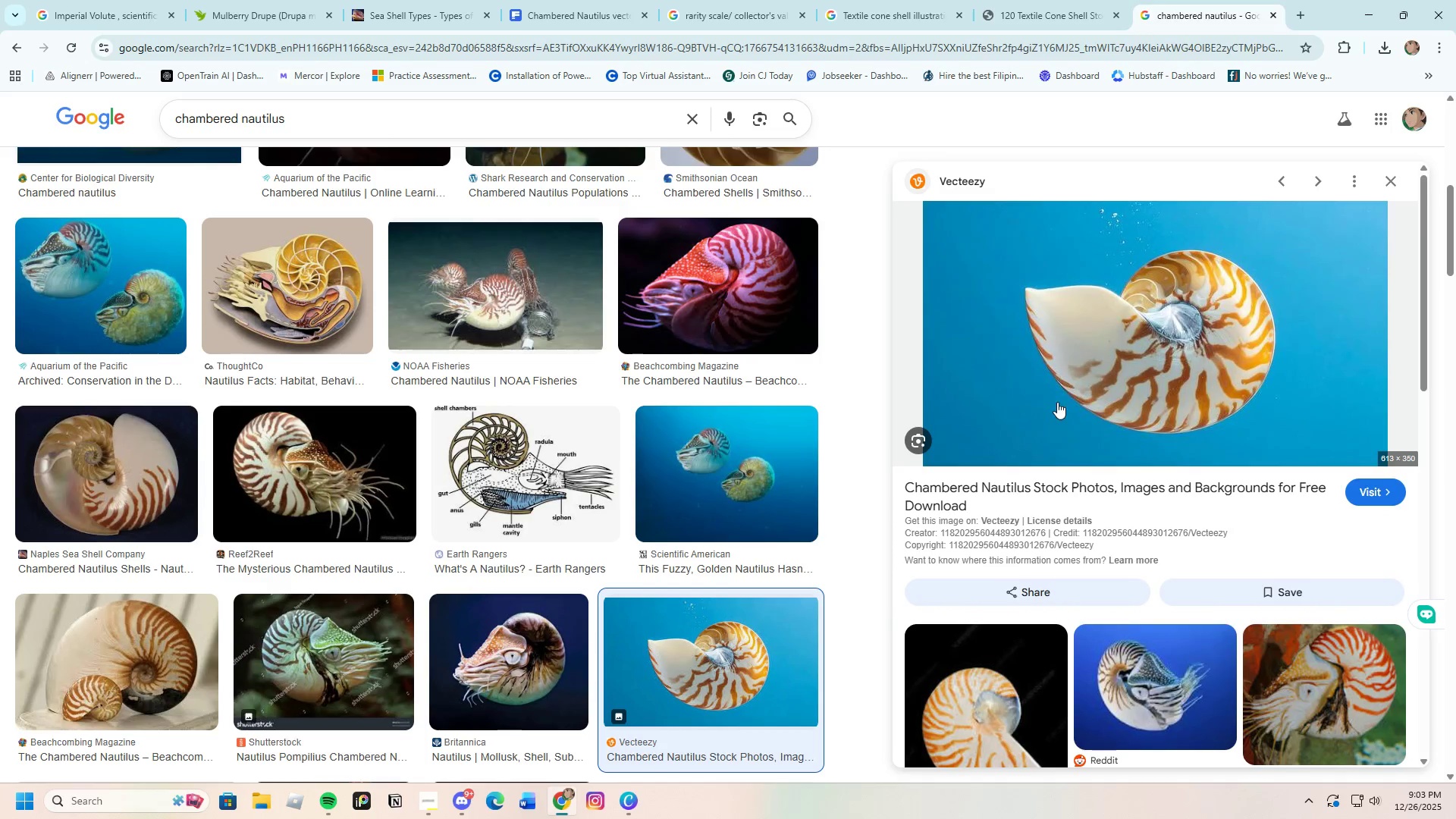 
right_click([1077, 361])
 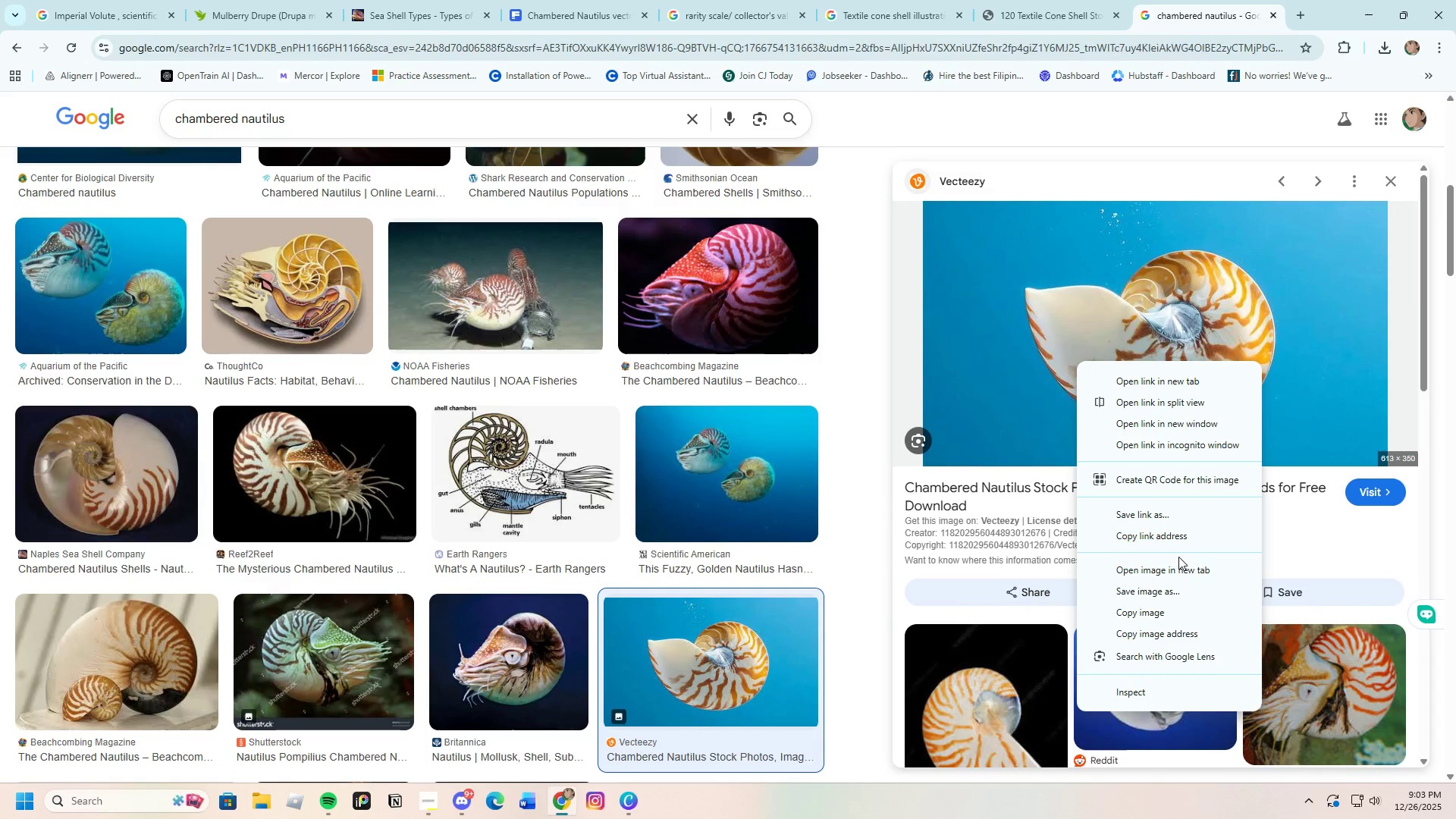 
left_click([1182, 566])
 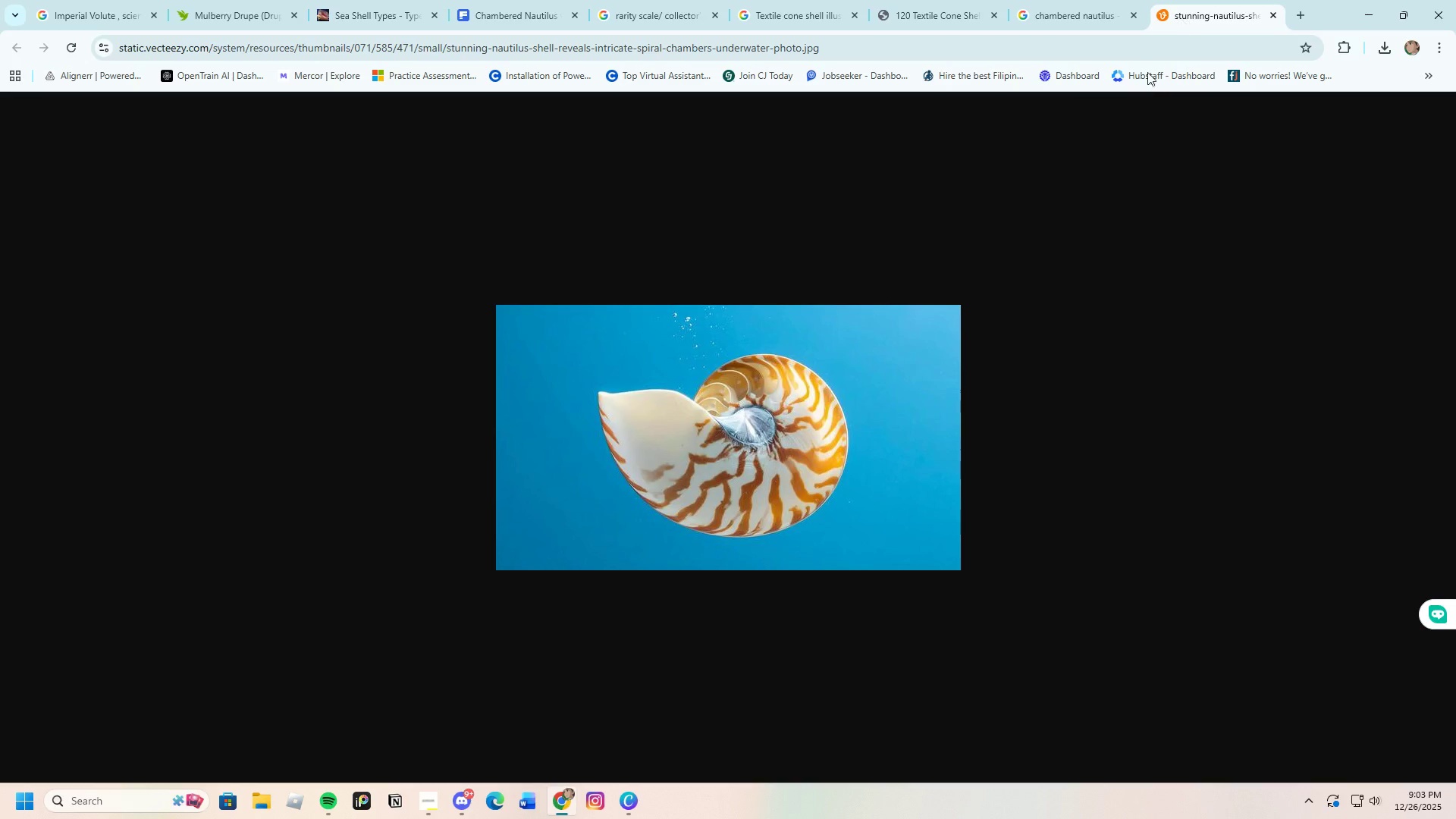 
right_click([811, 436])
 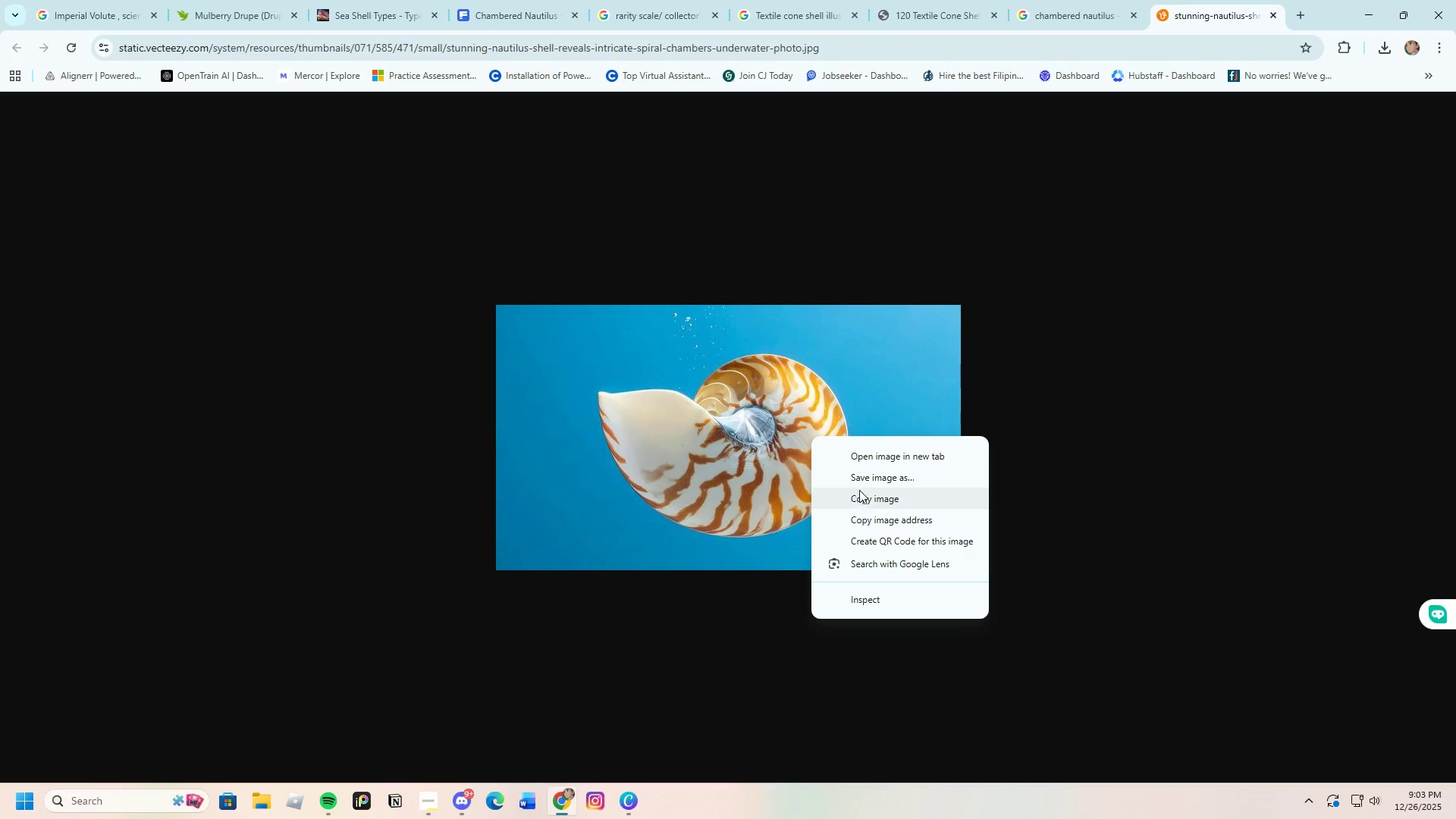 
left_click([861, 479])
 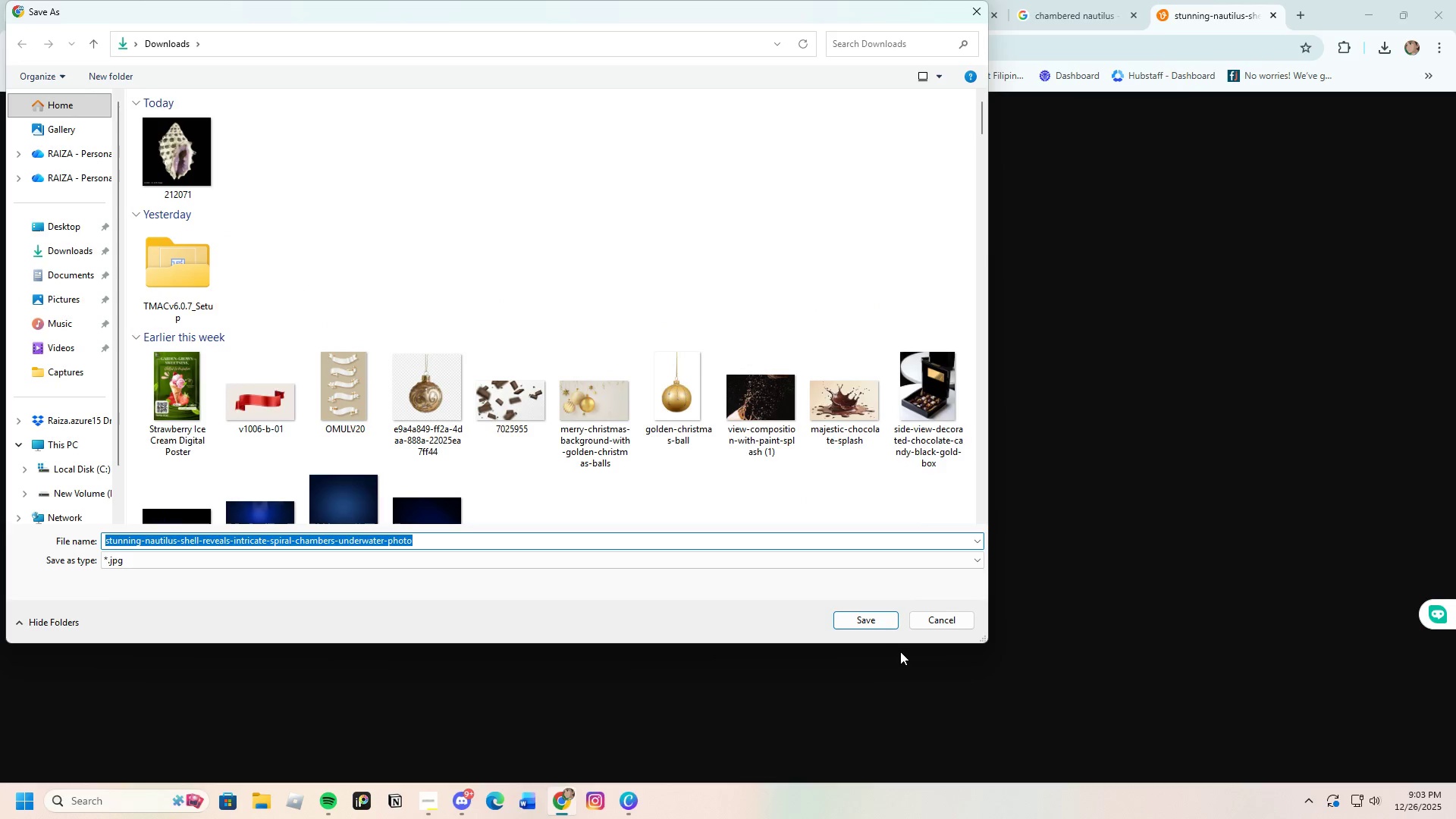 
left_click([873, 619])
 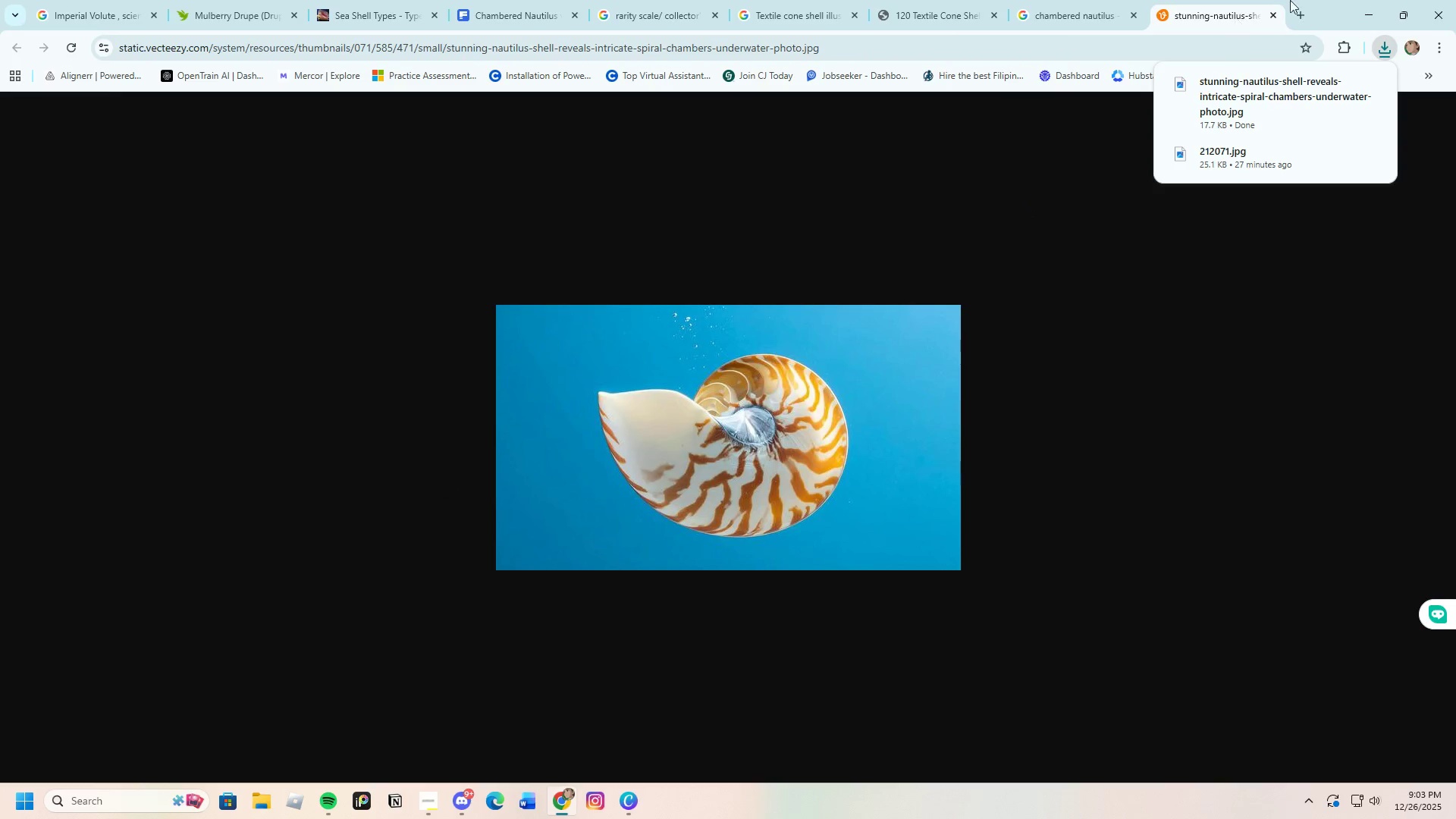 
left_click([1301, 8])
 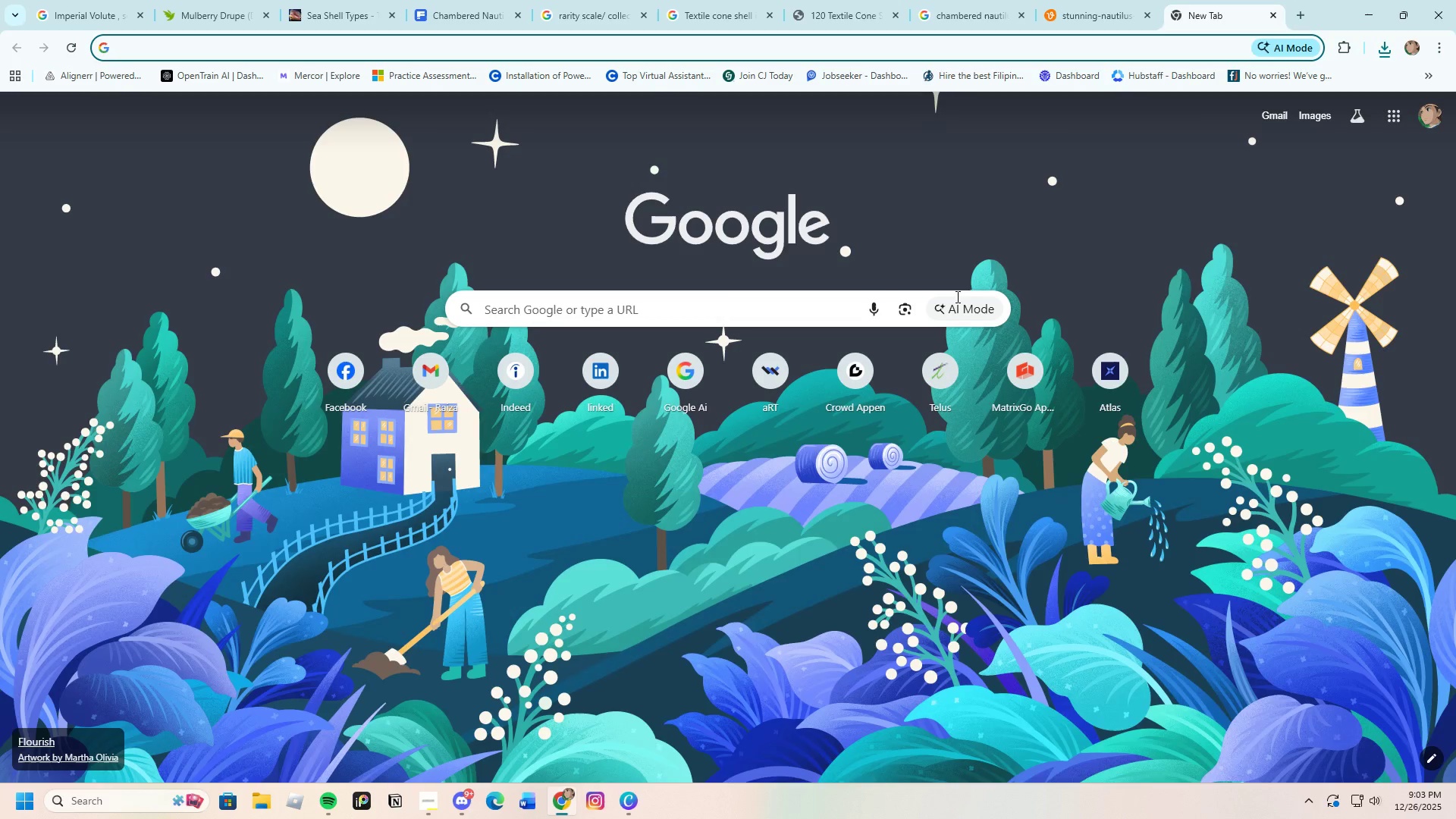 
left_click([742, 306])
 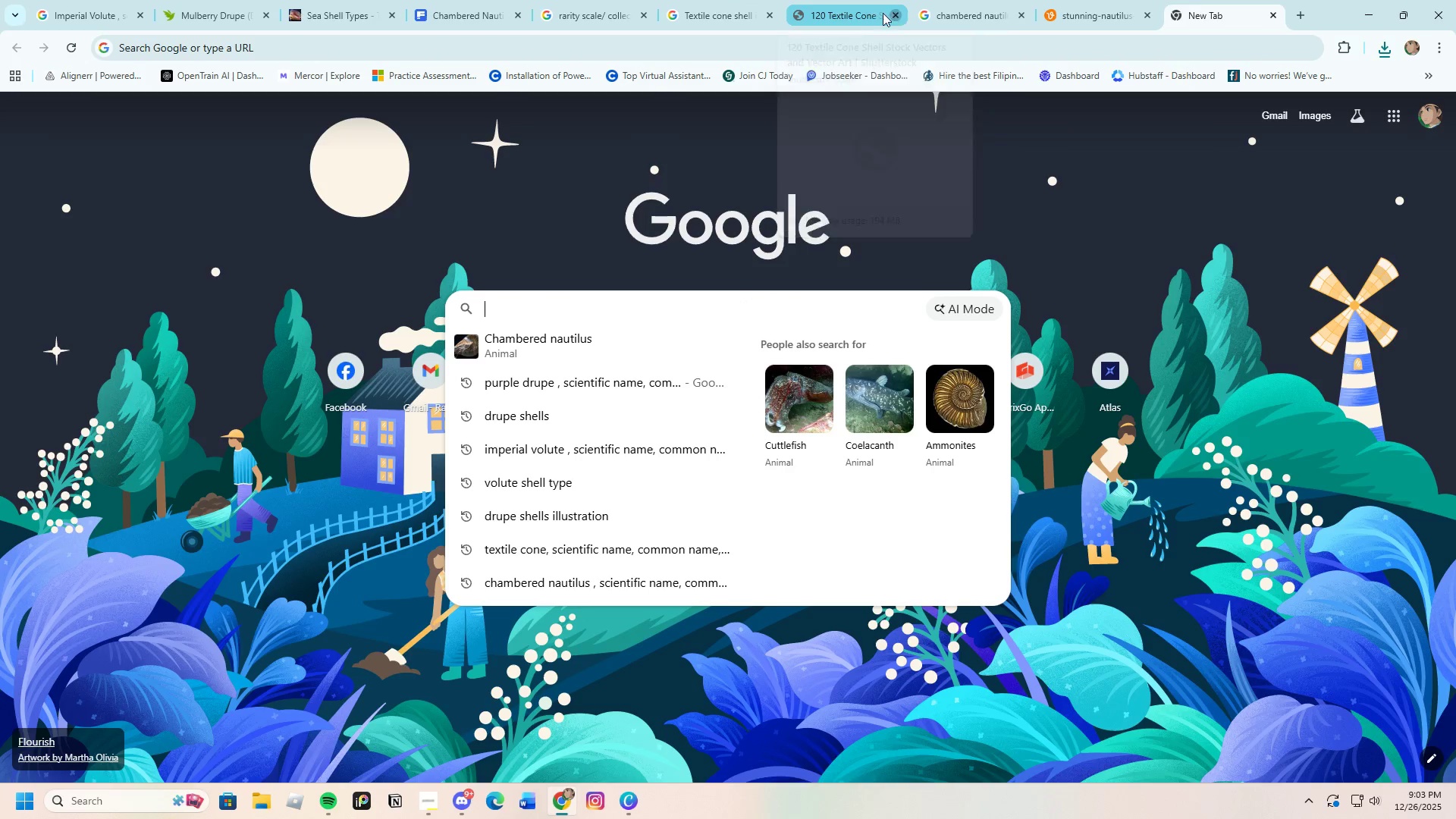 
left_click([770, 11])
 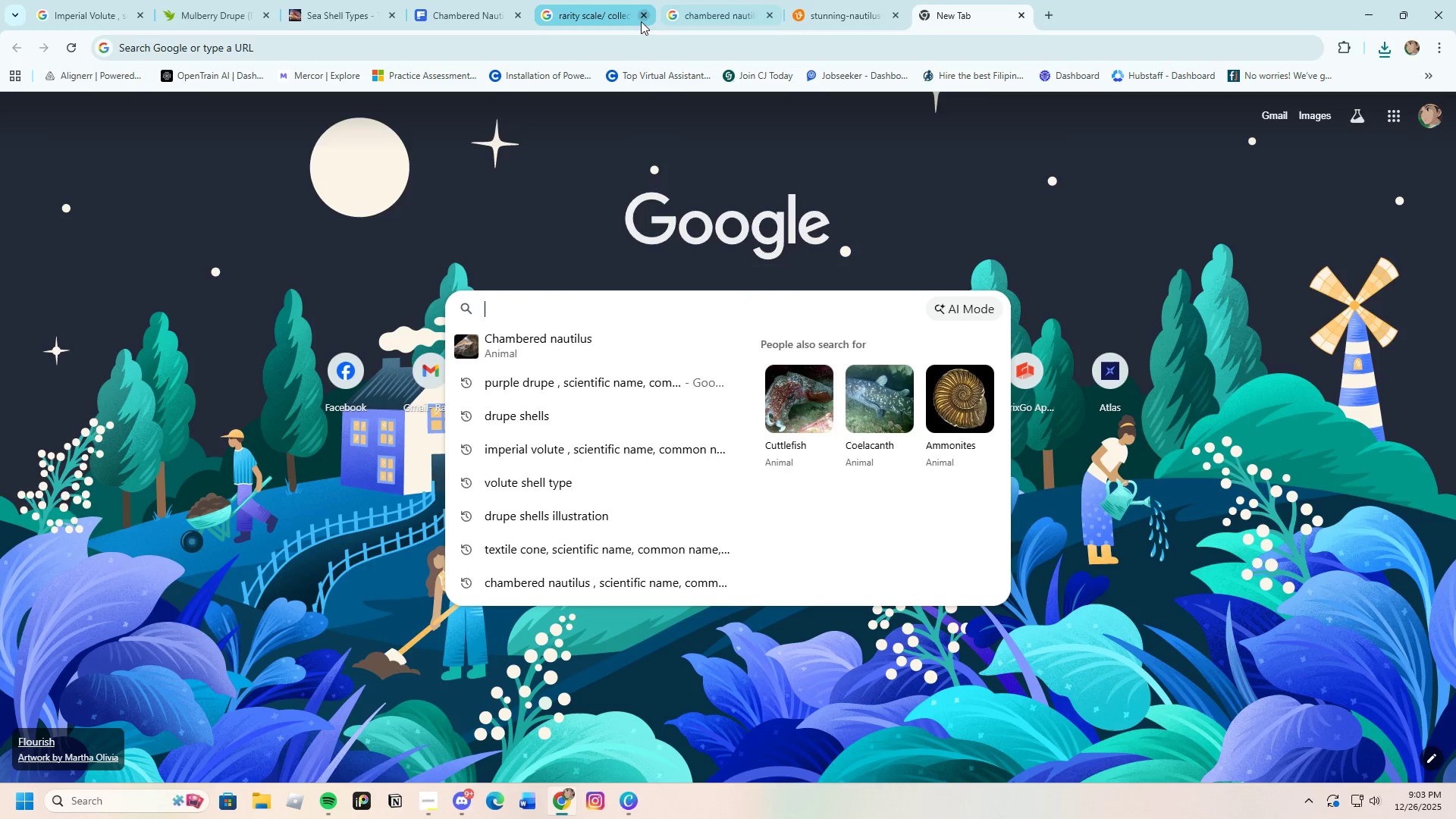 
left_click([641, 17])
 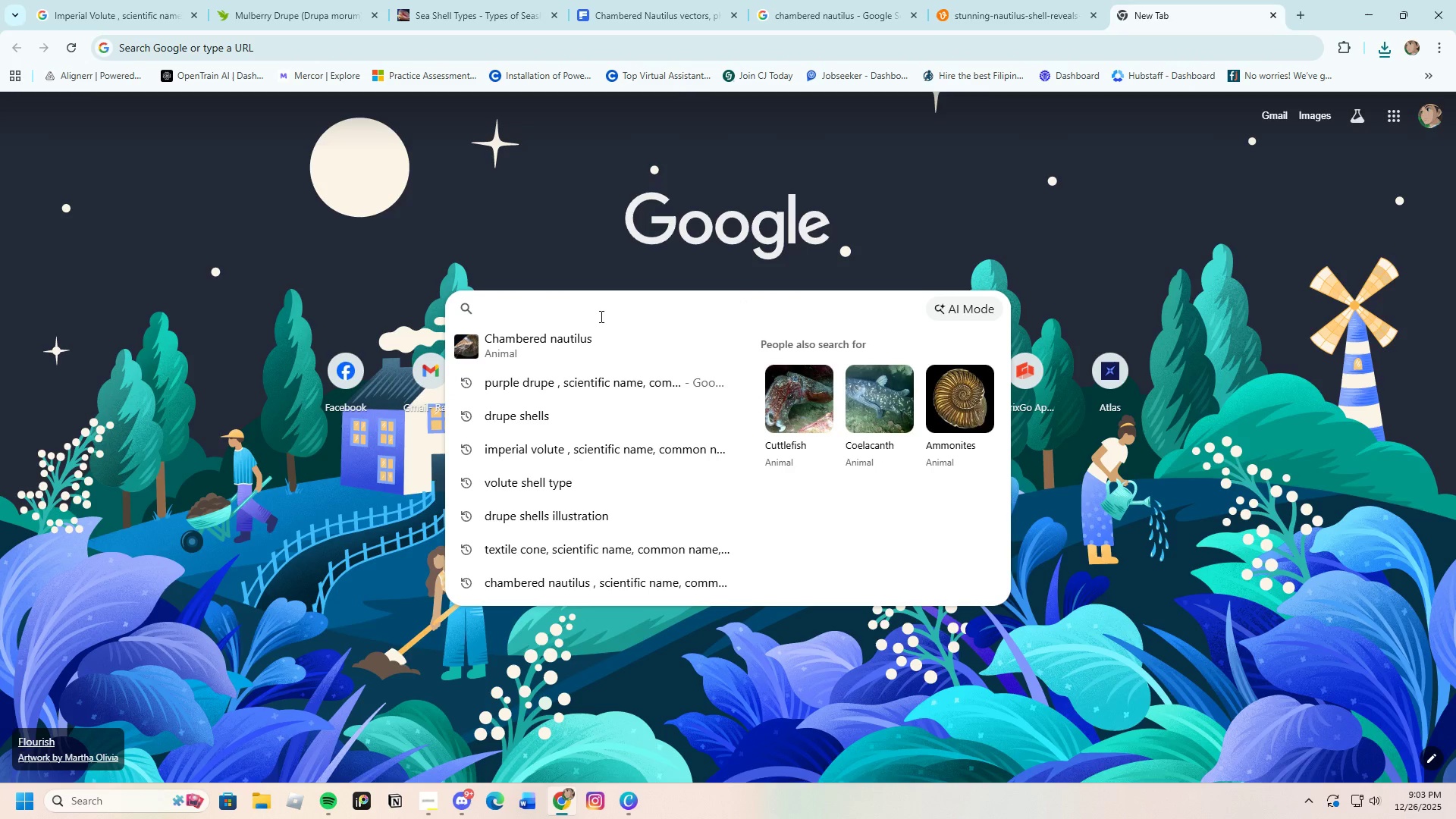 
type(backg)
 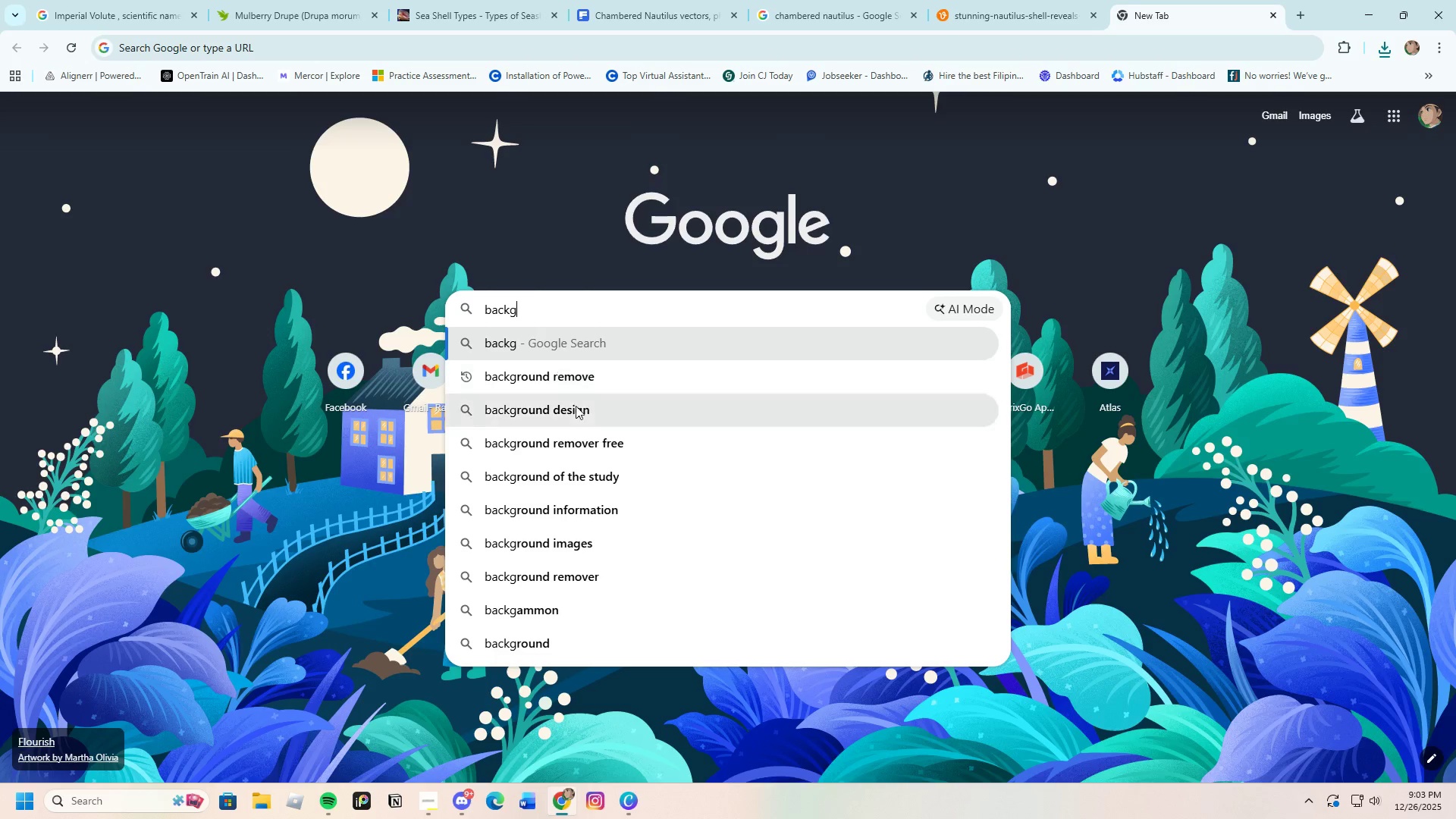 
left_click([572, 445])
 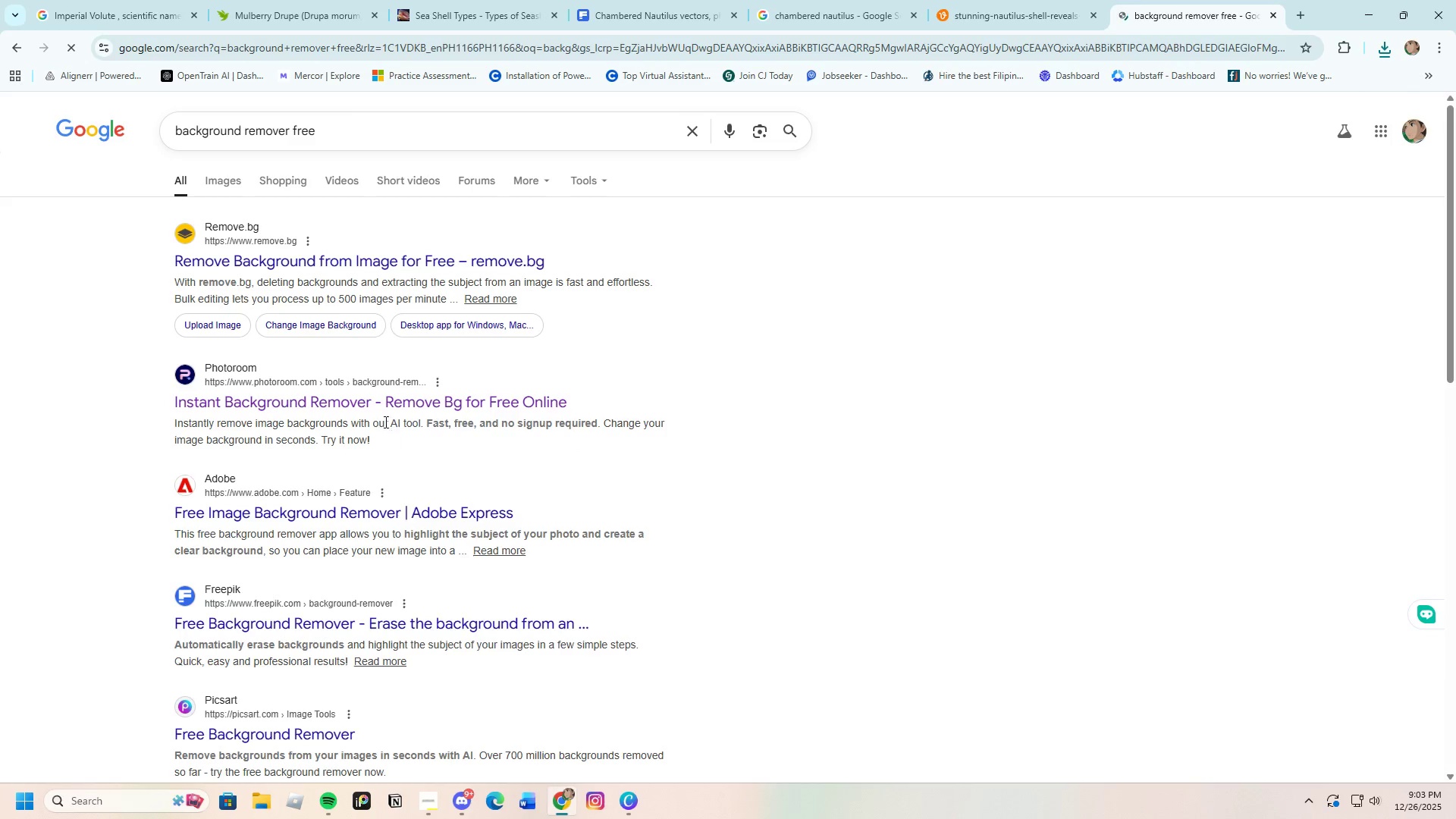 
left_click([396, 402])
 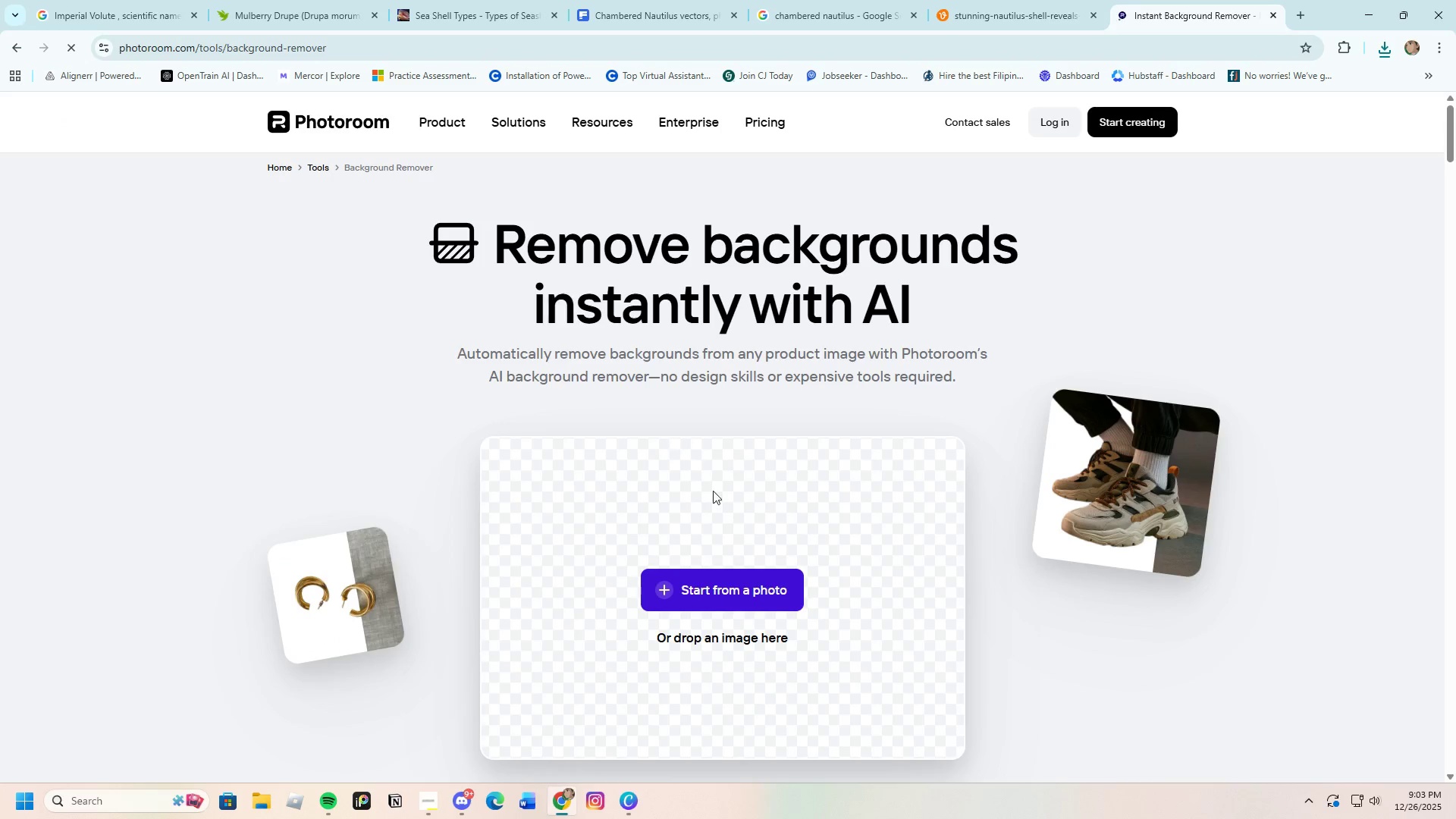 
left_click([740, 601])
 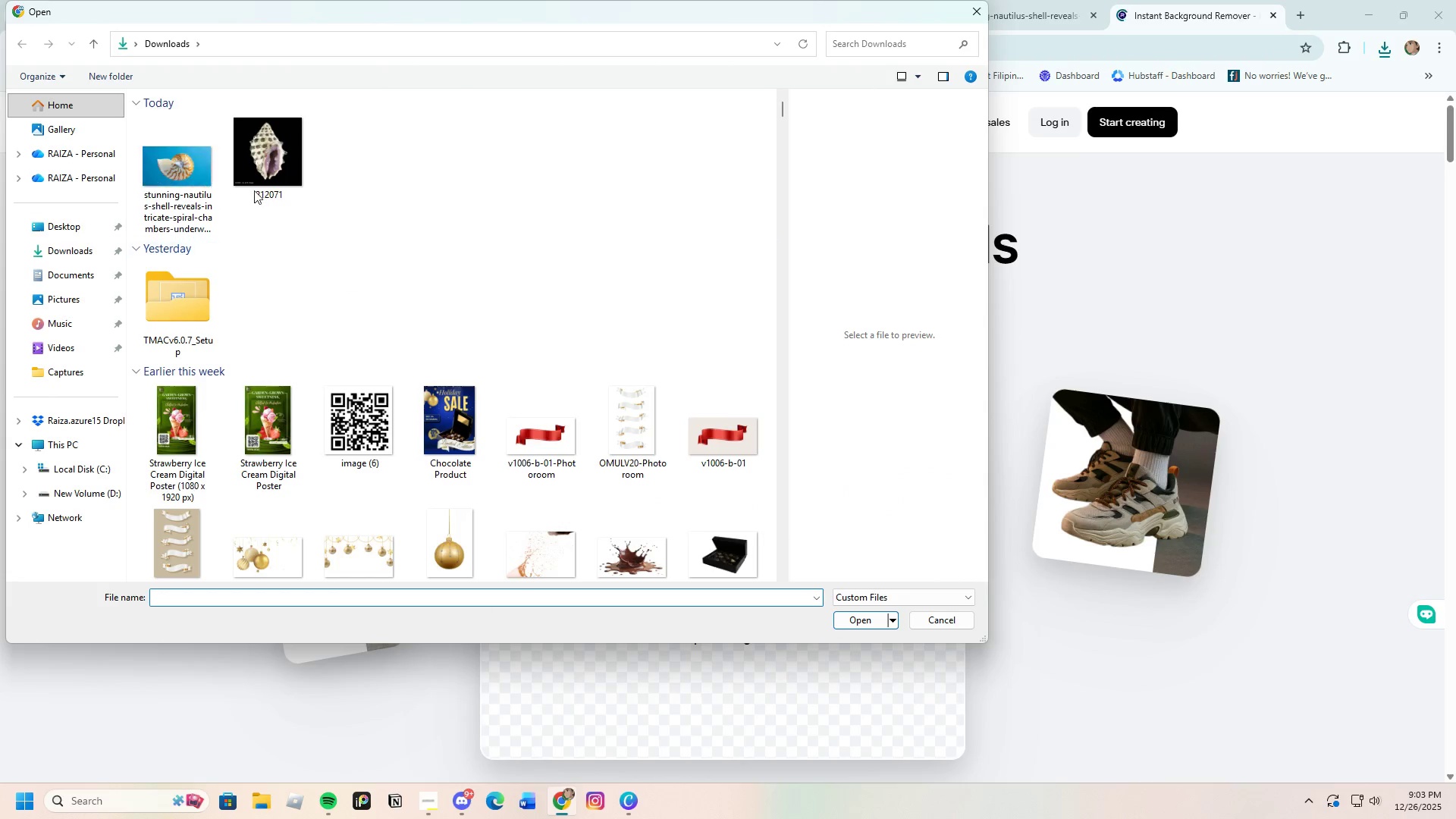 
left_click([194, 158])
 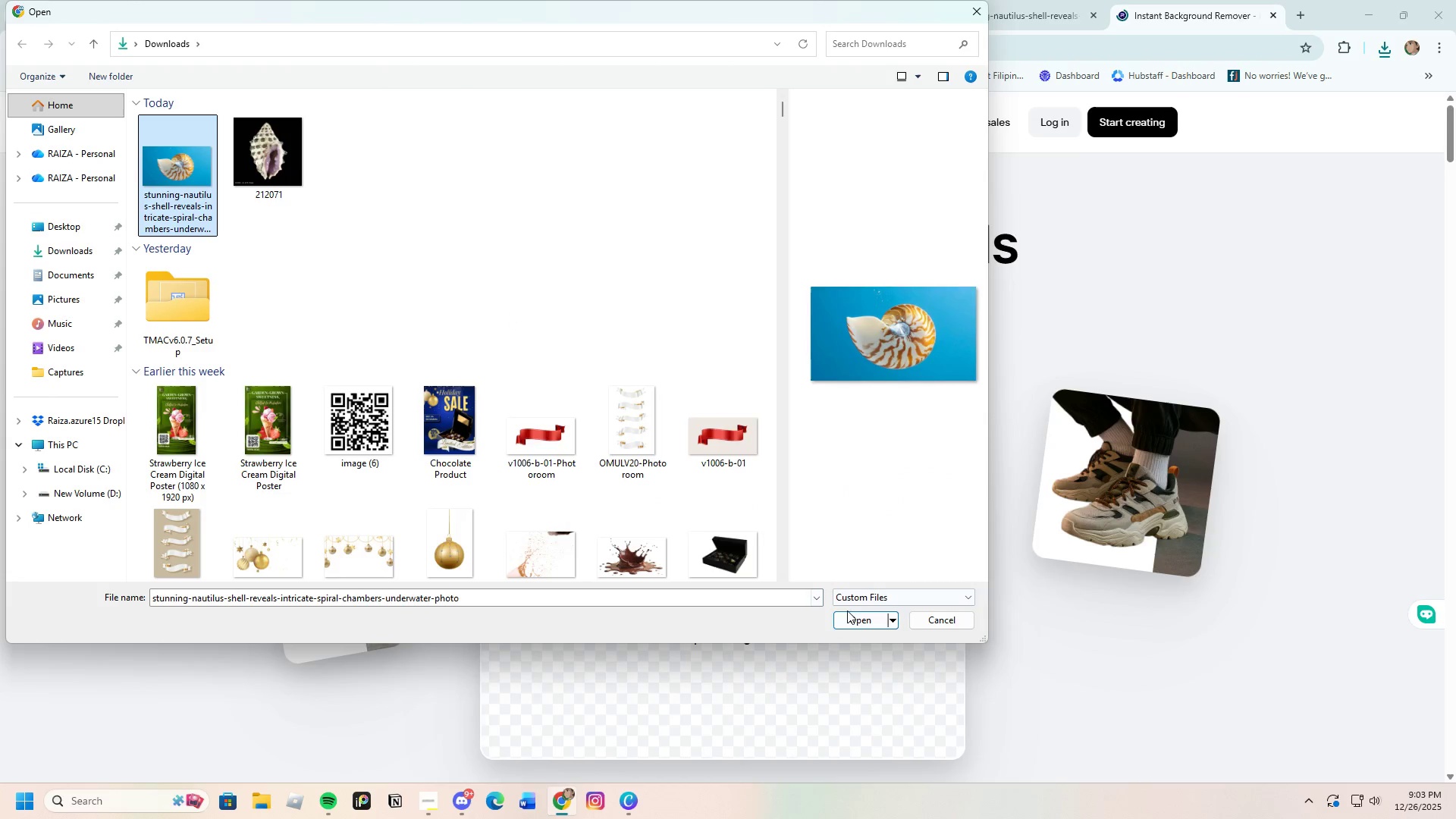 
left_click([855, 618])
 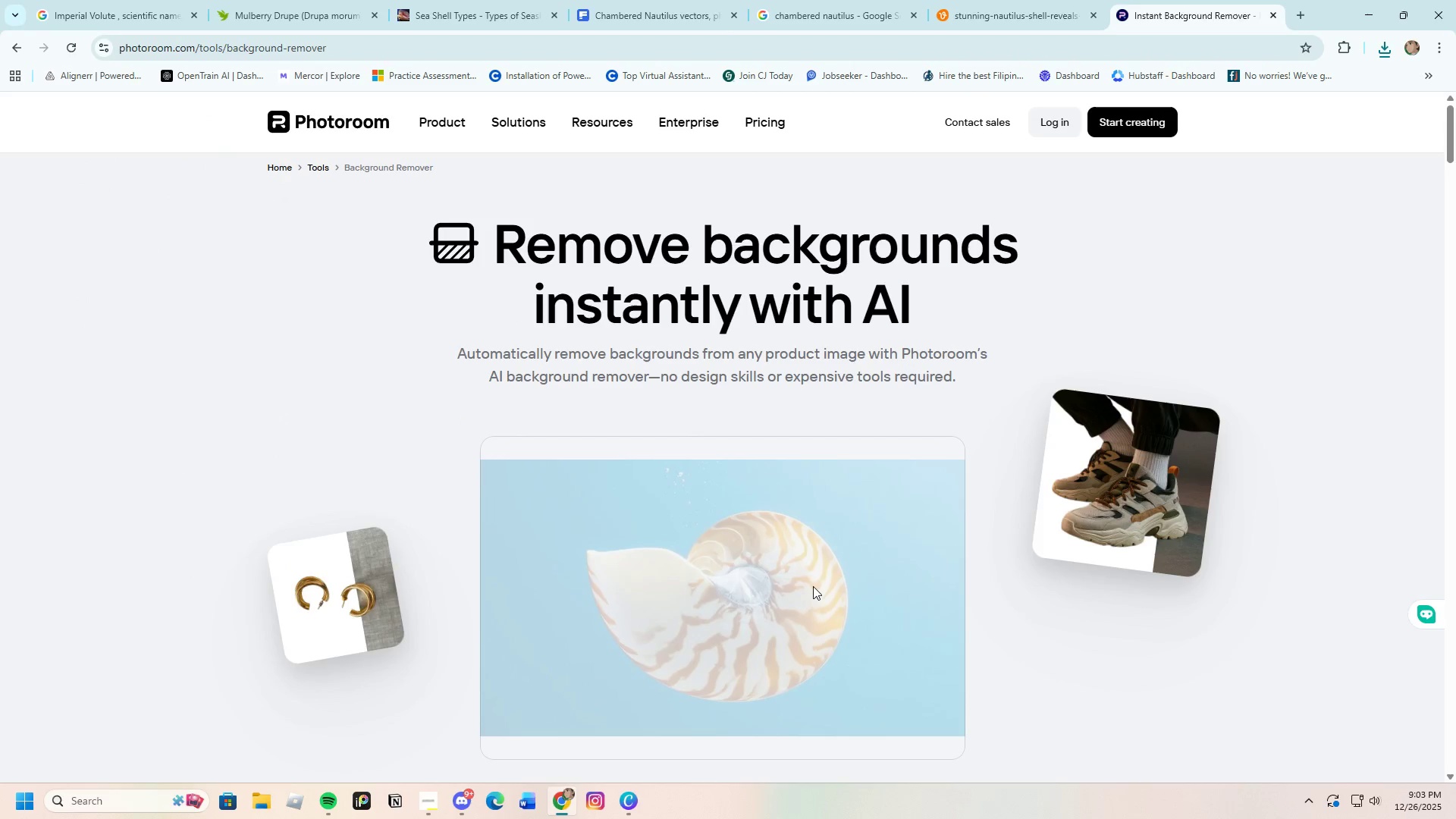 
scroll: coordinate [812, 587], scroll_direction: down, amount: 2.0
 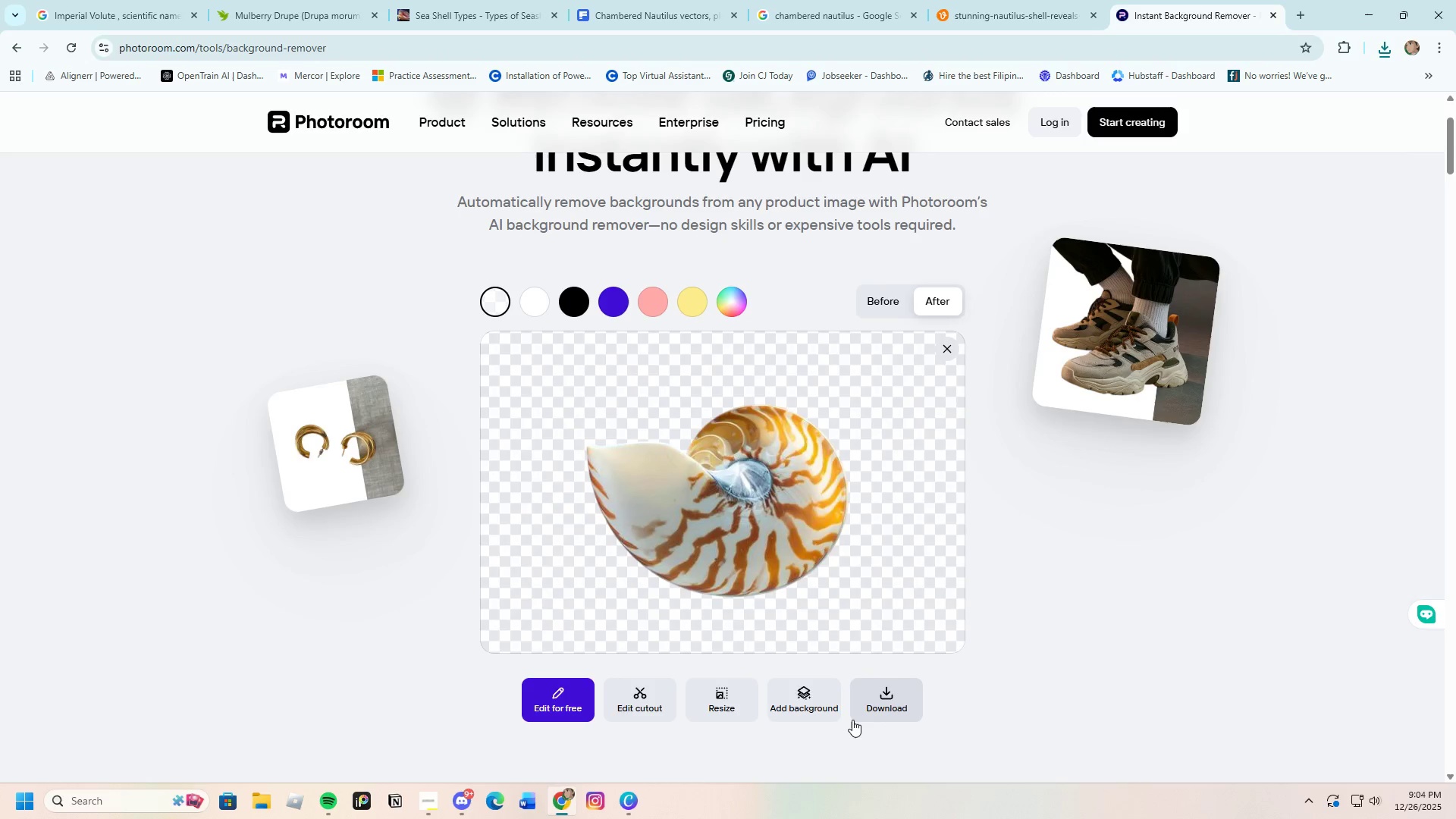 
wait(5.5)
 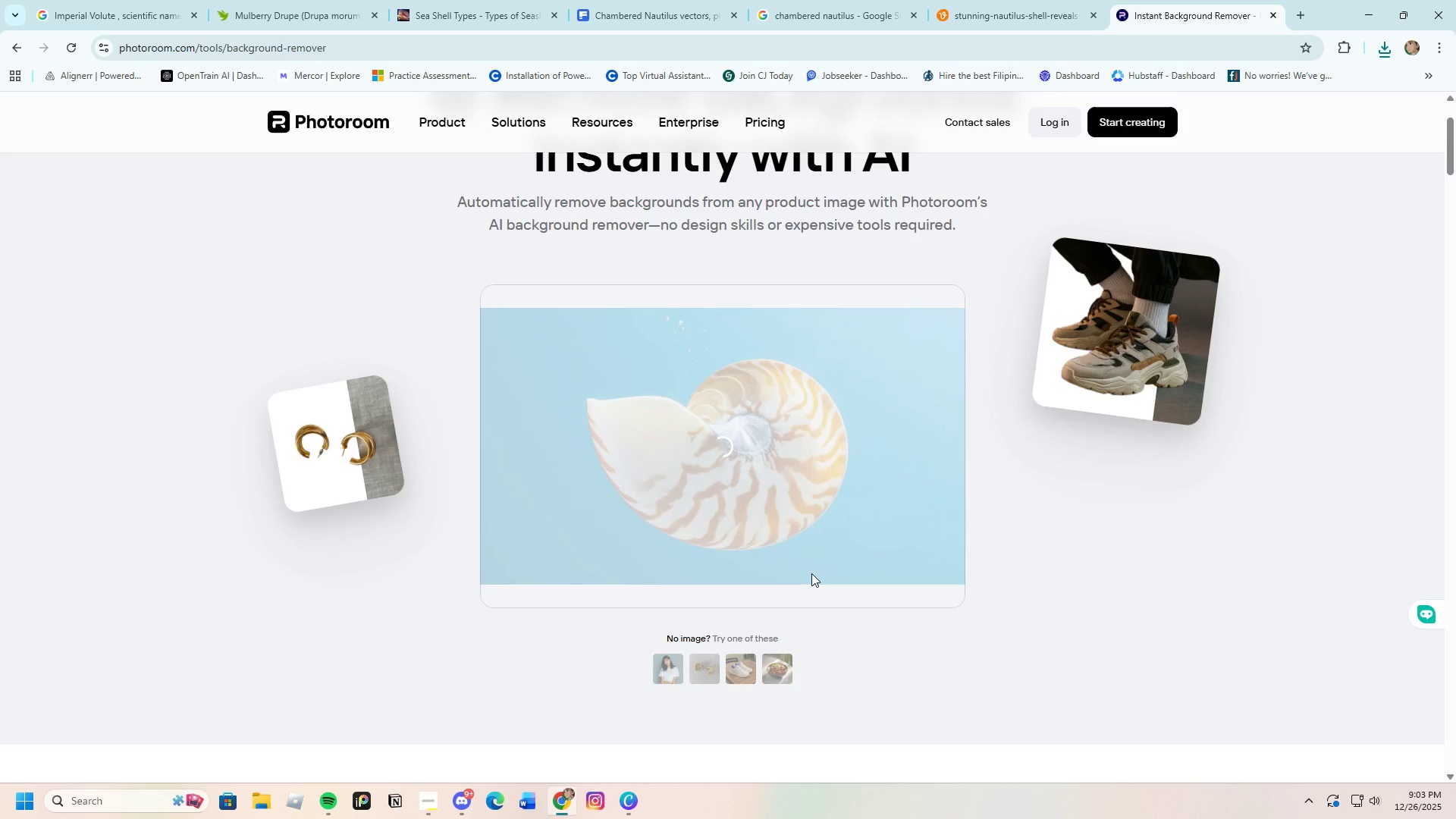 
left_click([890, 692])
 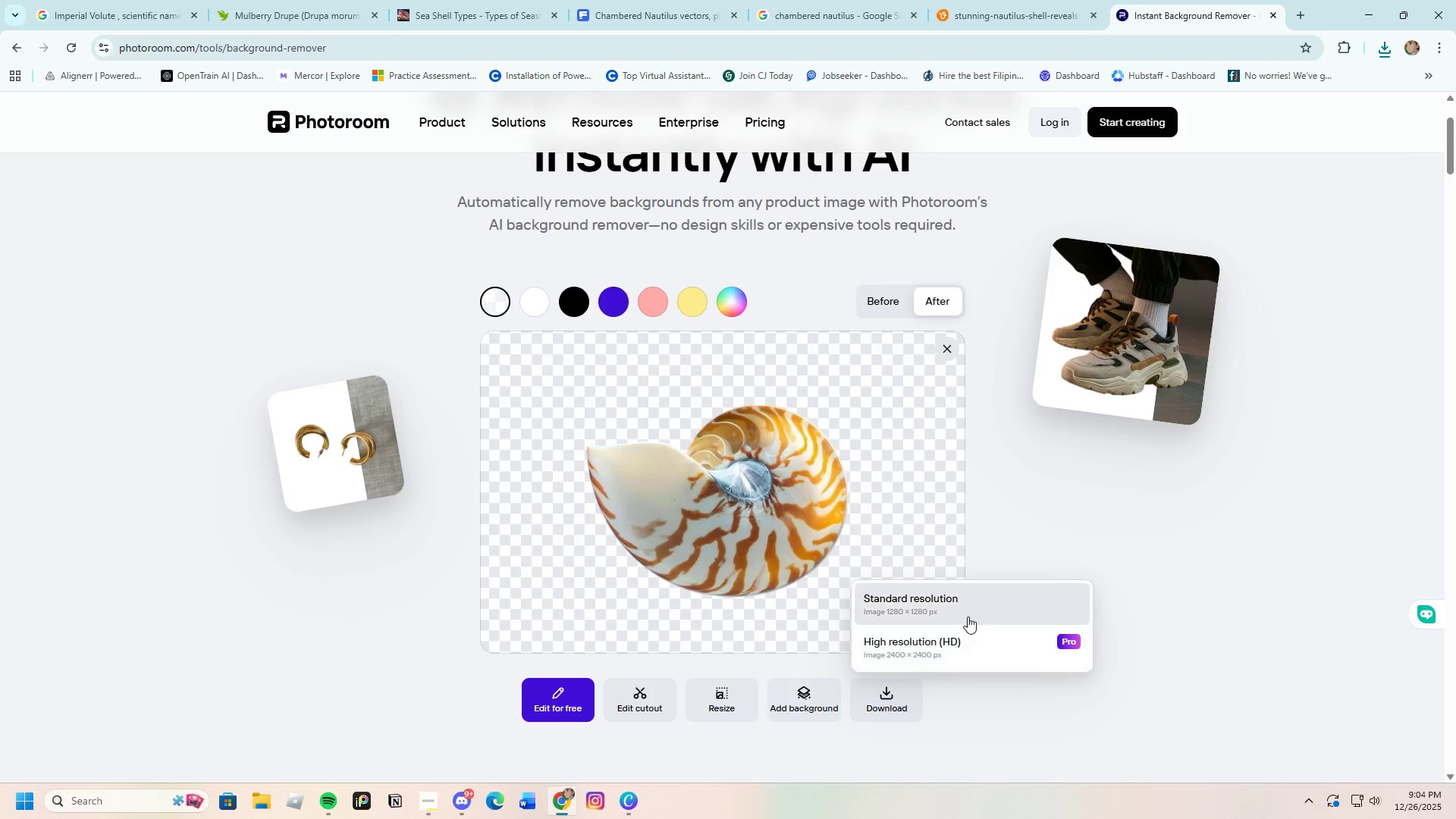 
left_click([968, 608])
 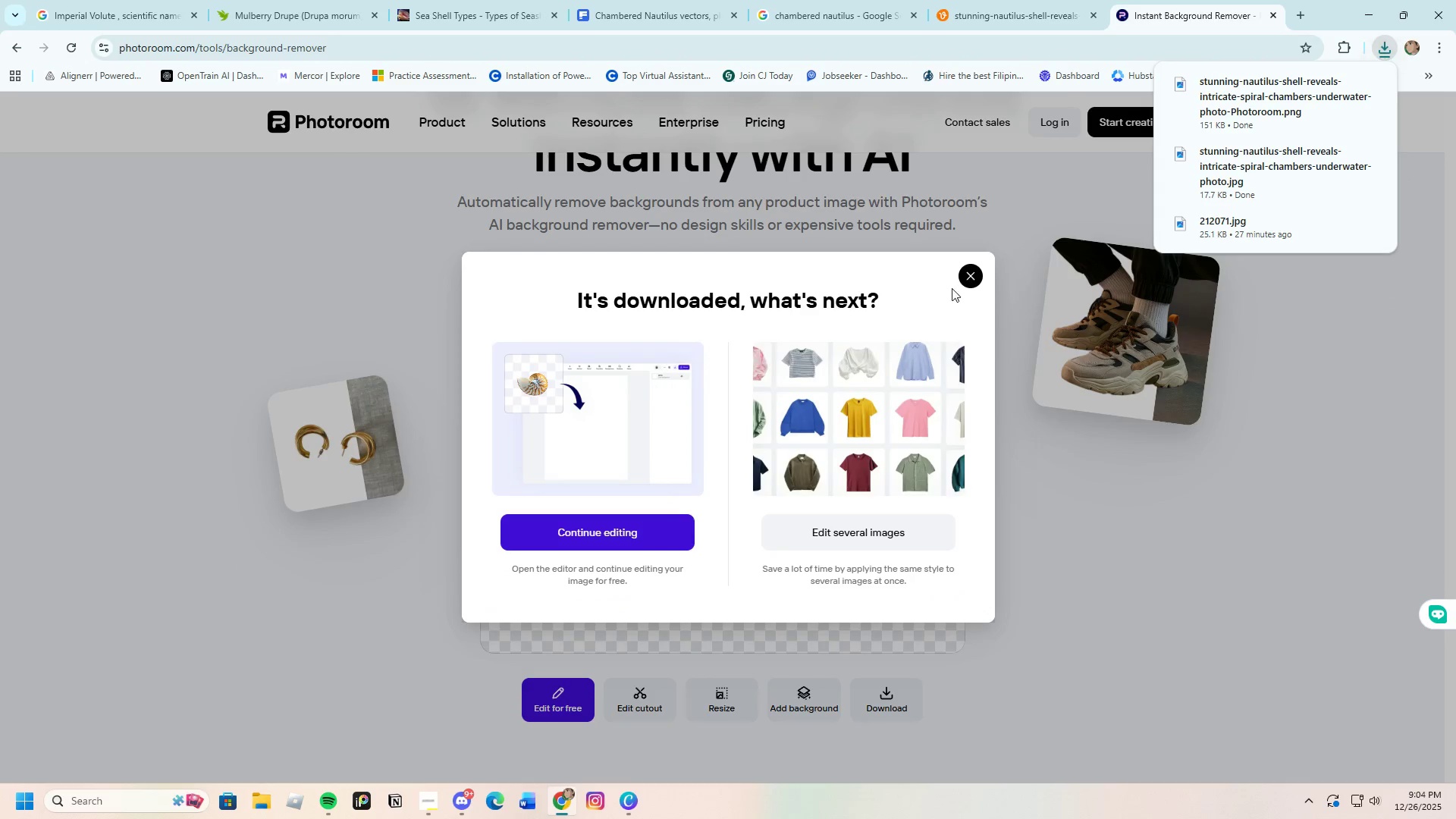 
left_click([976, 271])
 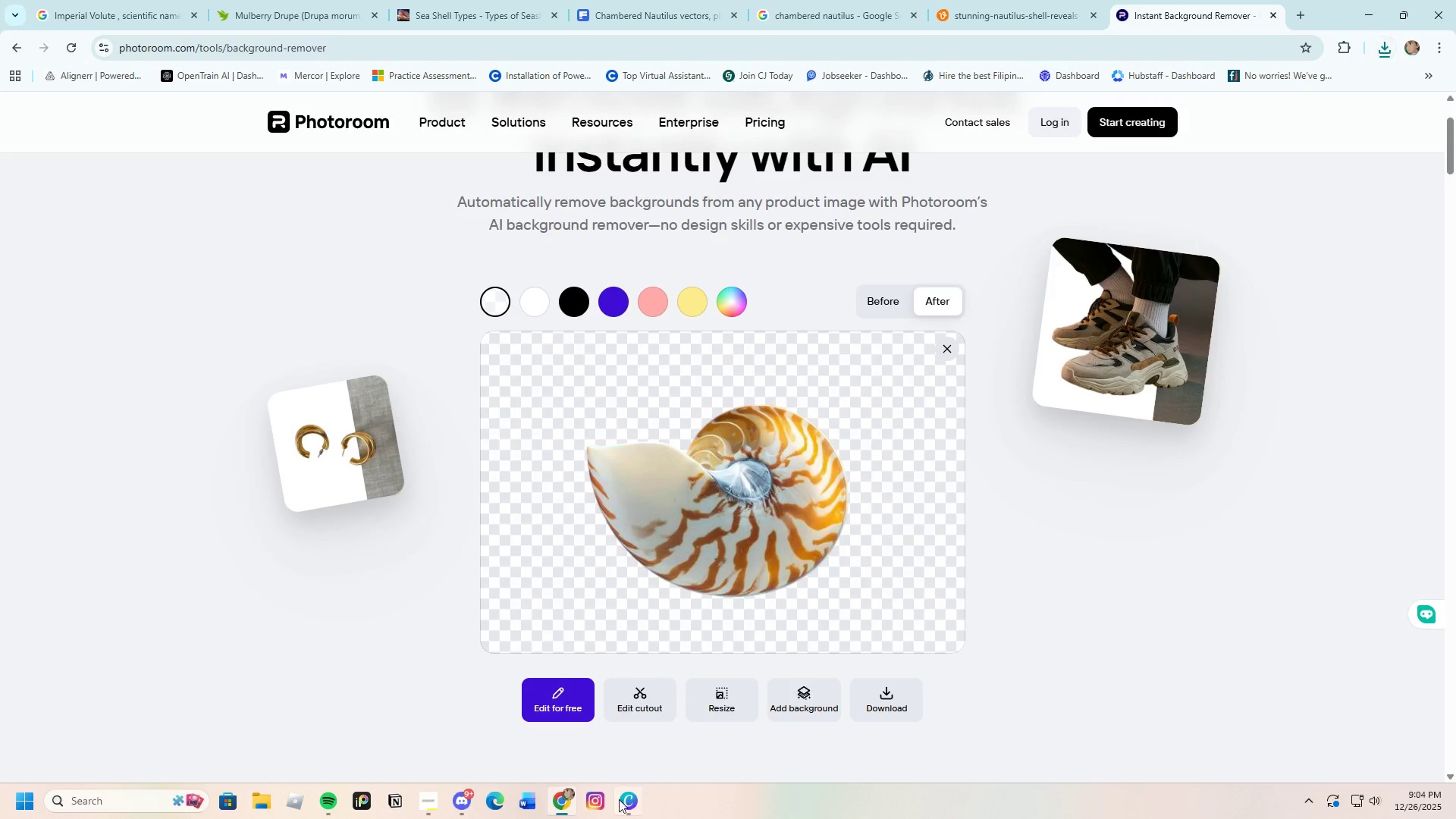 
left_click([629, 803])
 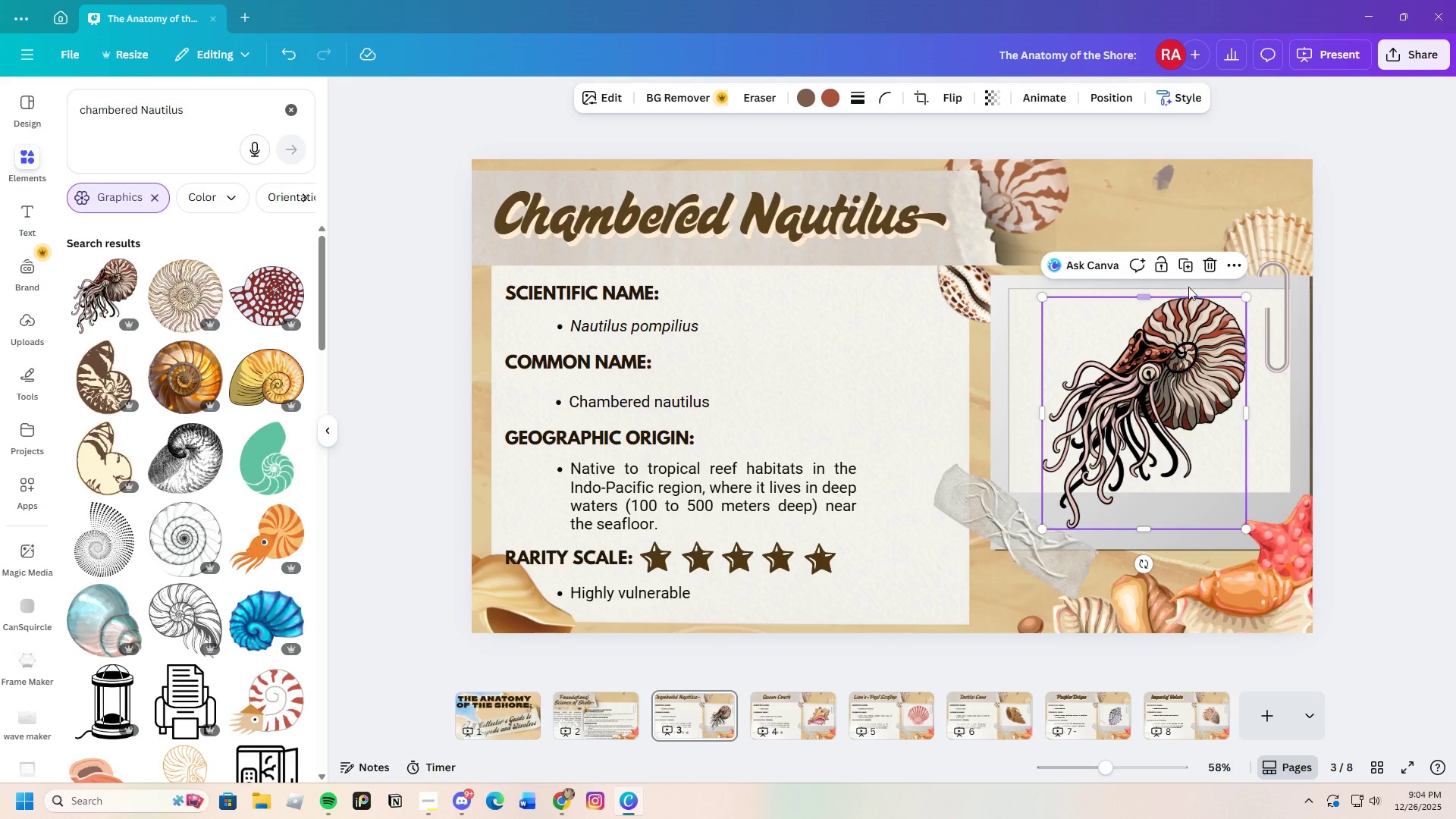 
left_click([1213, 265])
 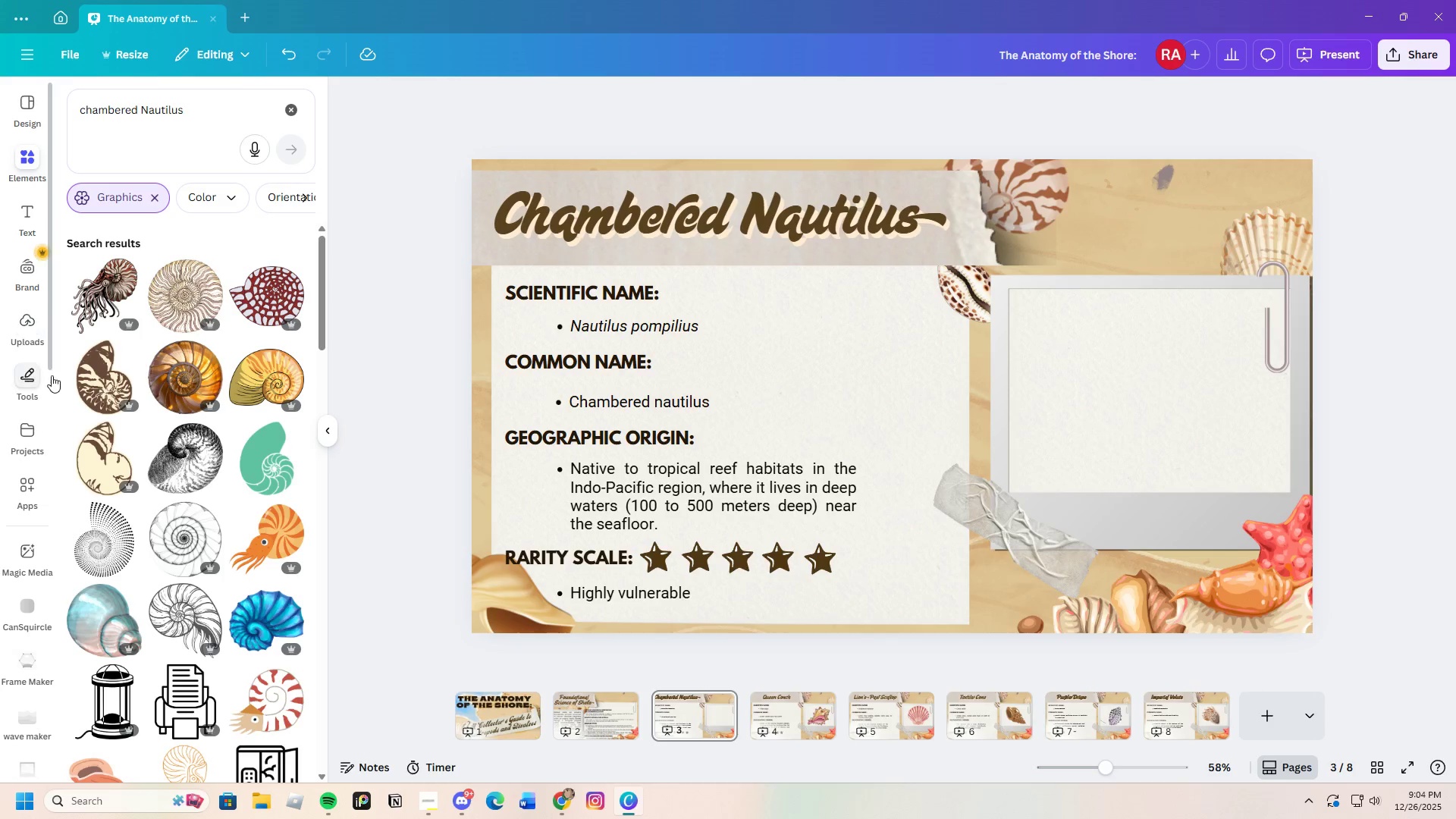 
left_click([22, 332])
 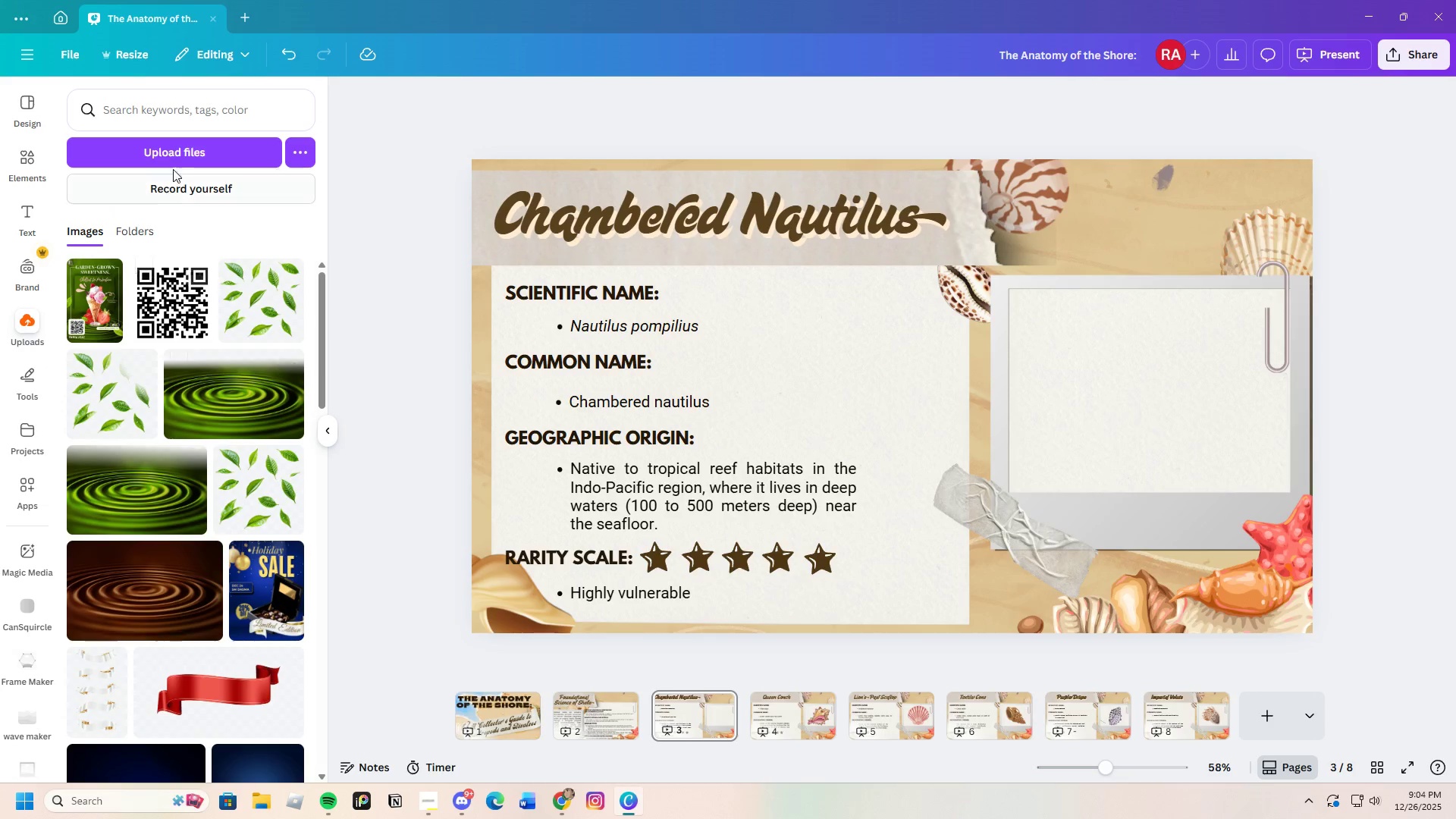 
left_click([172, 143])
 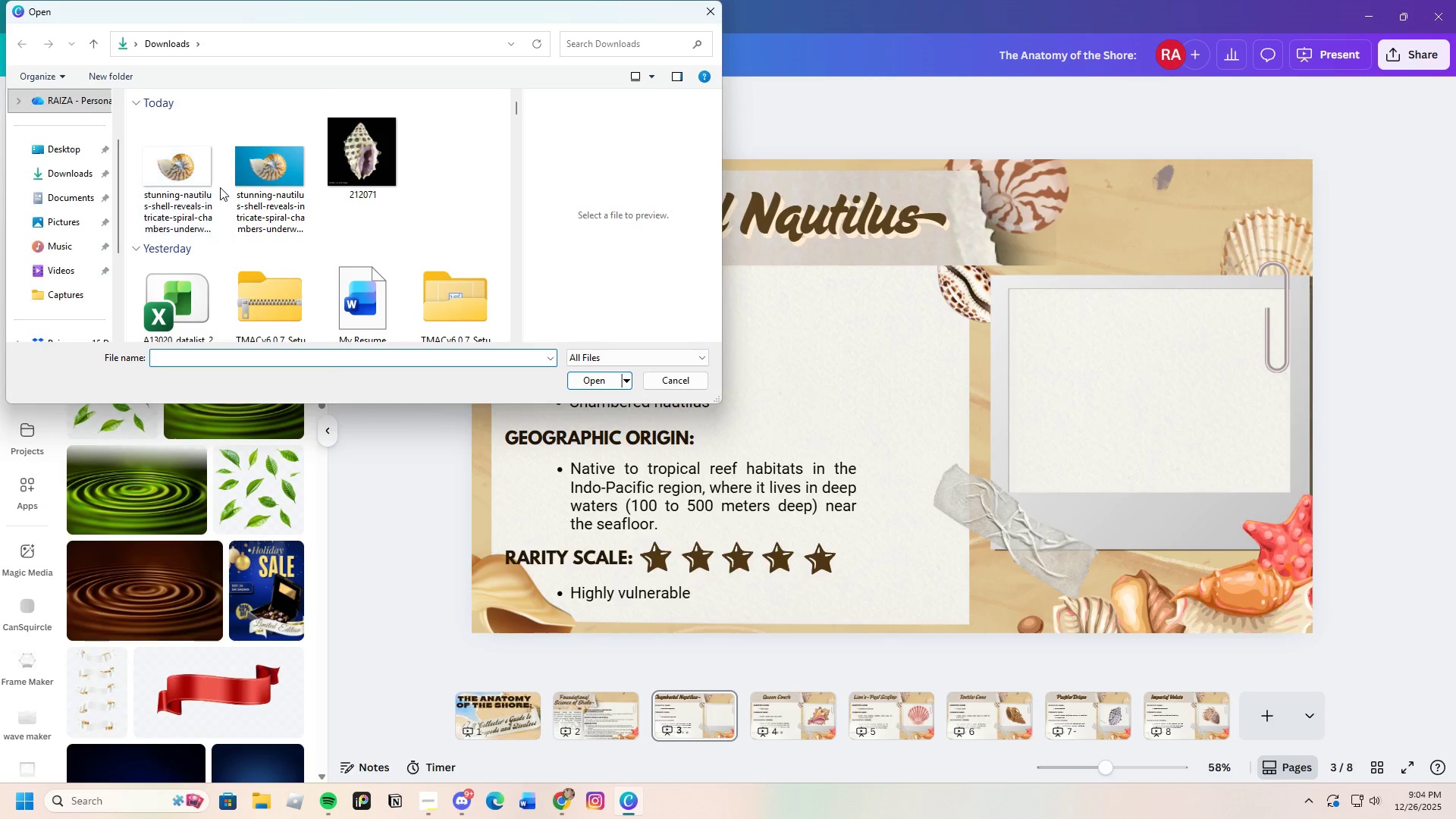 
left_click([194, 165])
 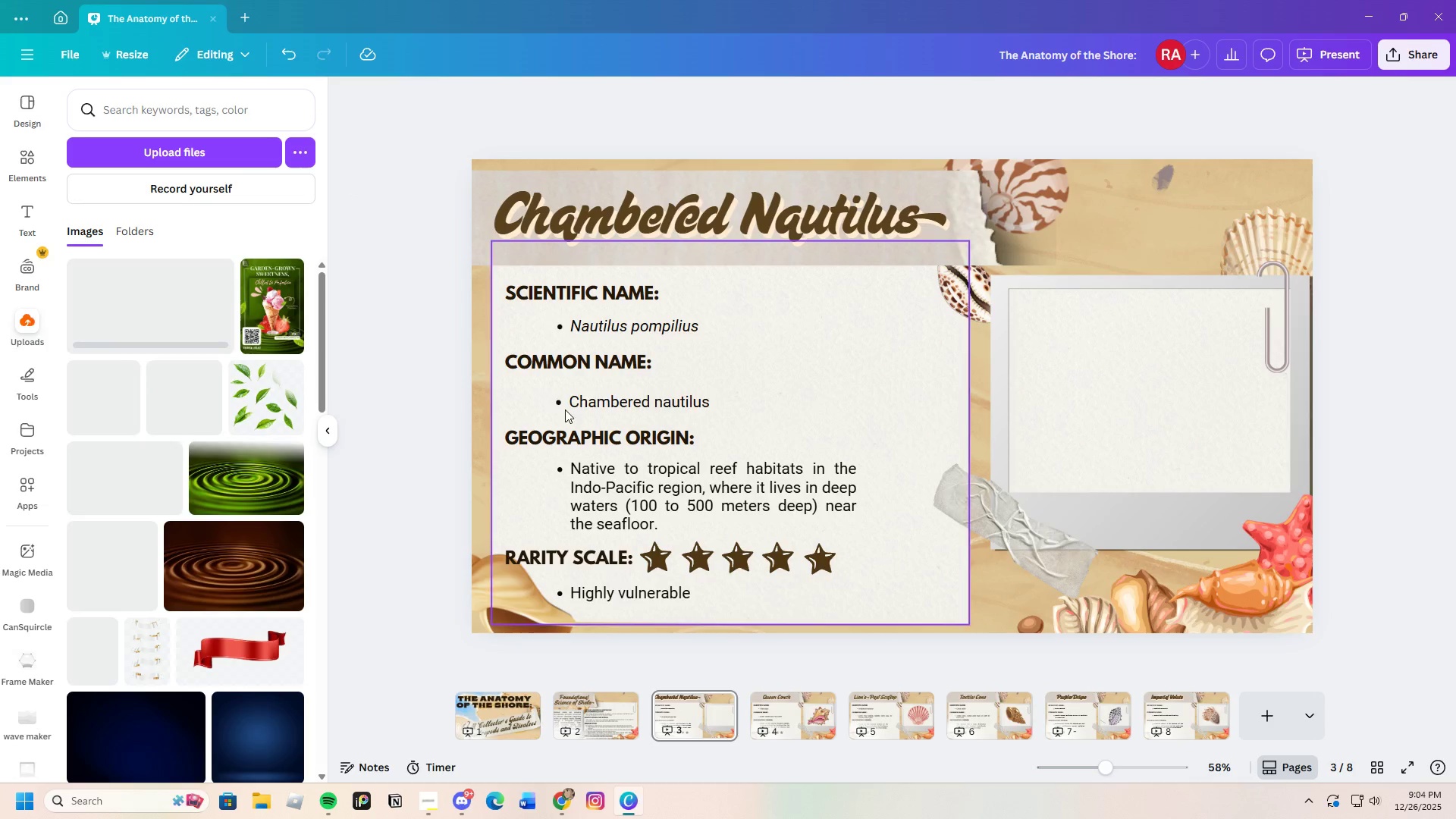 
mouse_move([202, 315])
 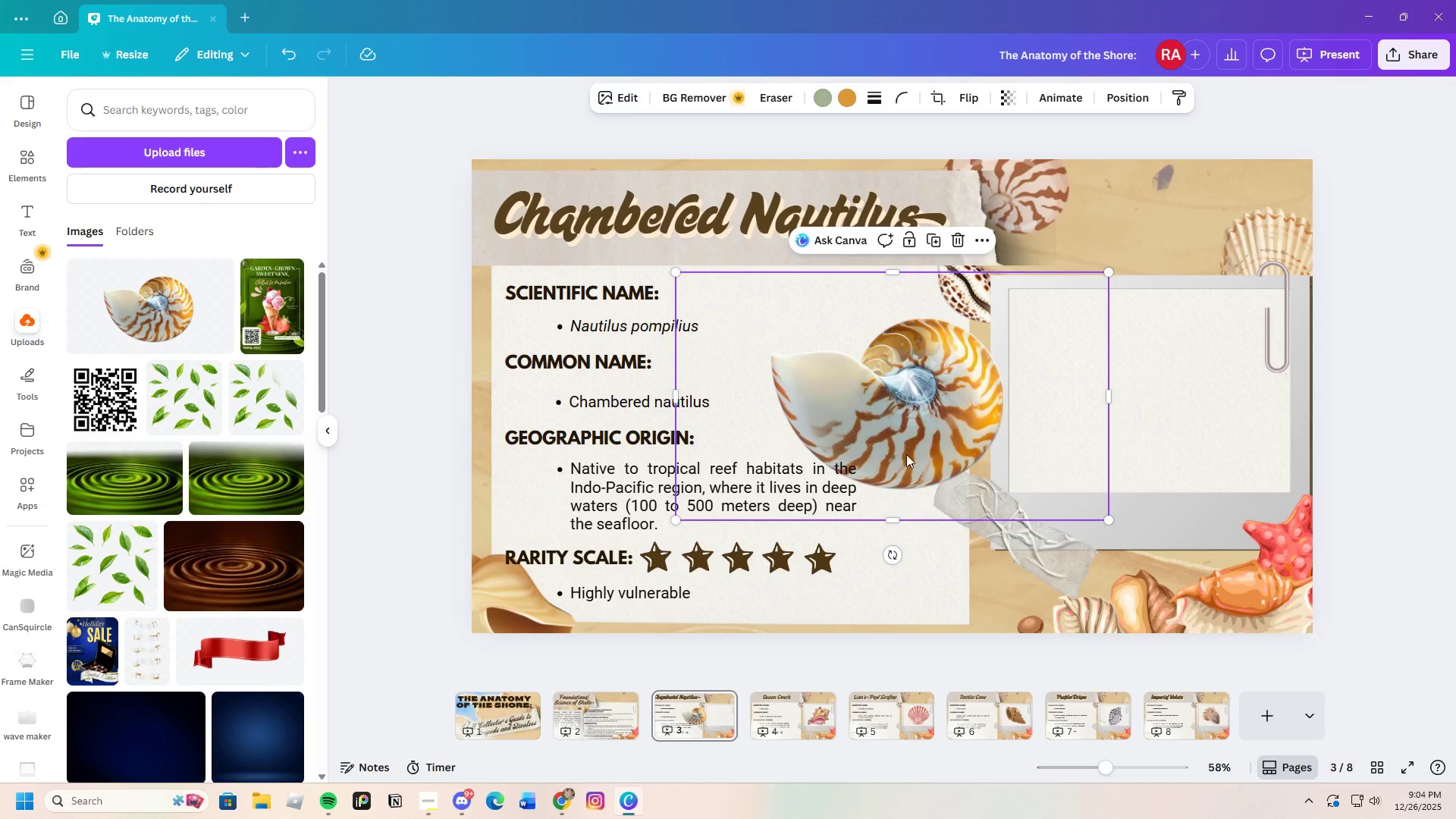 
left_click_drag(start_coordinate=[911, 451], to_coordinate=[1131, 460])
 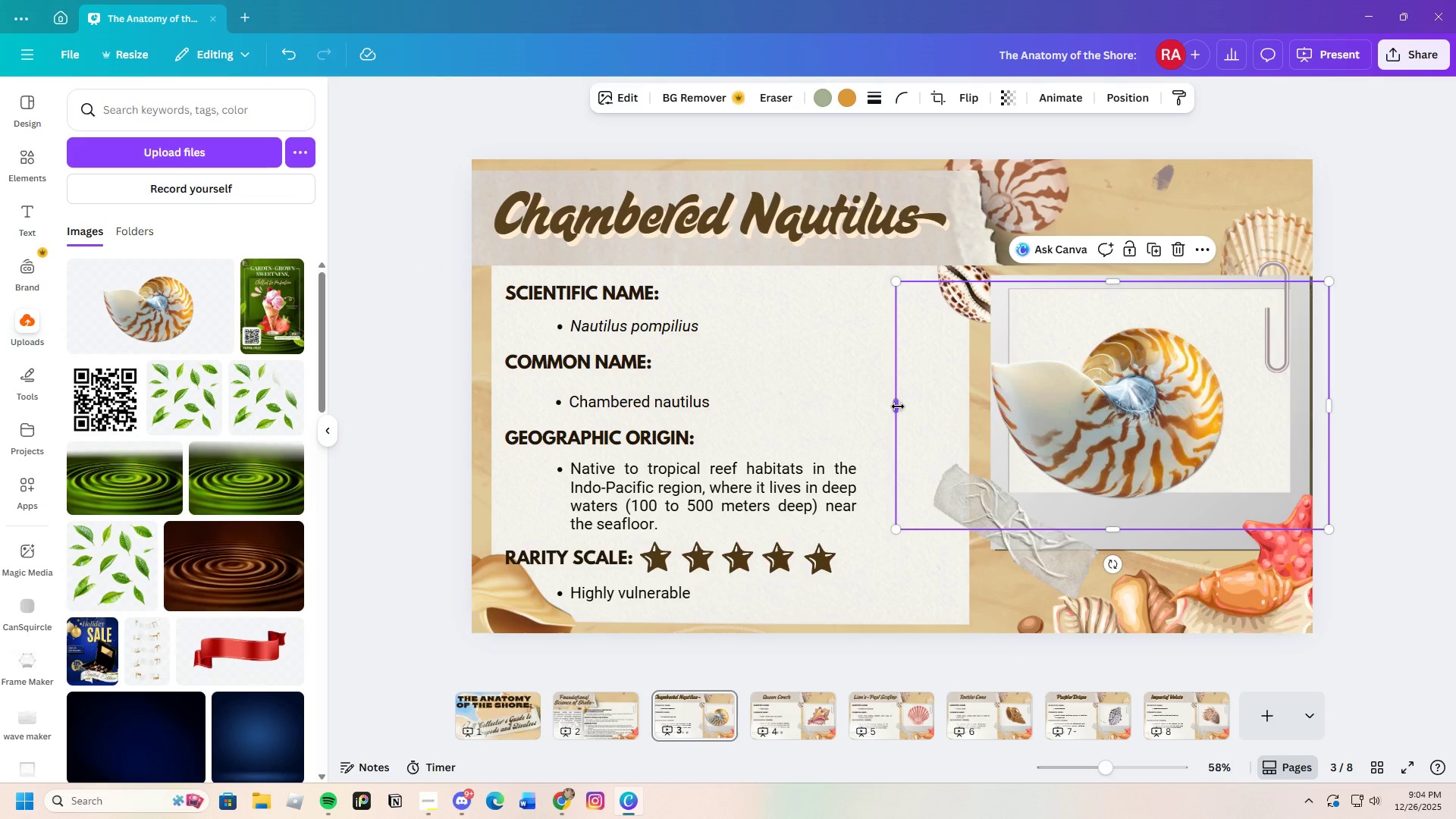 
left_click_drag(start_coordinate=[898, 406], to_coordinate=[984, 416])
 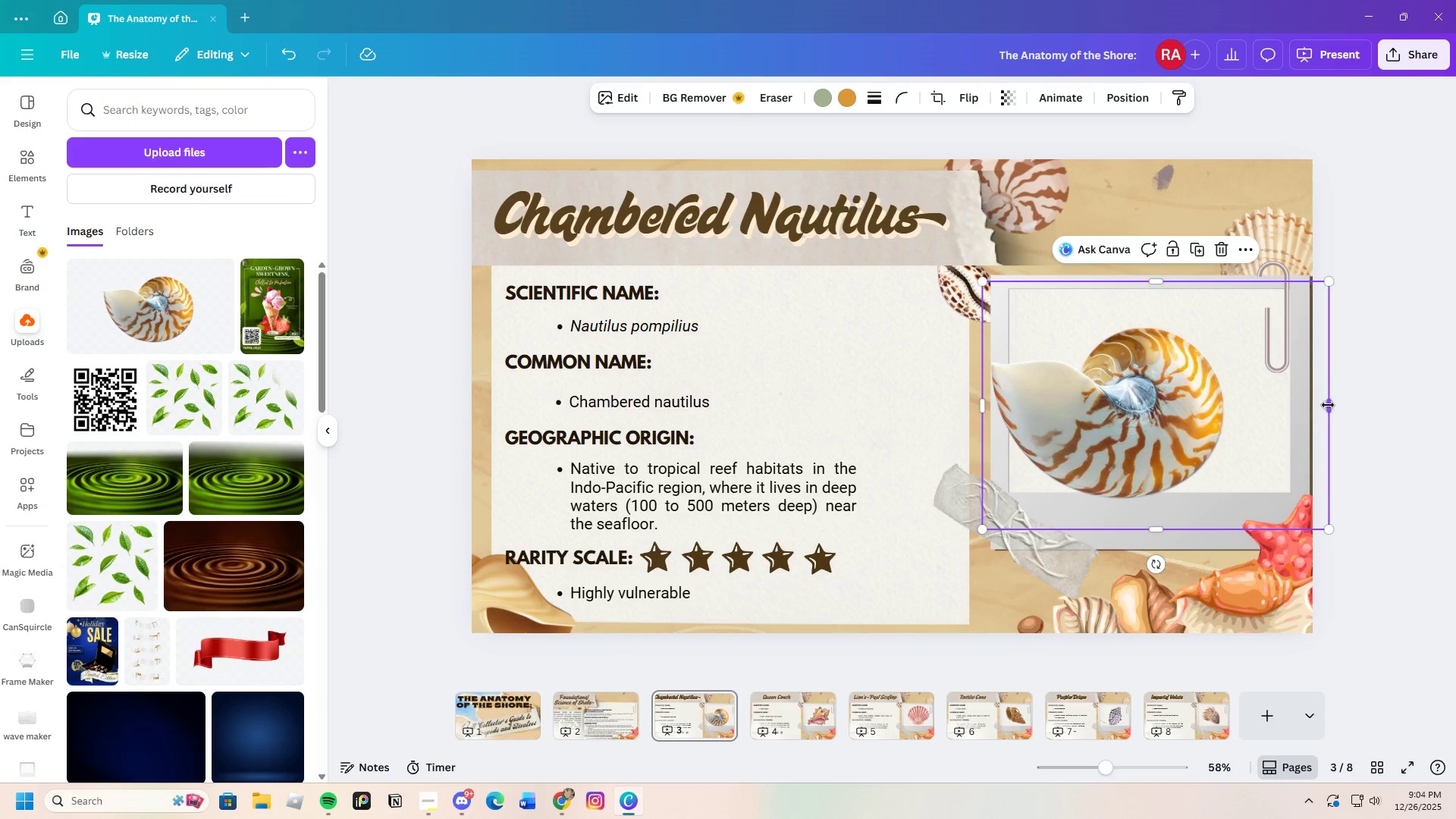 
left_click_drag(start_coordinate=[1330, 405], to_coordinate=[1248, 413])
 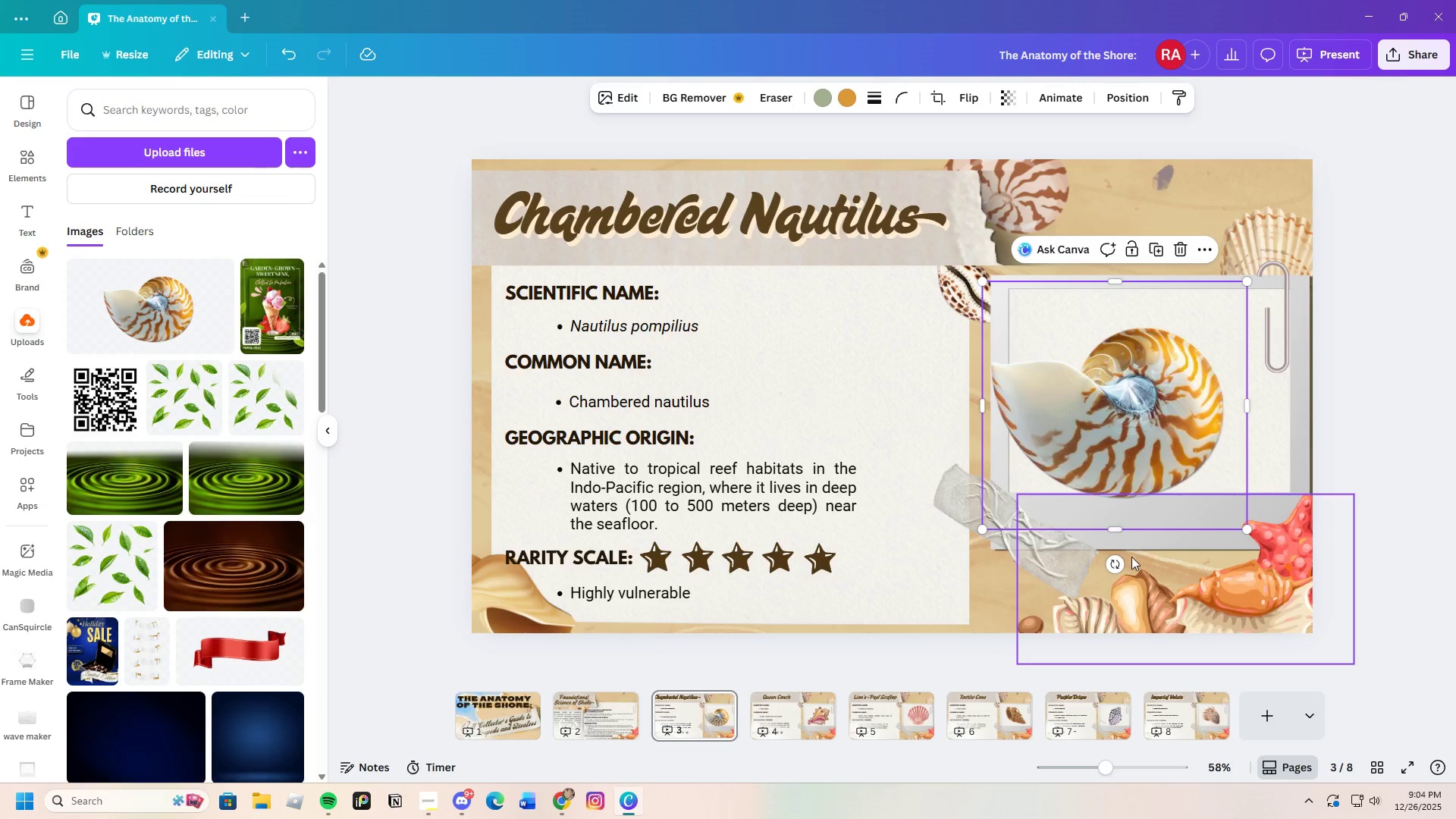 
left_click_drag(start_coordinate=[1114, 565], to_coordinate=[1221, 526])
 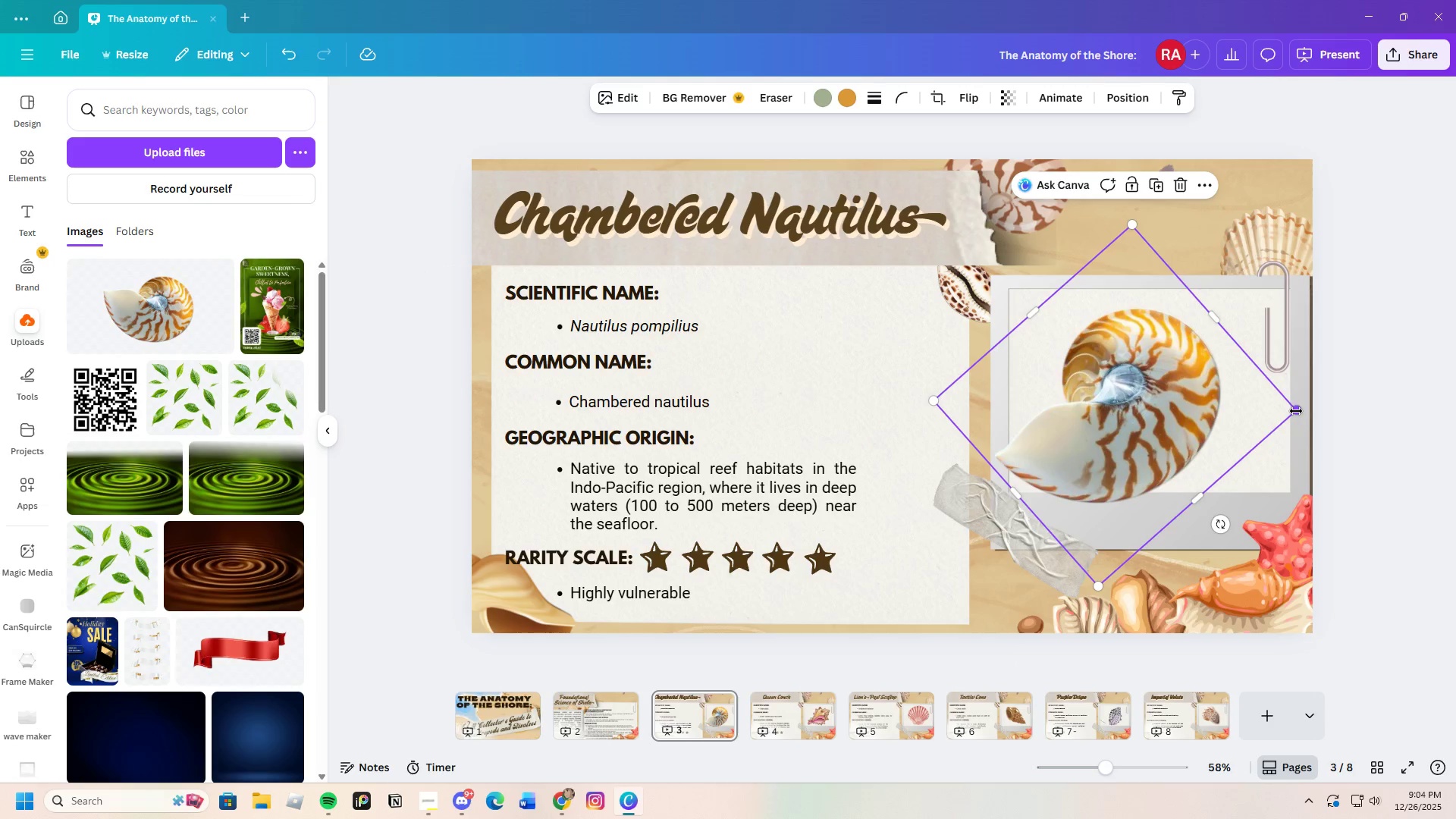 
left_click_drag(start_coordinate=[1296, 411], to_coordinate=[1216, 422])
 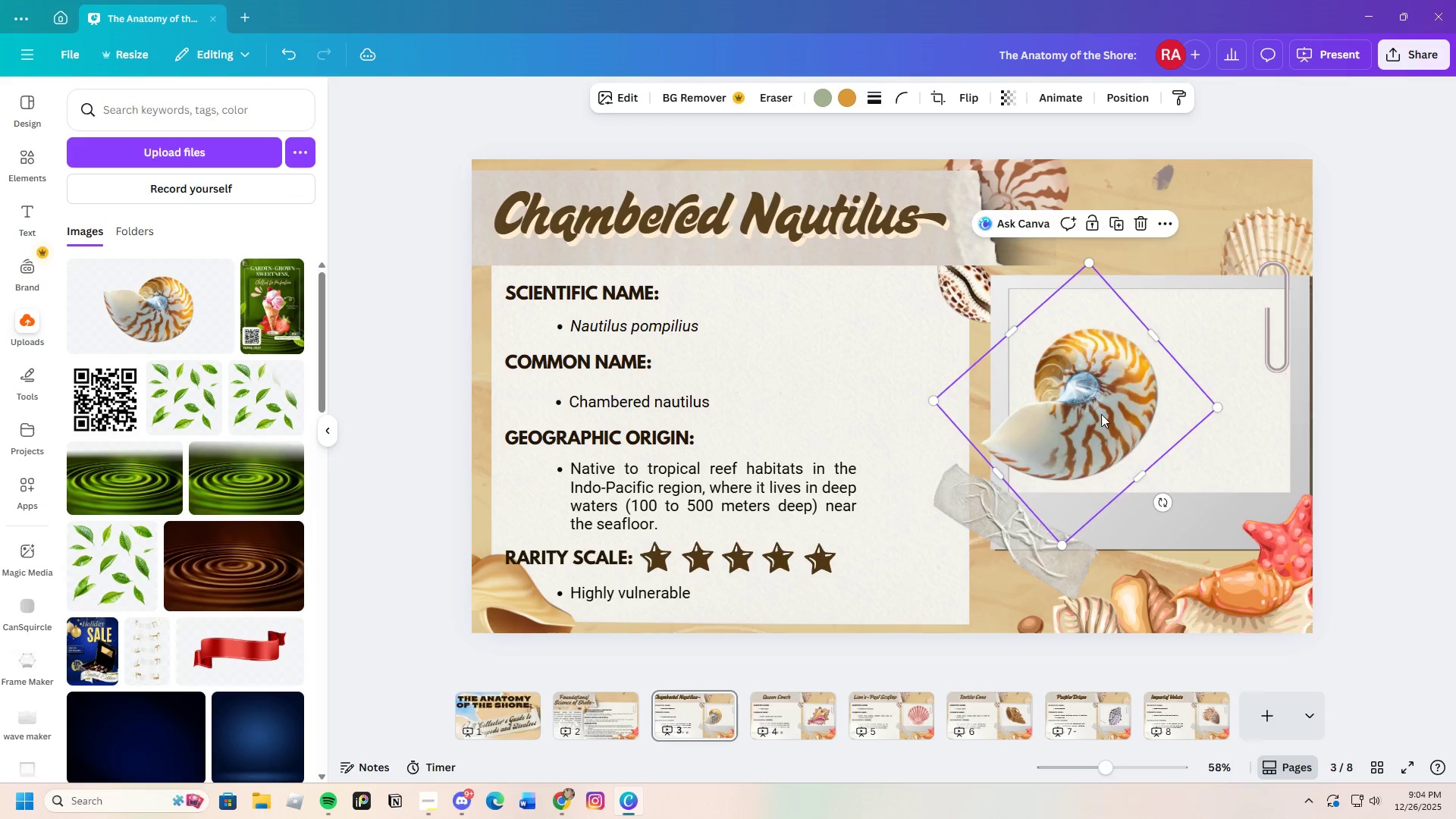 
left_click_drag(start_coordinate=[1101, 414], to_coordinate=[1184, 403])
 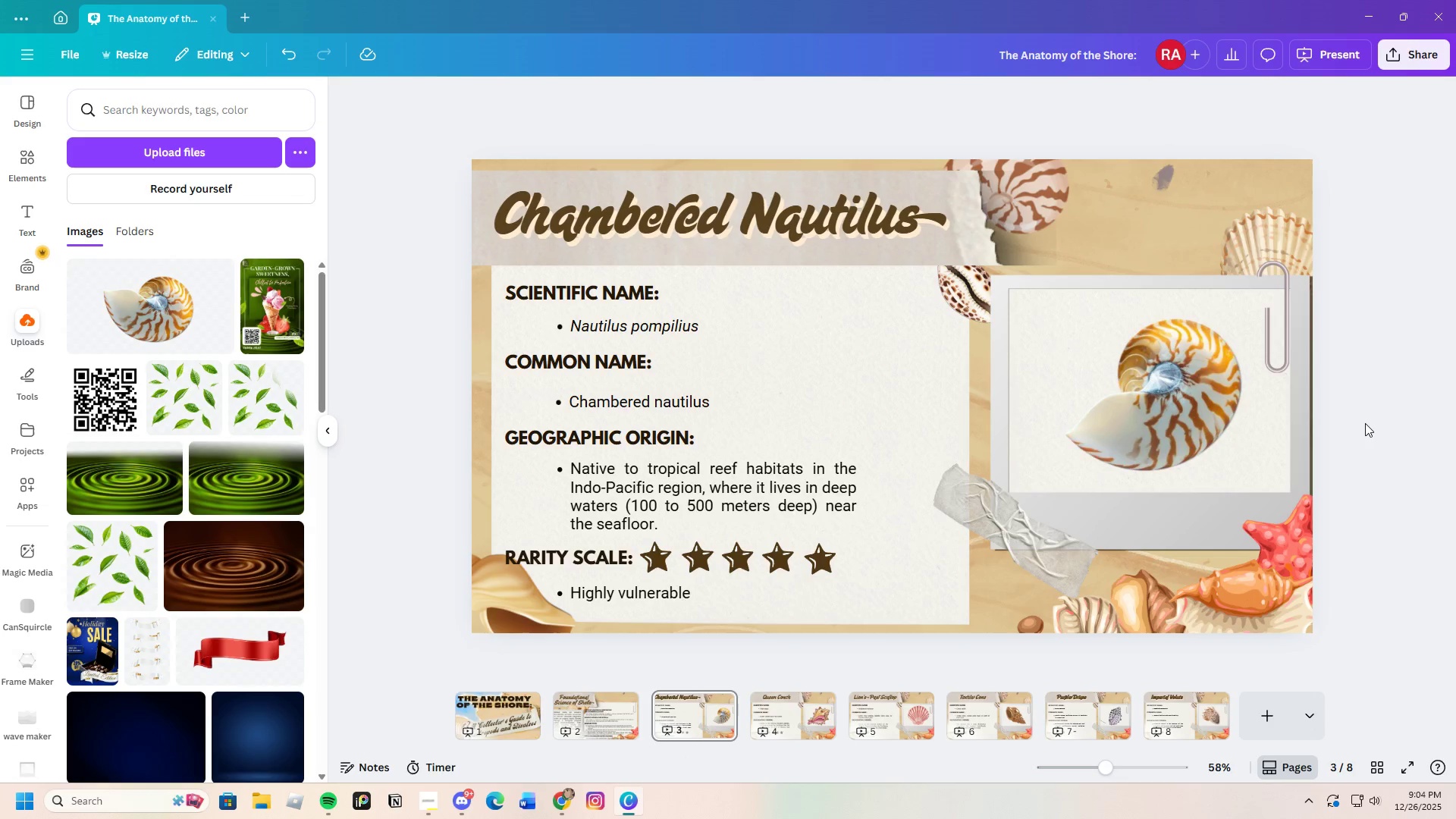 
left_click([805, 718])
 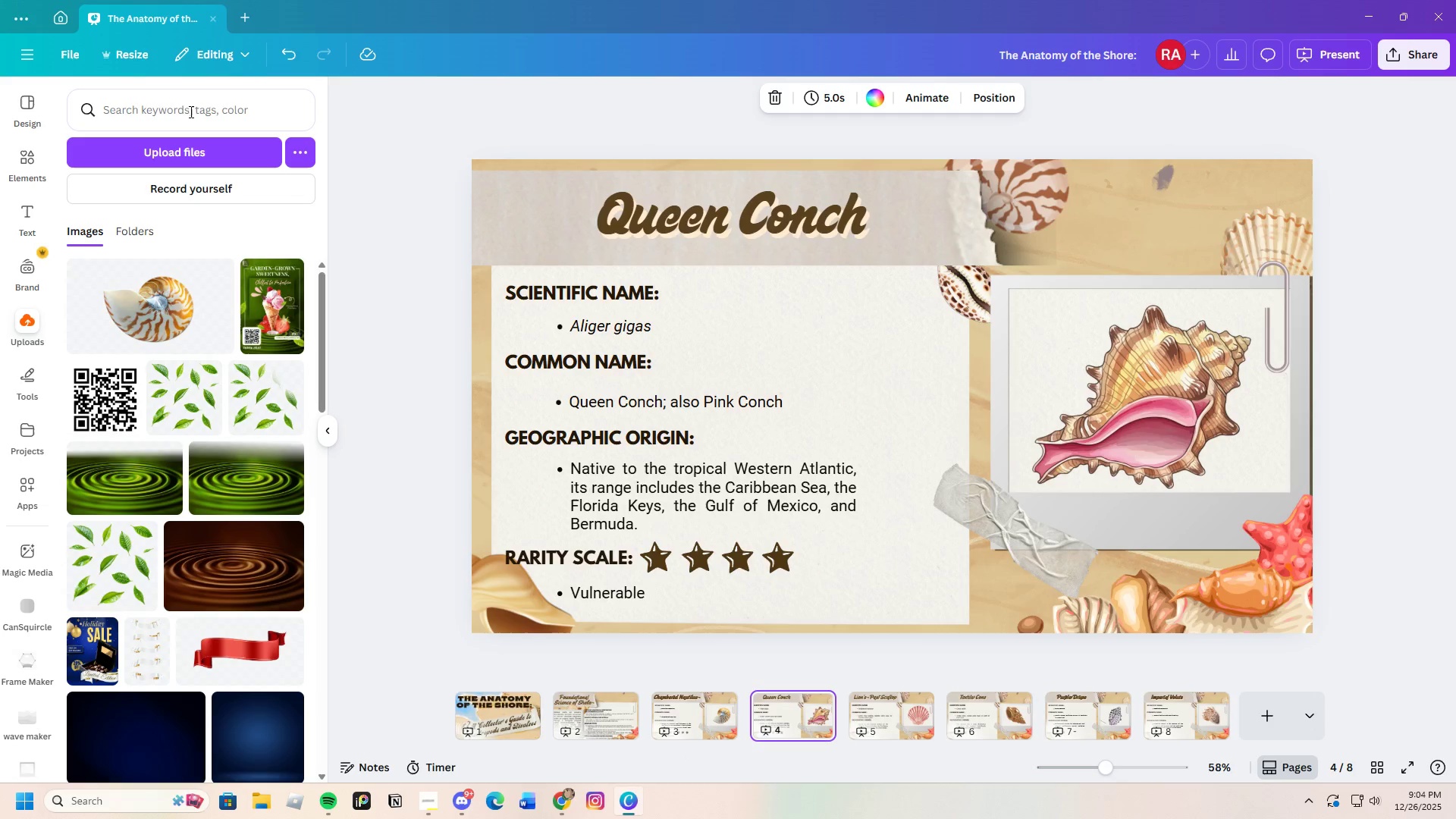 
left_click([22, 168])
 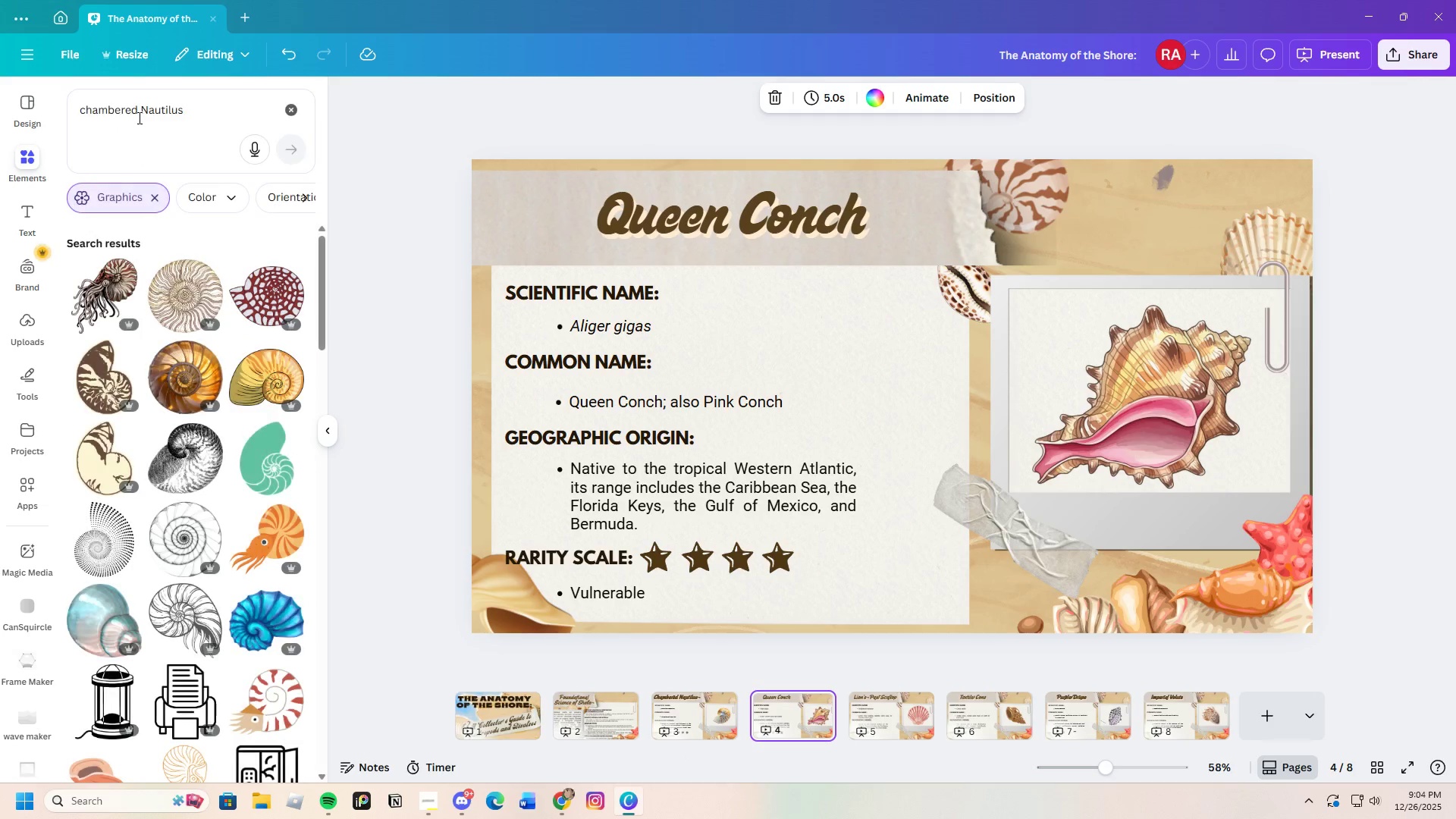 
left_click([141, 118])
 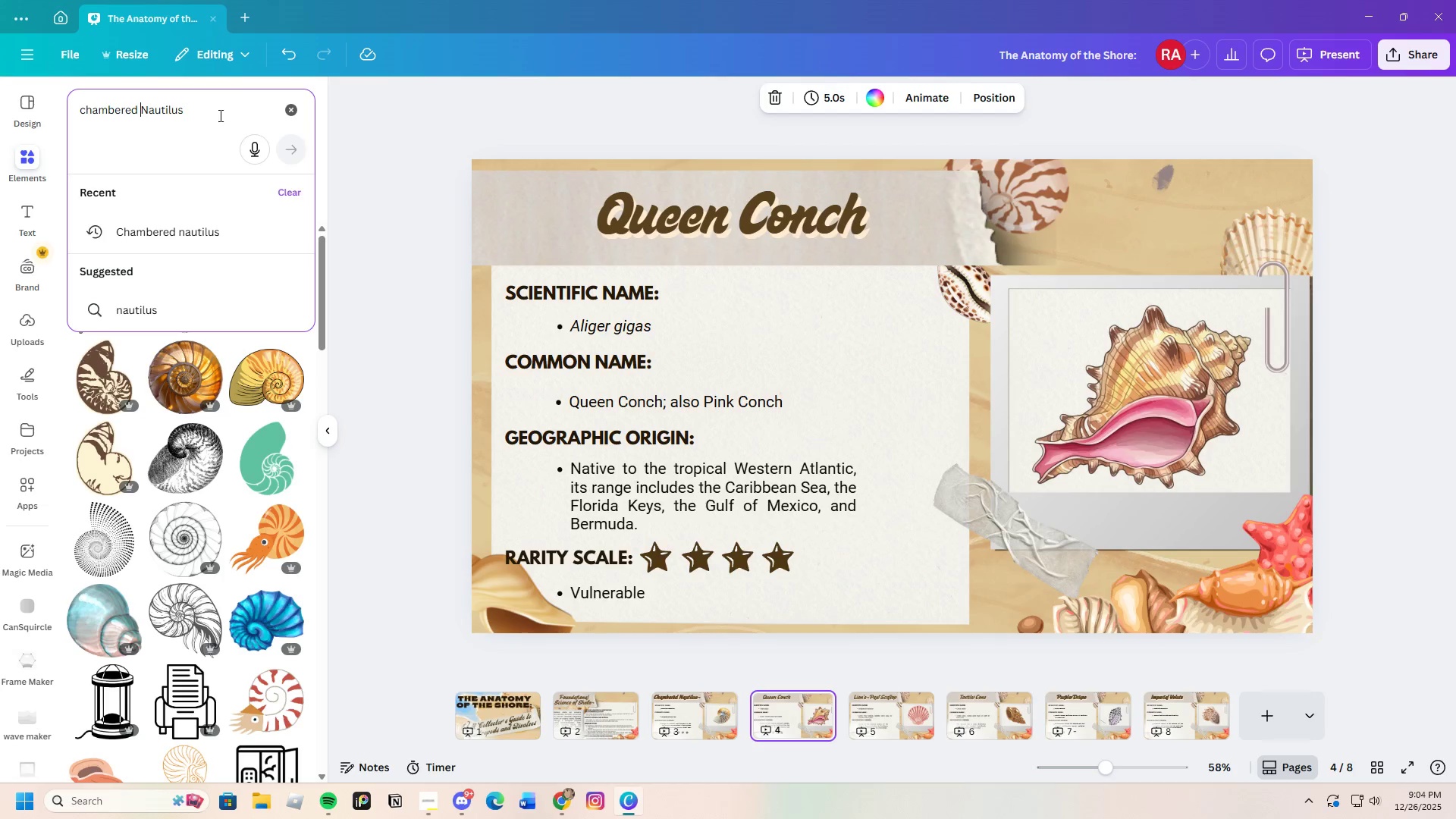 
left_click_drag(start_coordinate=[220, 115], to_coordinate=[77, 111])
 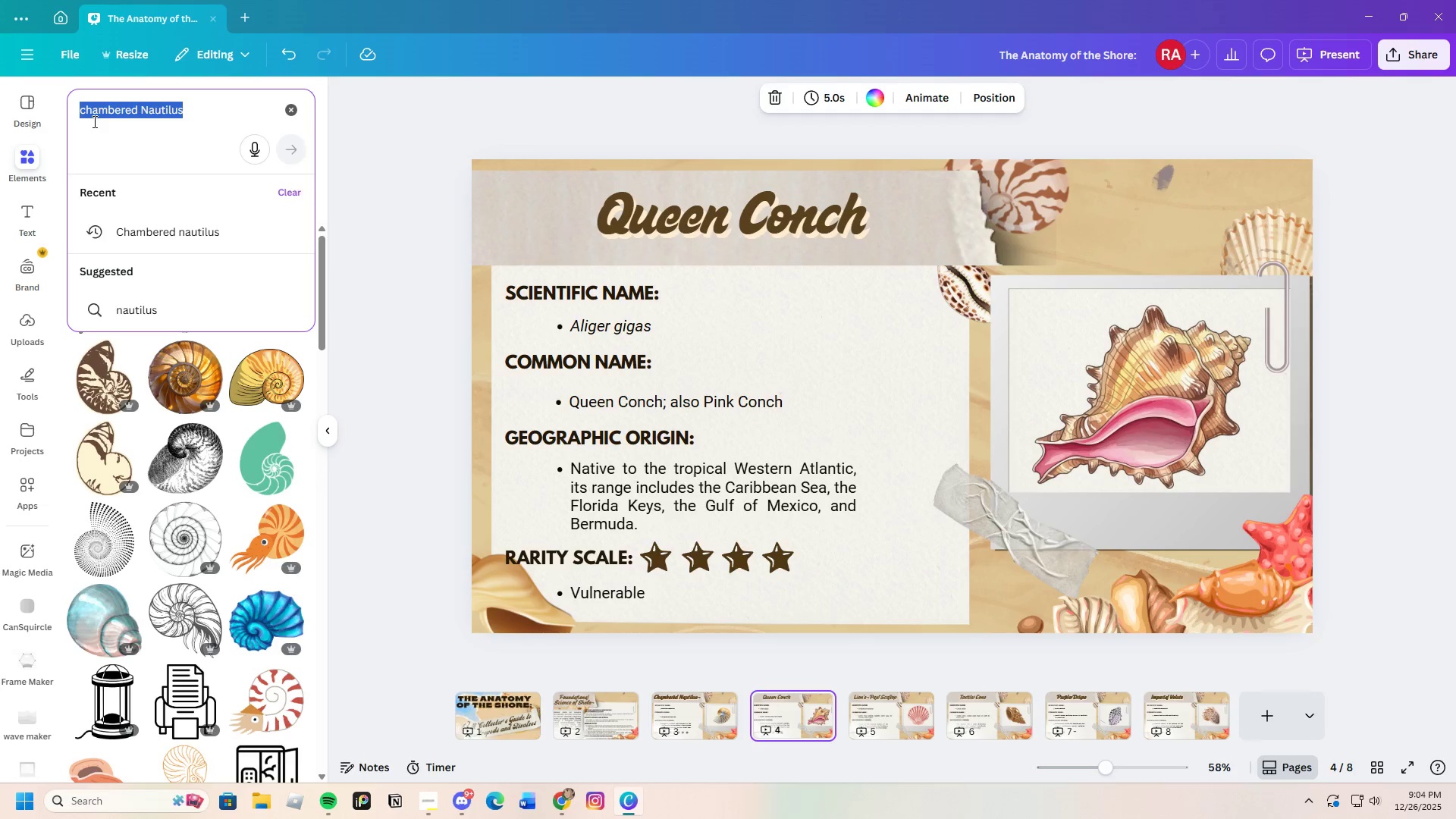 
key(Backspace)
type(Queen Com)
key(Backspace)
type(nch Shell)
 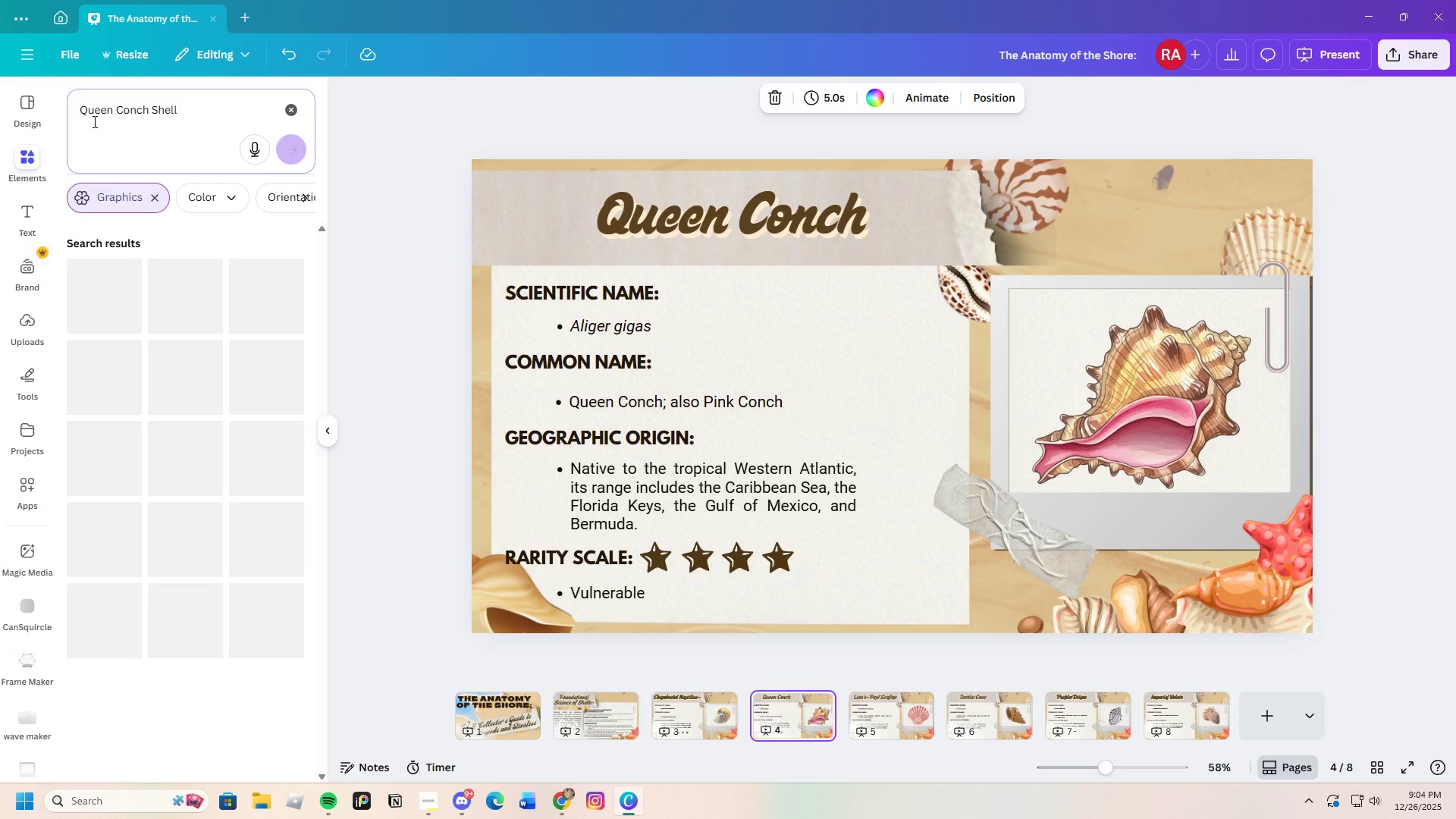 
 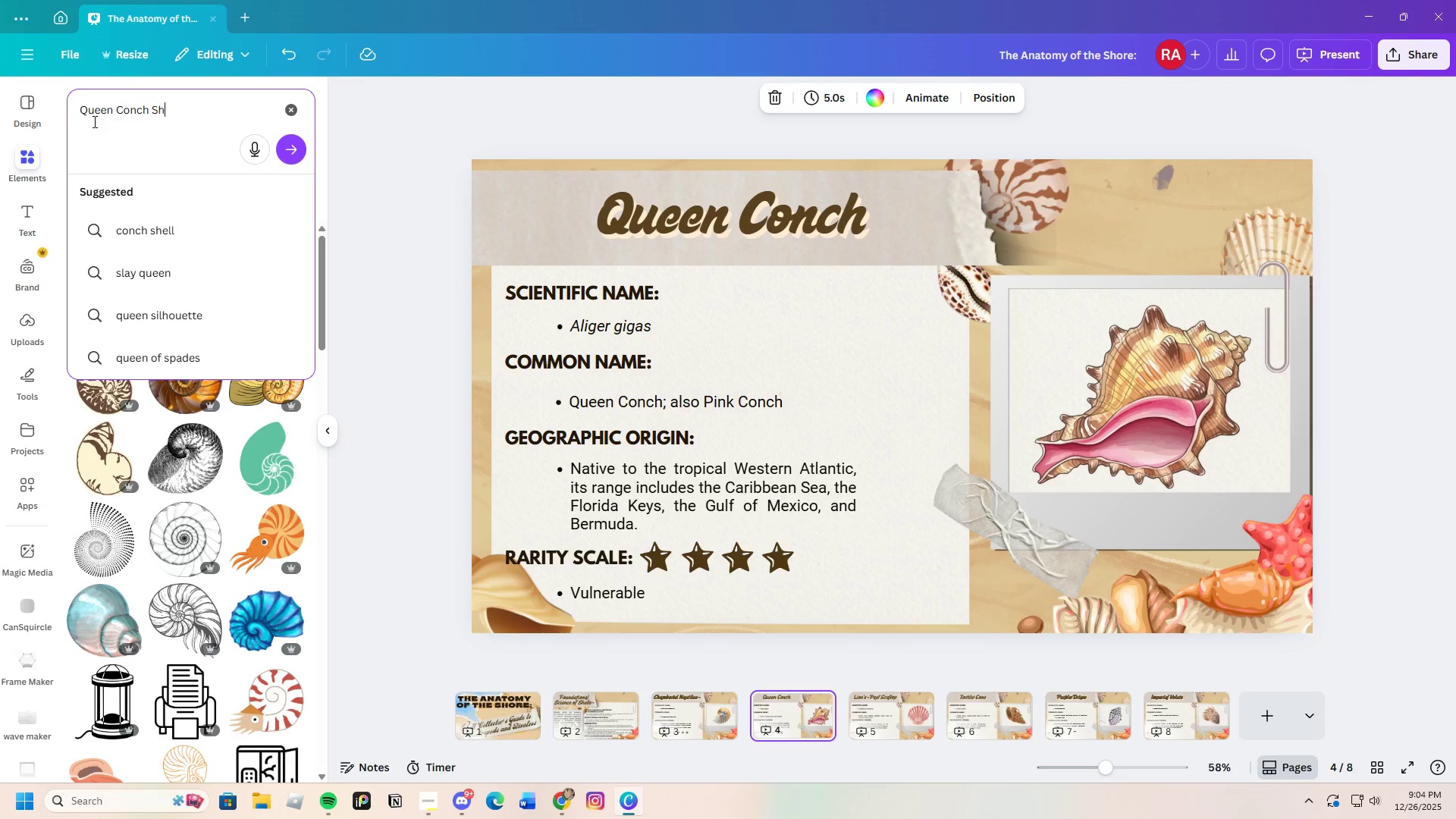 
key(Enter)
 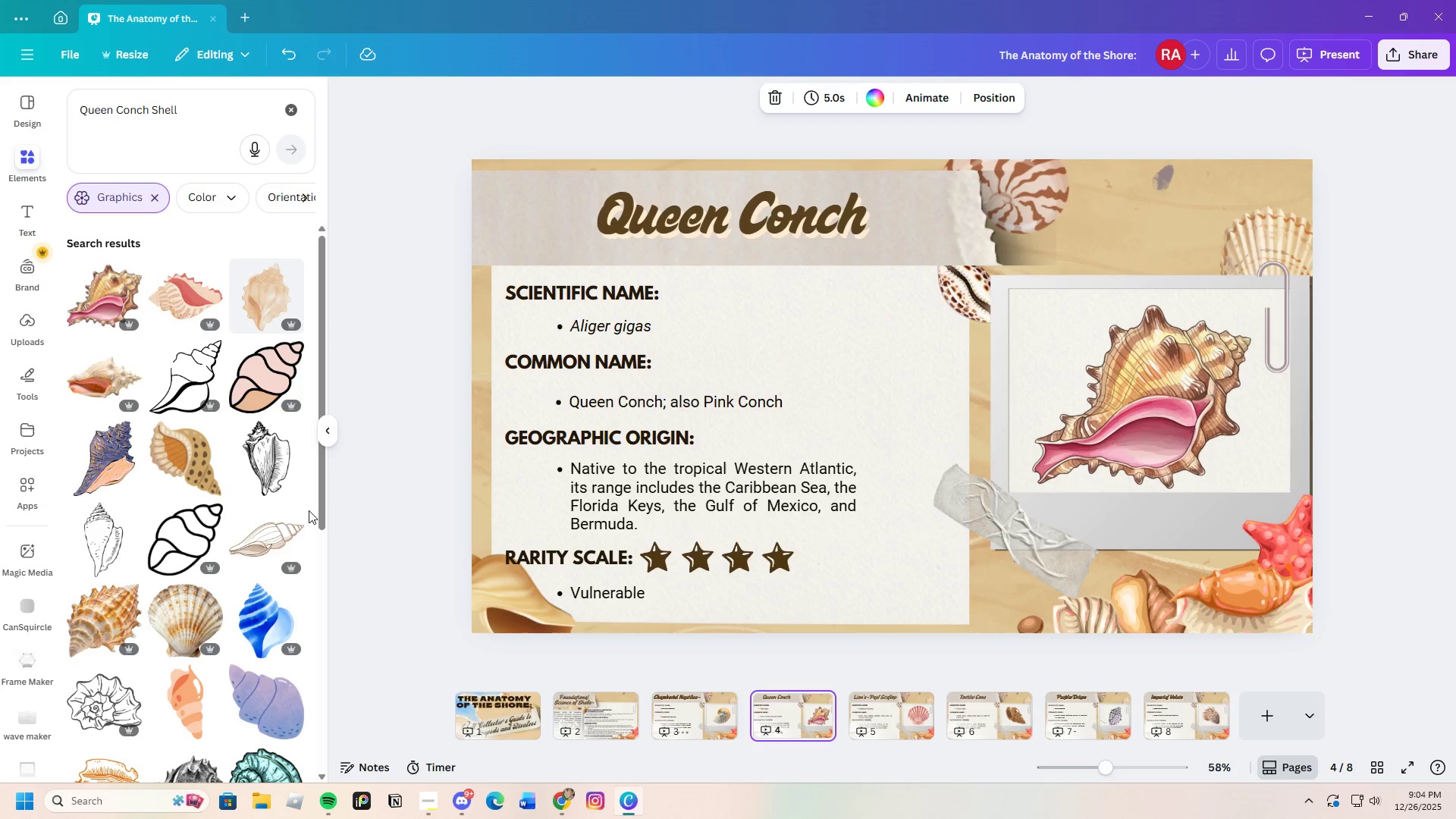 
wait(5.03)
 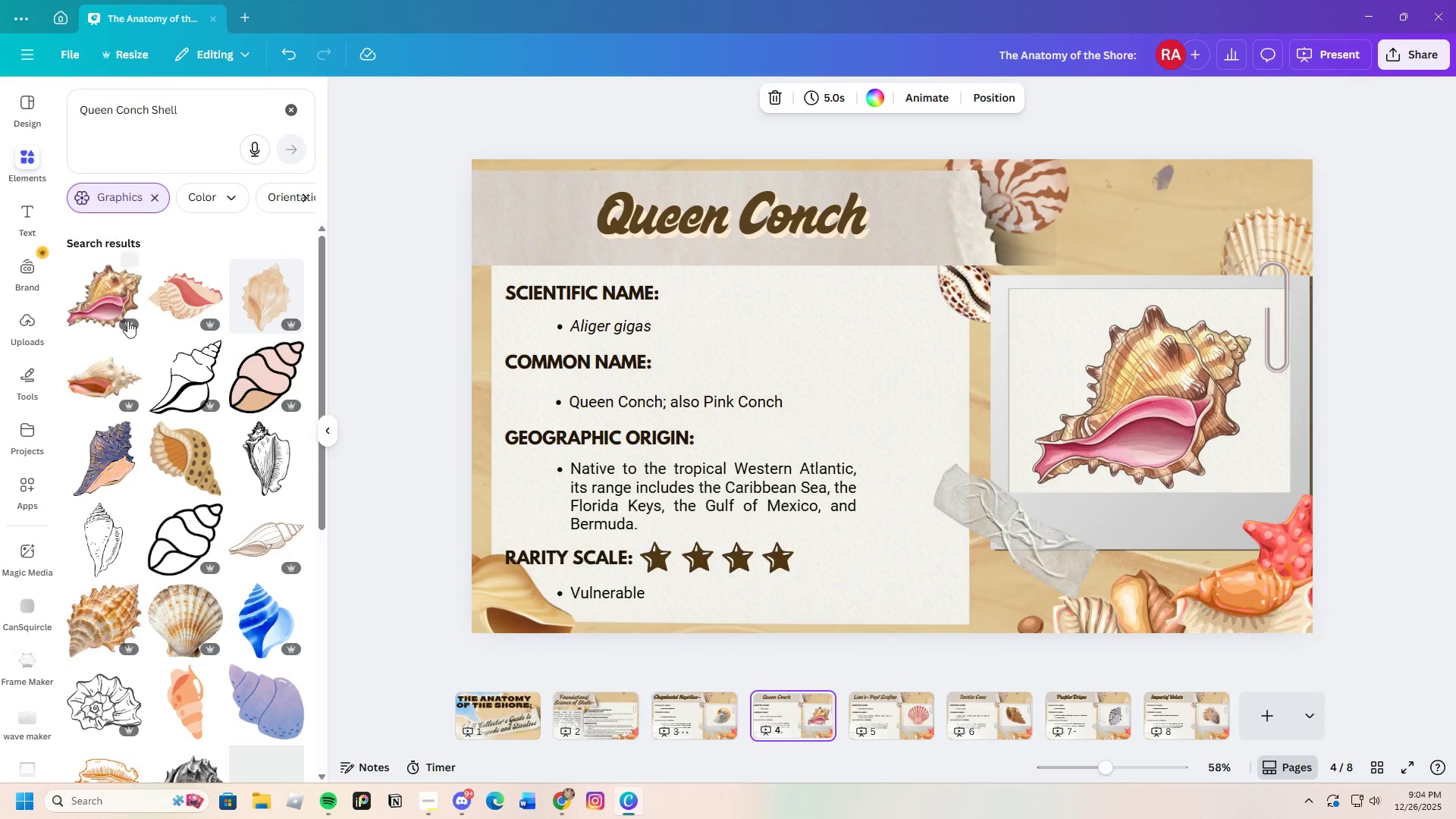 
left_click([90, 372])
 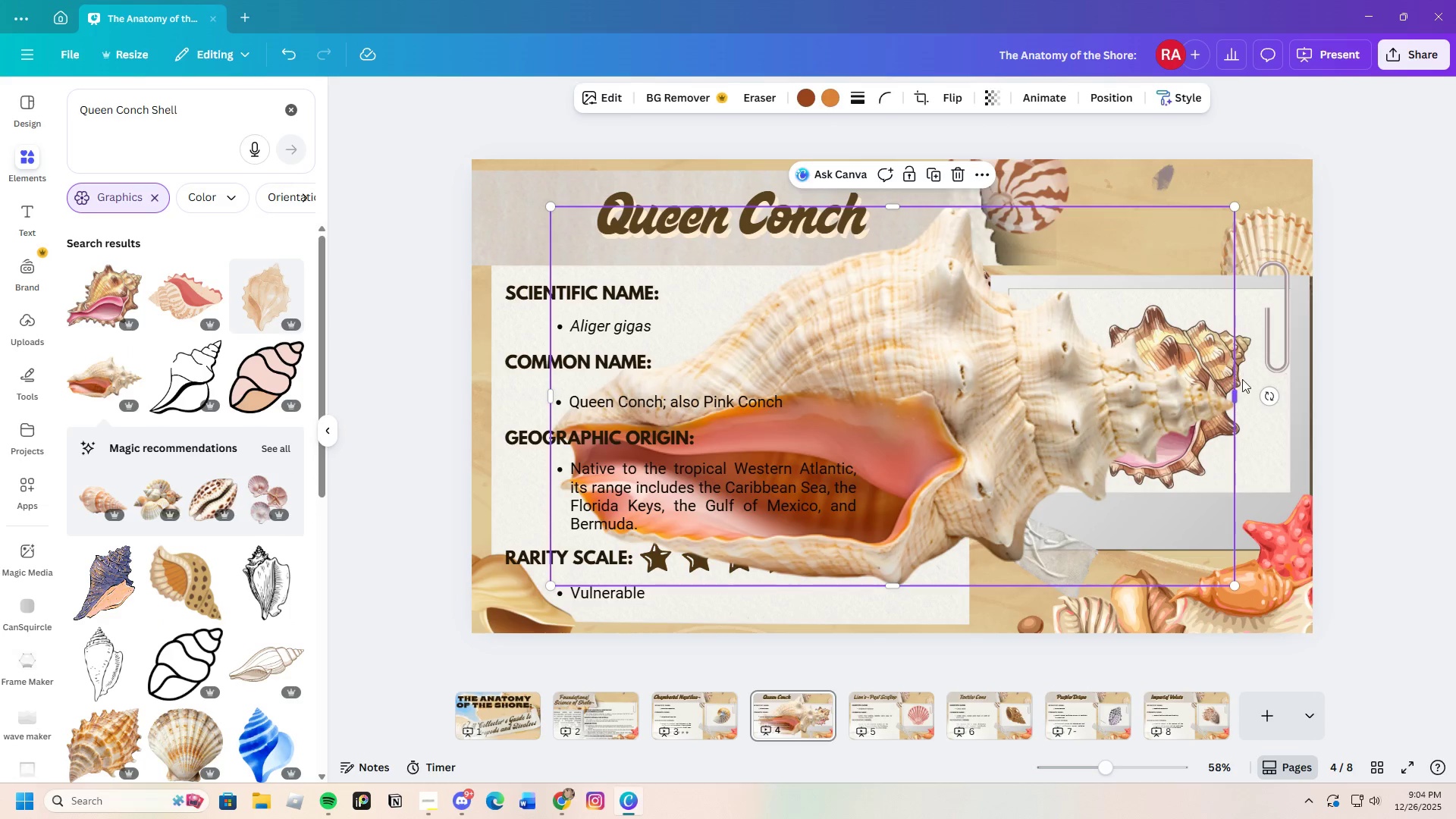 
left_click([1244, 379])
 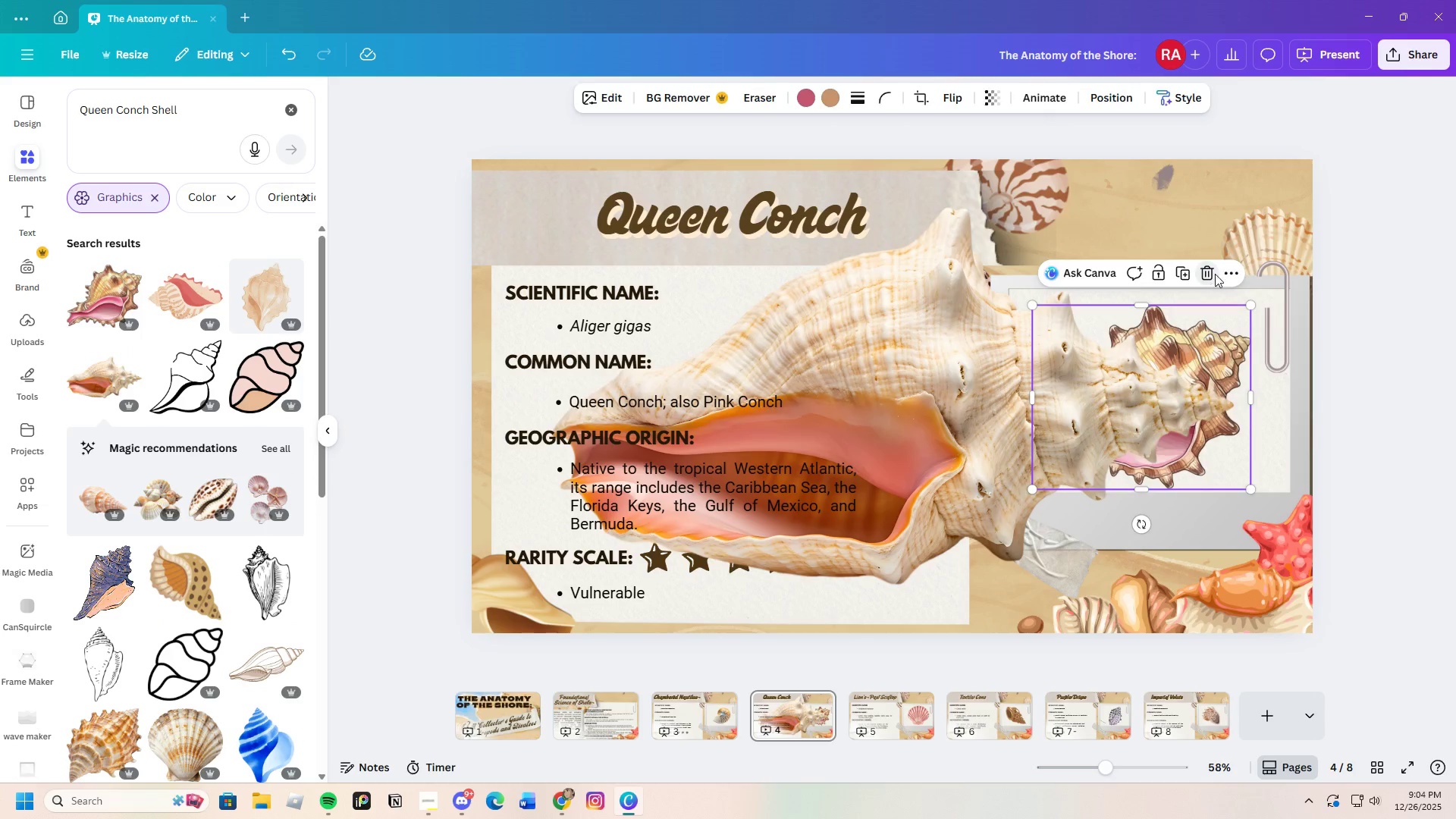 
double_click([1033, 358])
 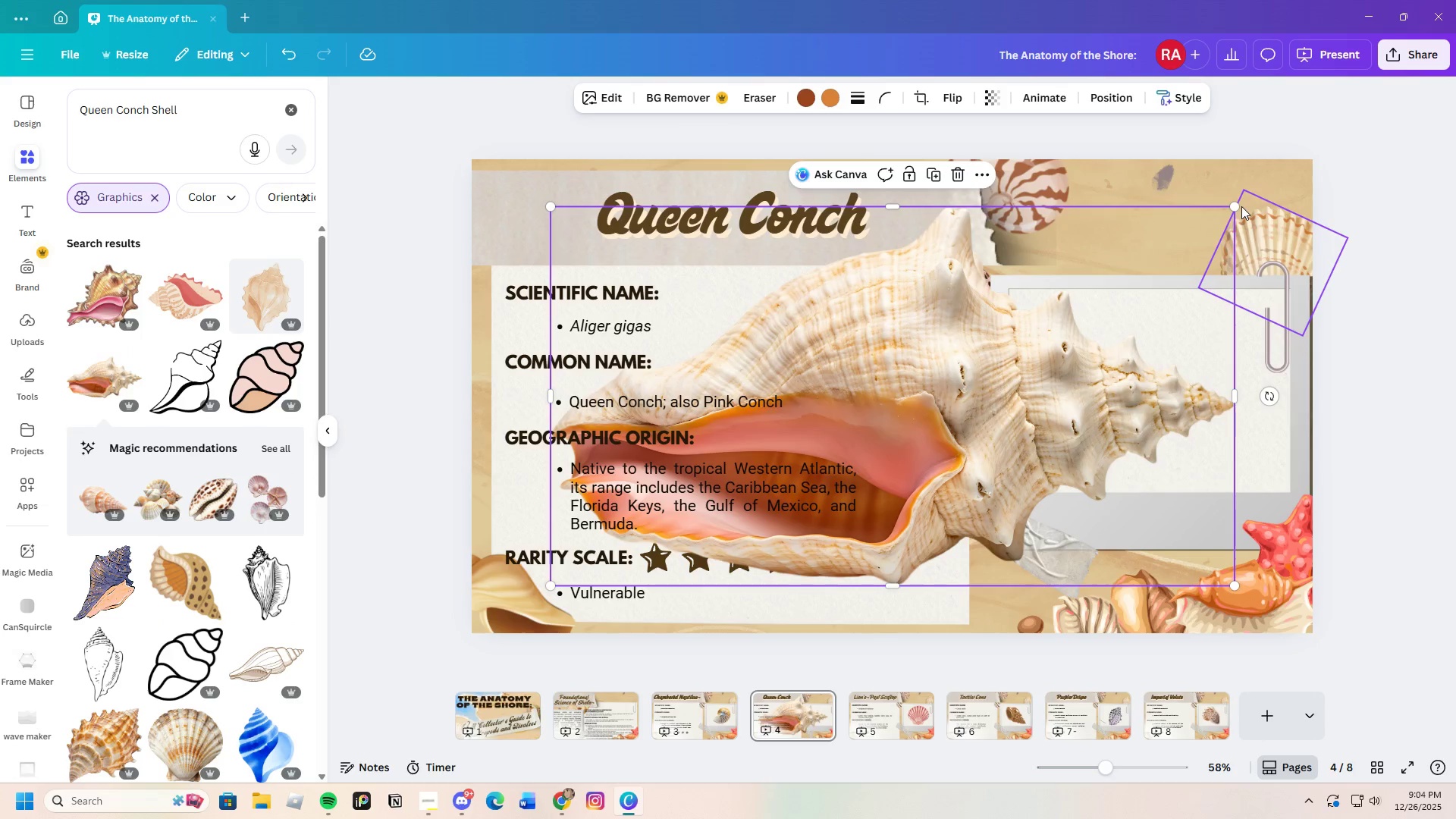 
left_click_drag(start_coordinate=[1238, 206], to_coordinate=[837, 388])
 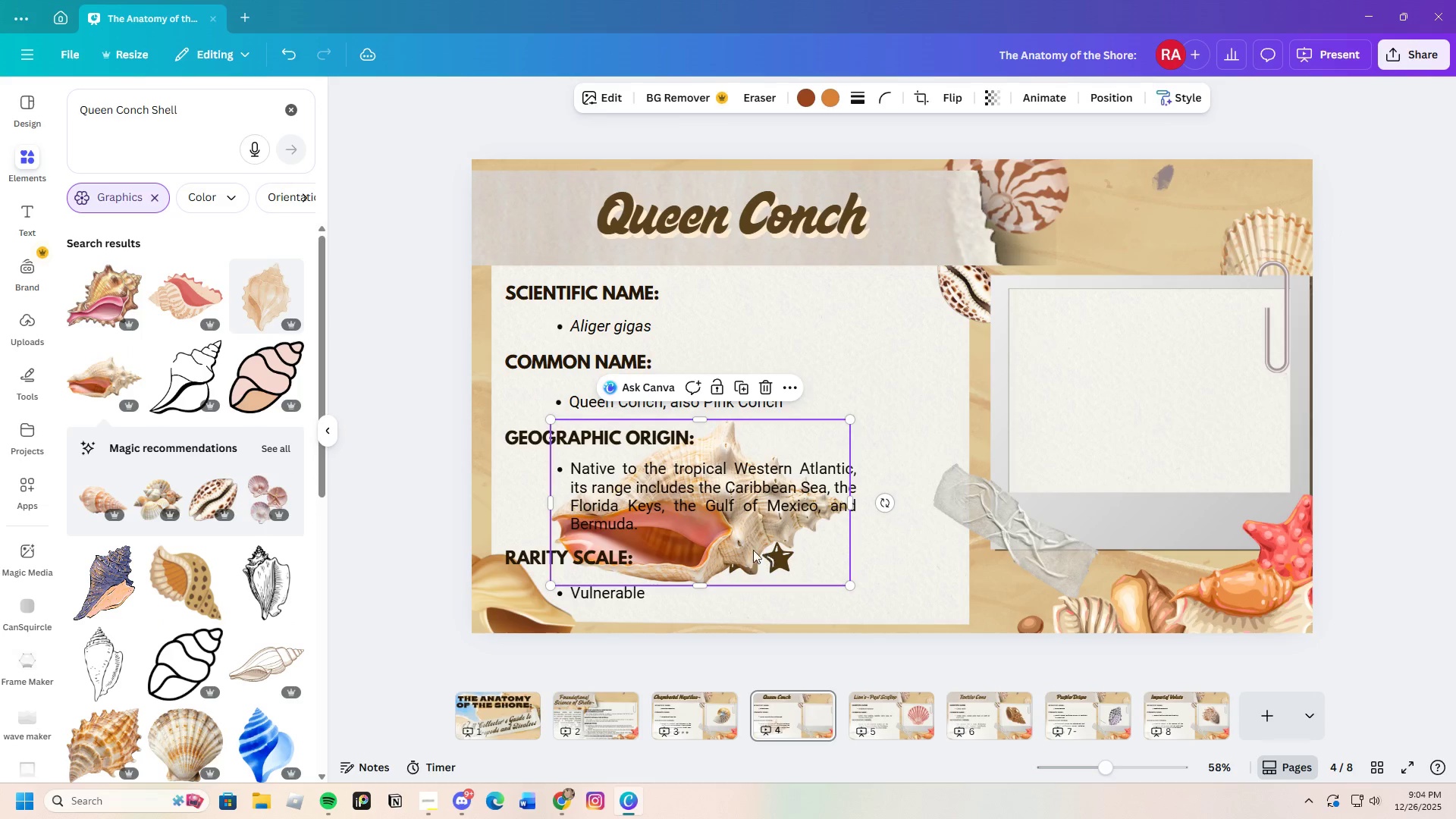 
left_click_drag(start_coordinate=[748, 548], to_coordinate=[1212, 413])
 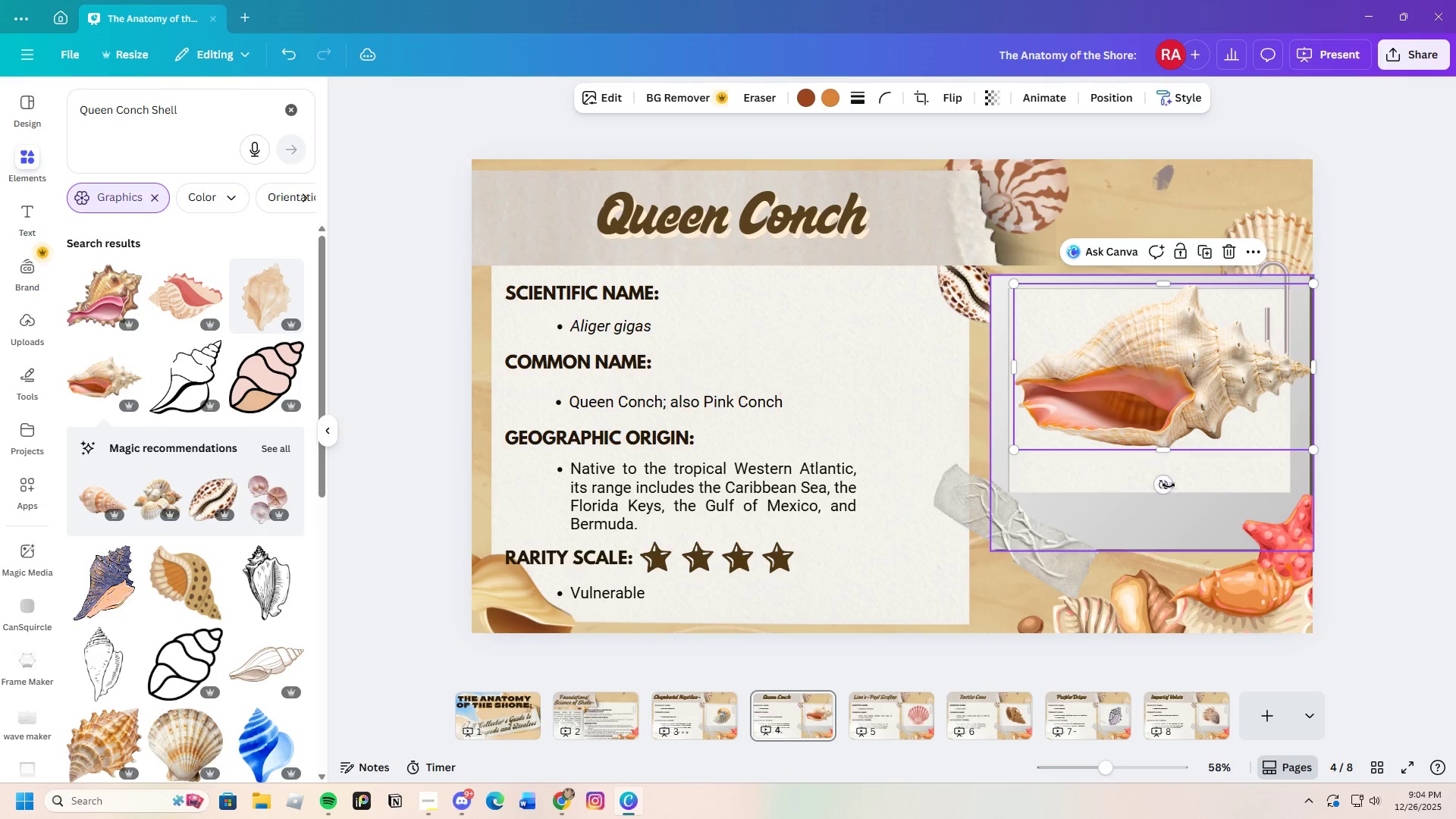 
left_click_drag(start_coordinate=[1165, 483], to_coordinate=[1263, 449])
 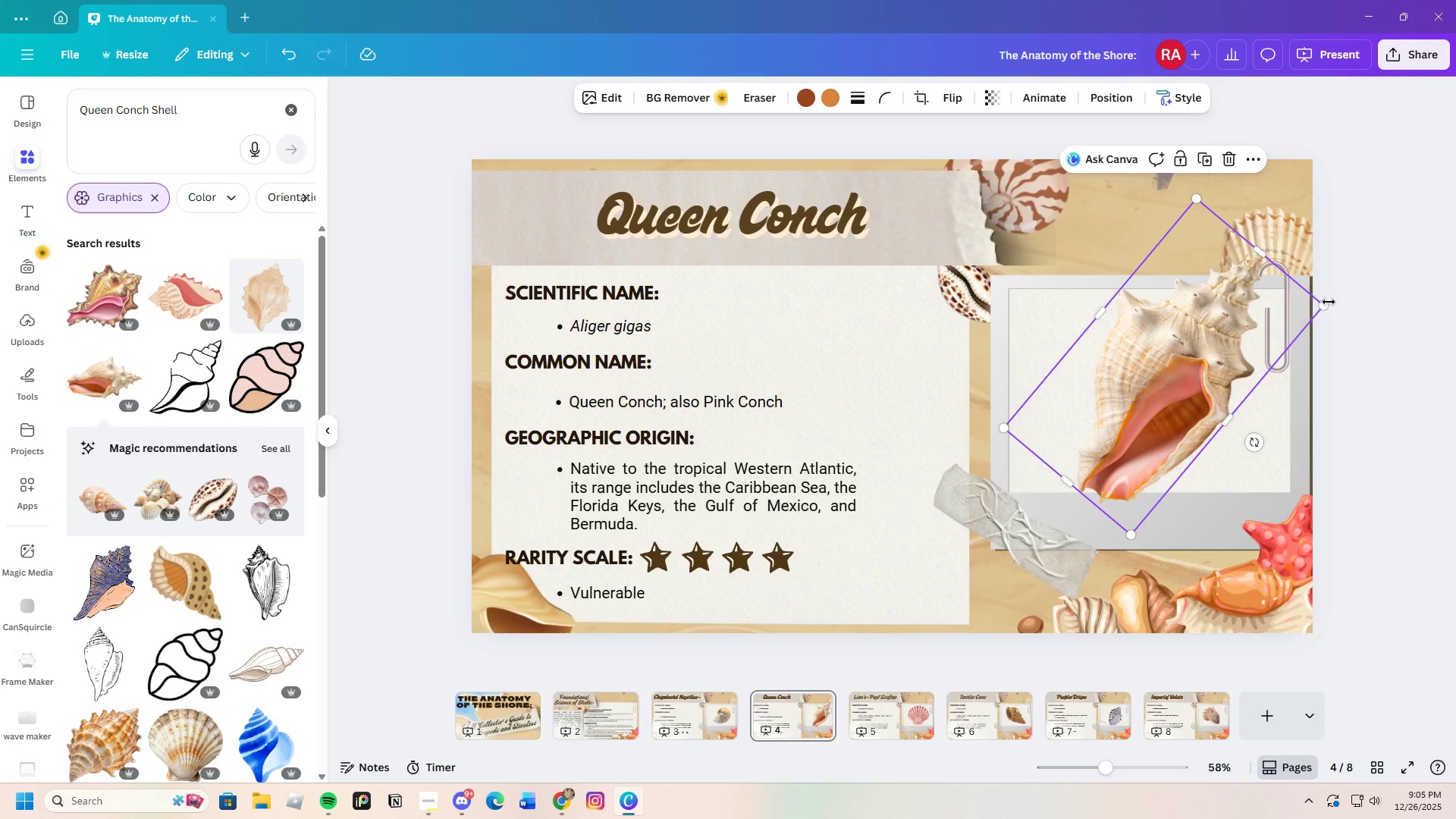 
left_click_drag(start_coordinate=[1326, 303], to_coordinate=[1258, 342])
 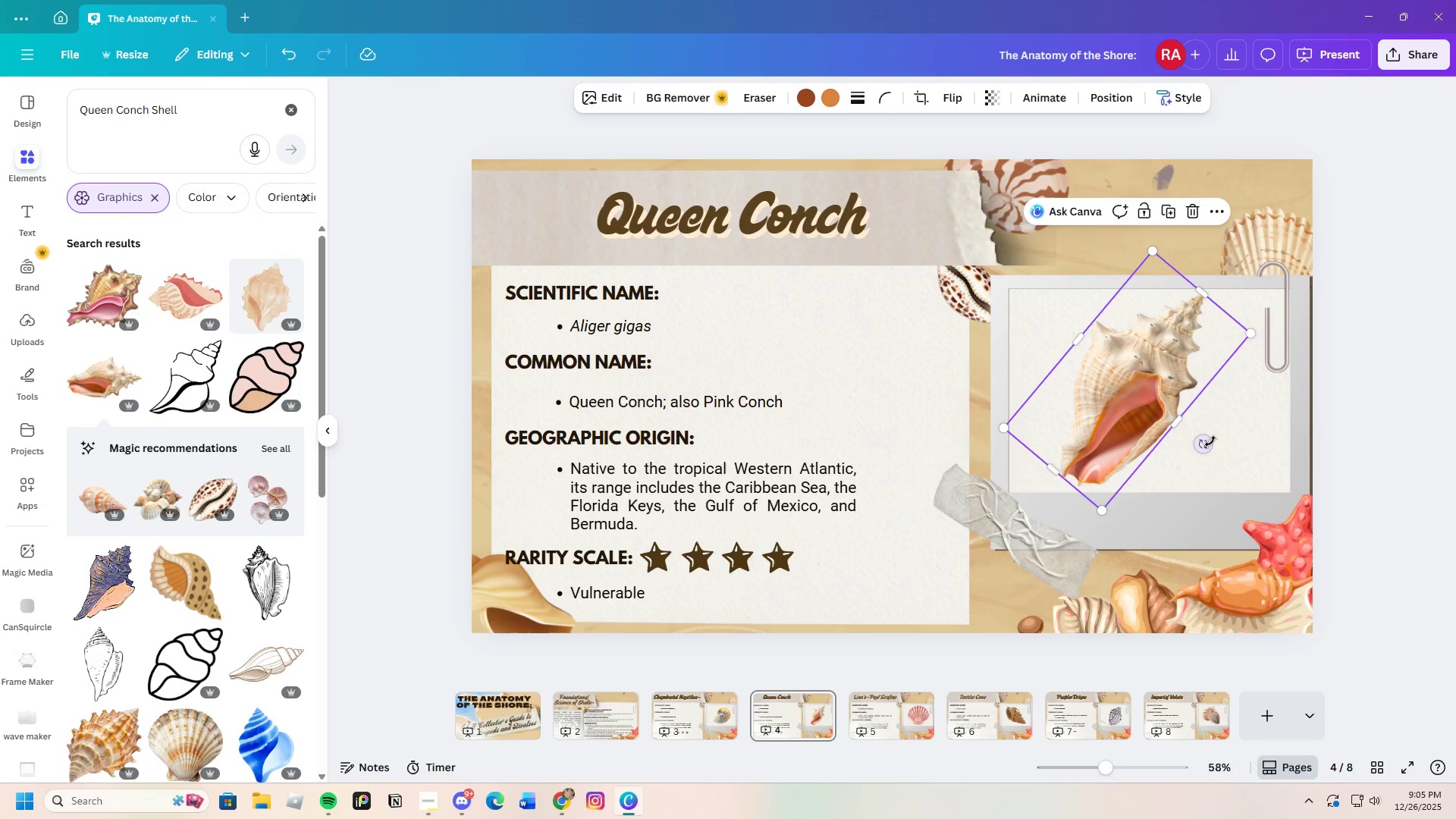 
left_click_drag(start_coordinate=[1207, 443], to_coordinate=[1185, 484])
 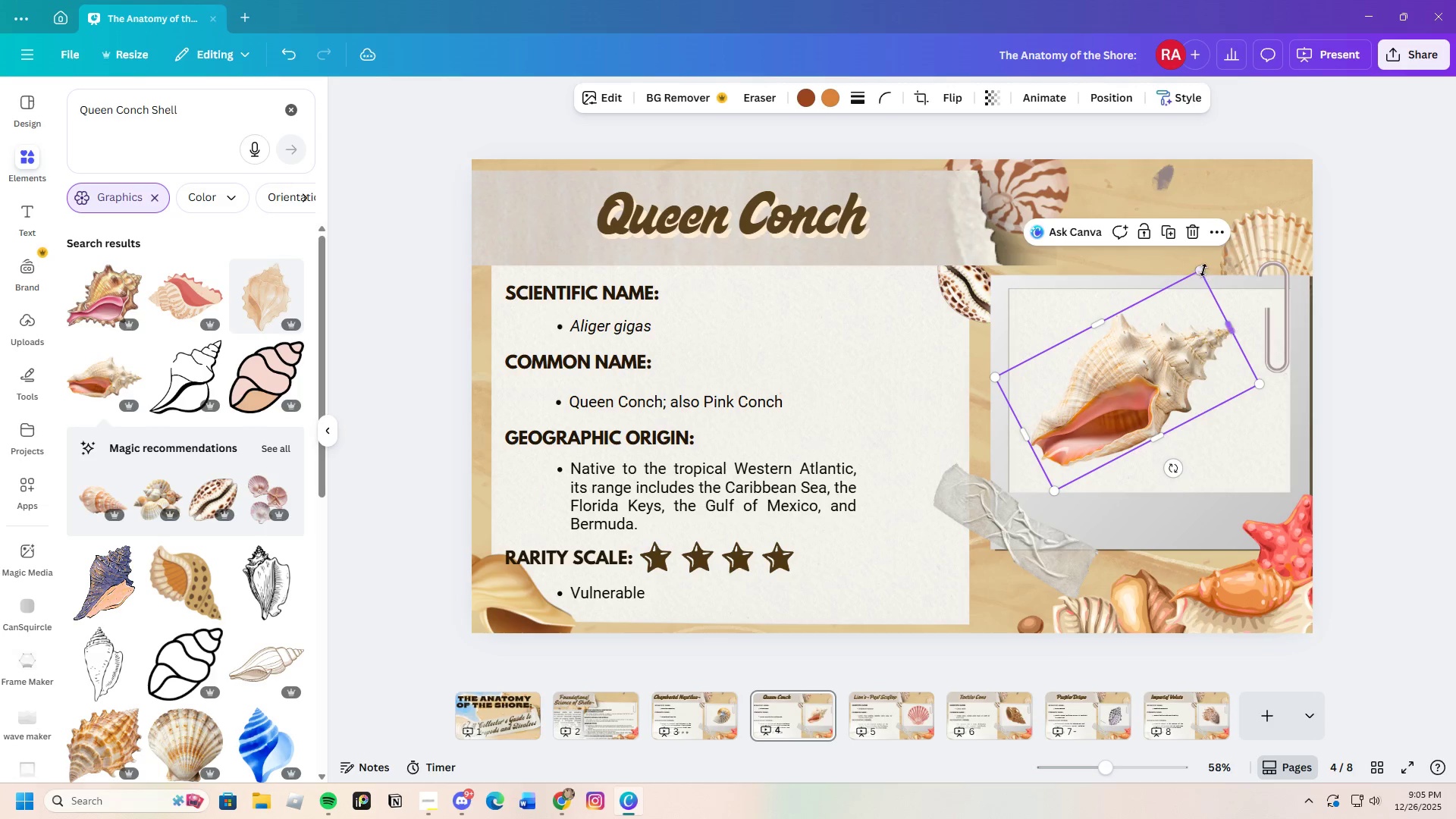 
left_click_drag(start_coordinate=[1203, 270], to_coordinate=[1218, 277])
 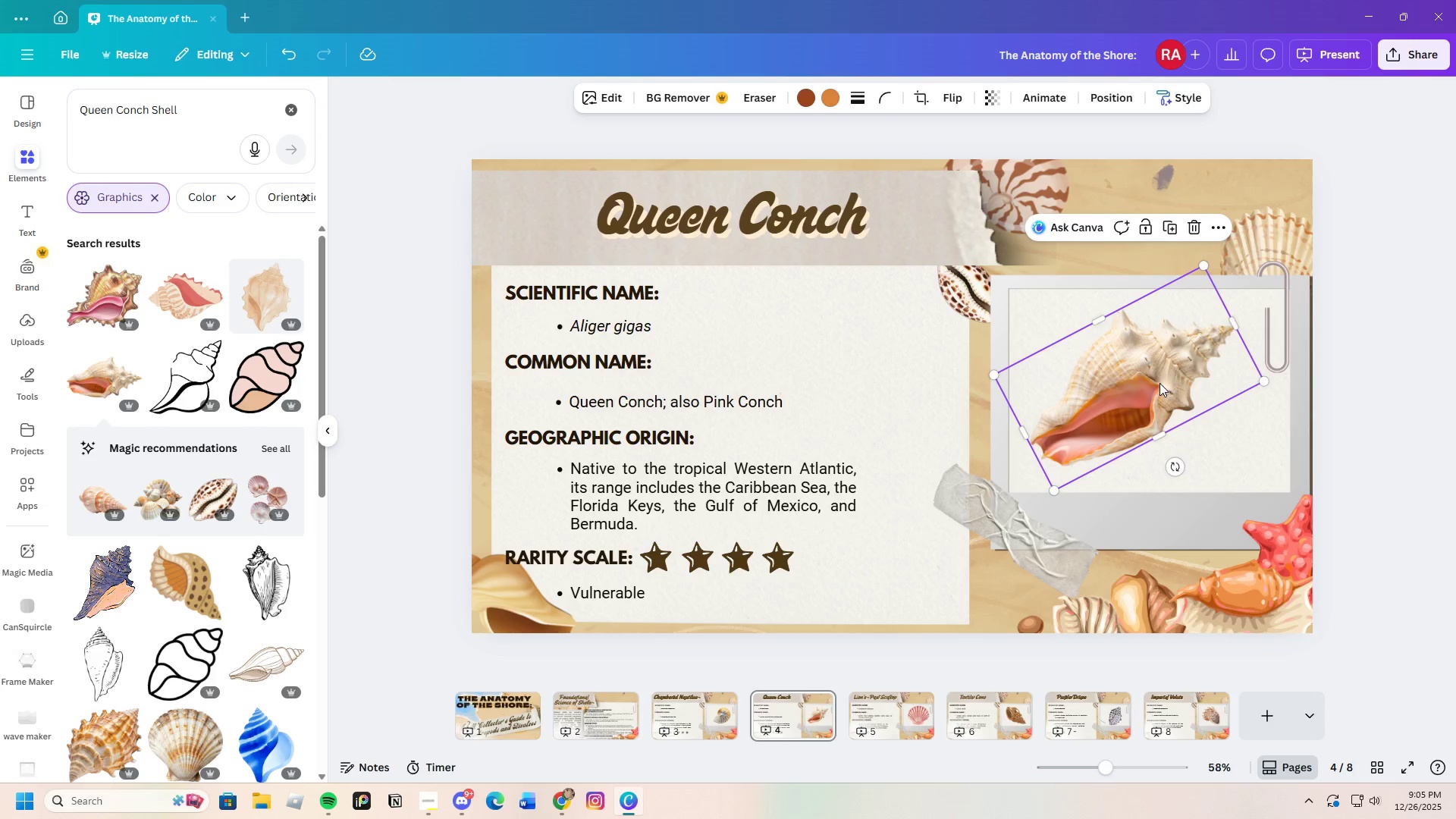 
left_click_drag(start_coordinate=[1159, 383], to_coordinate=[1169, 395])
 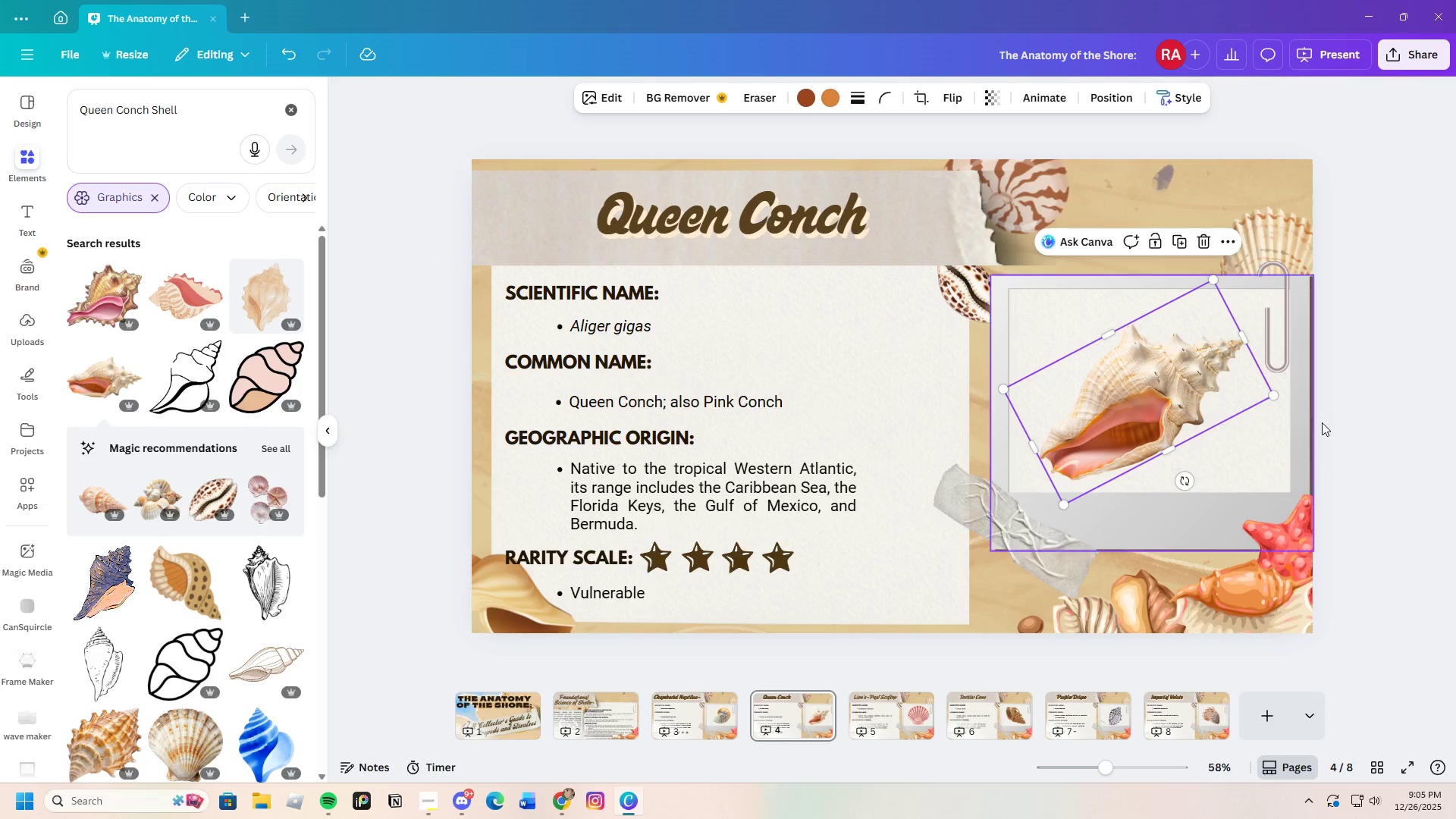 
left_click([1322, 422])
 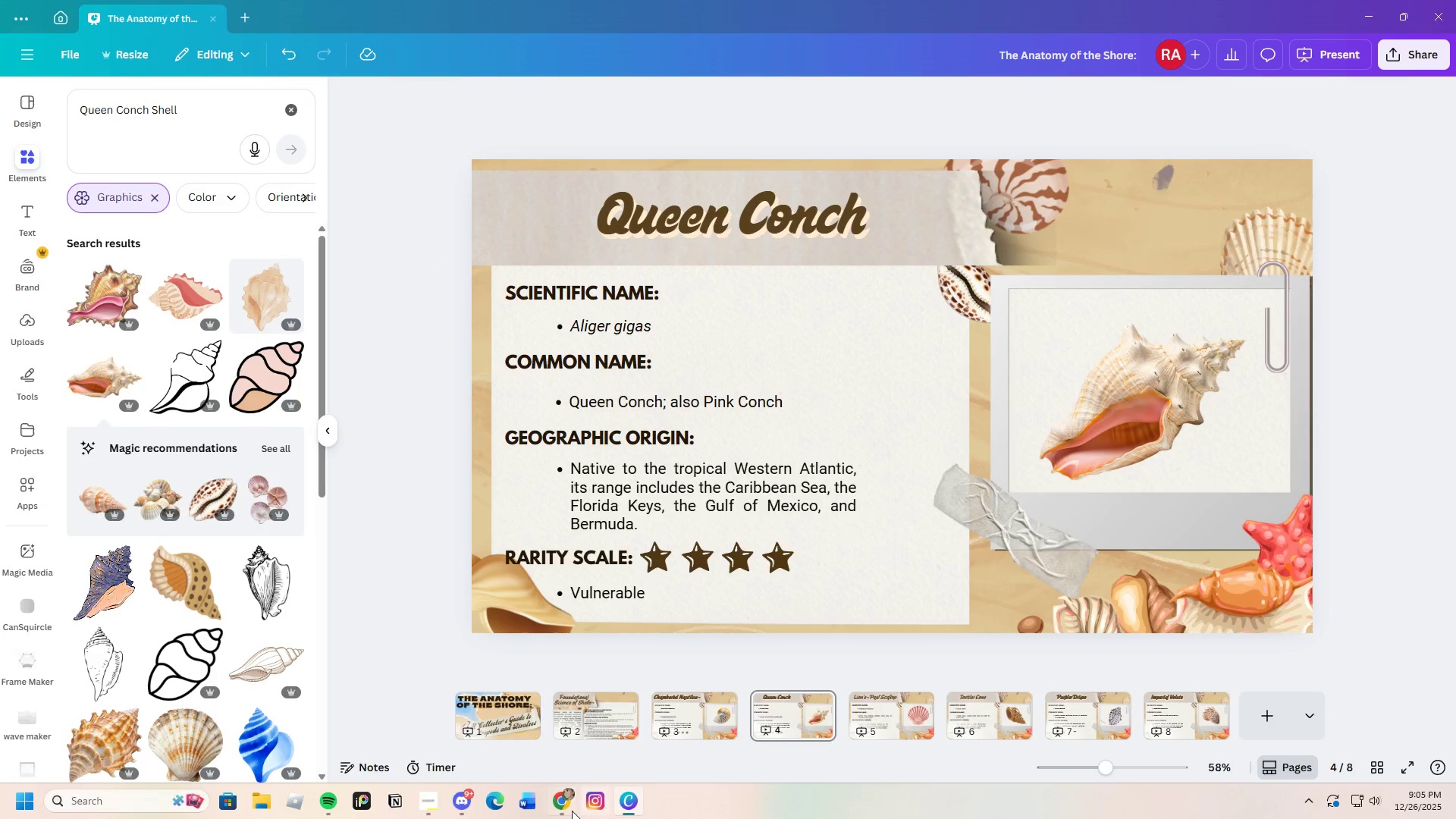 
left_click([561, 808])
 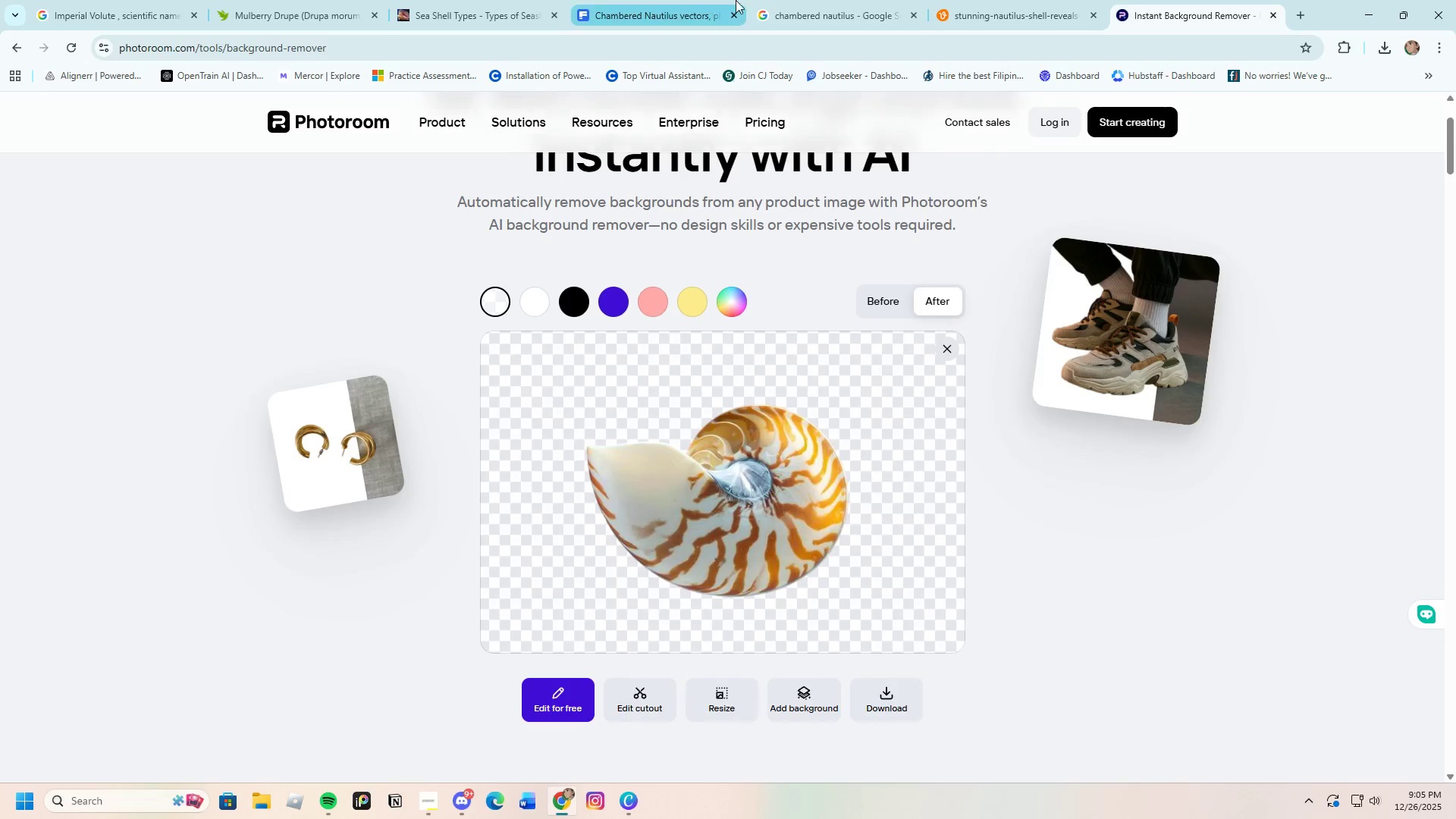 
left_click([836, 0])
 